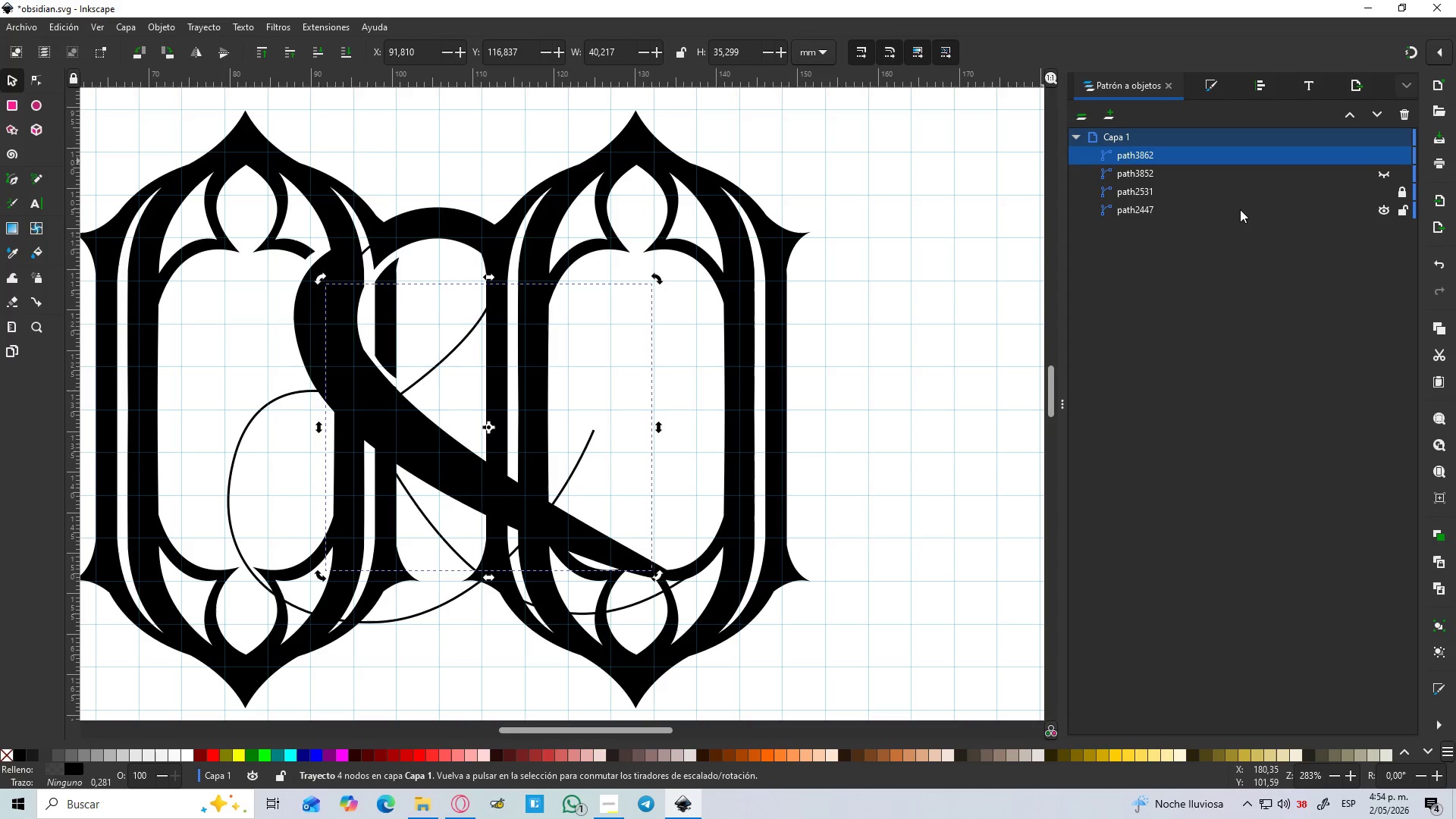 
left_click([1181, 209])
 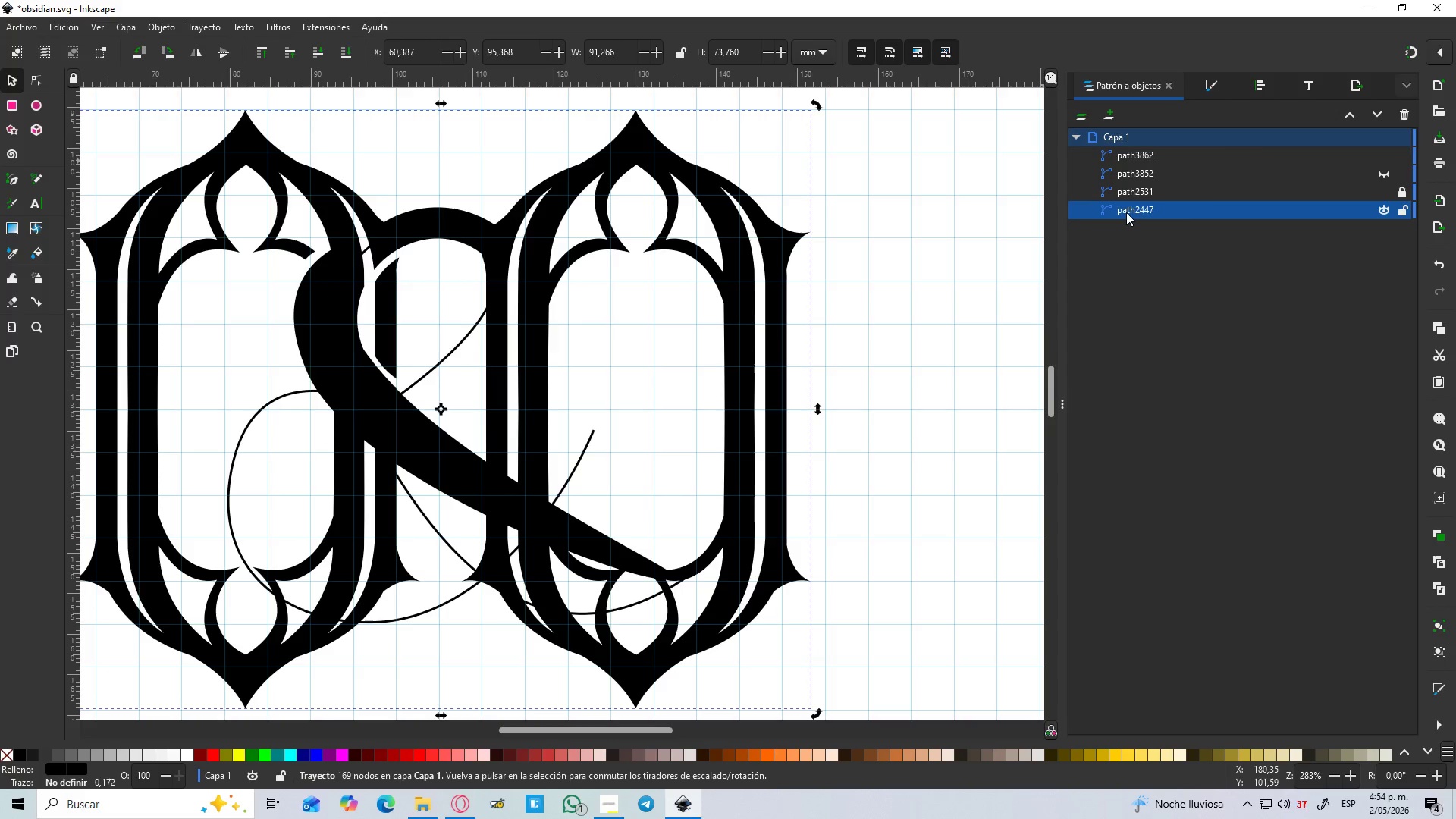 
key(Control+Z)
 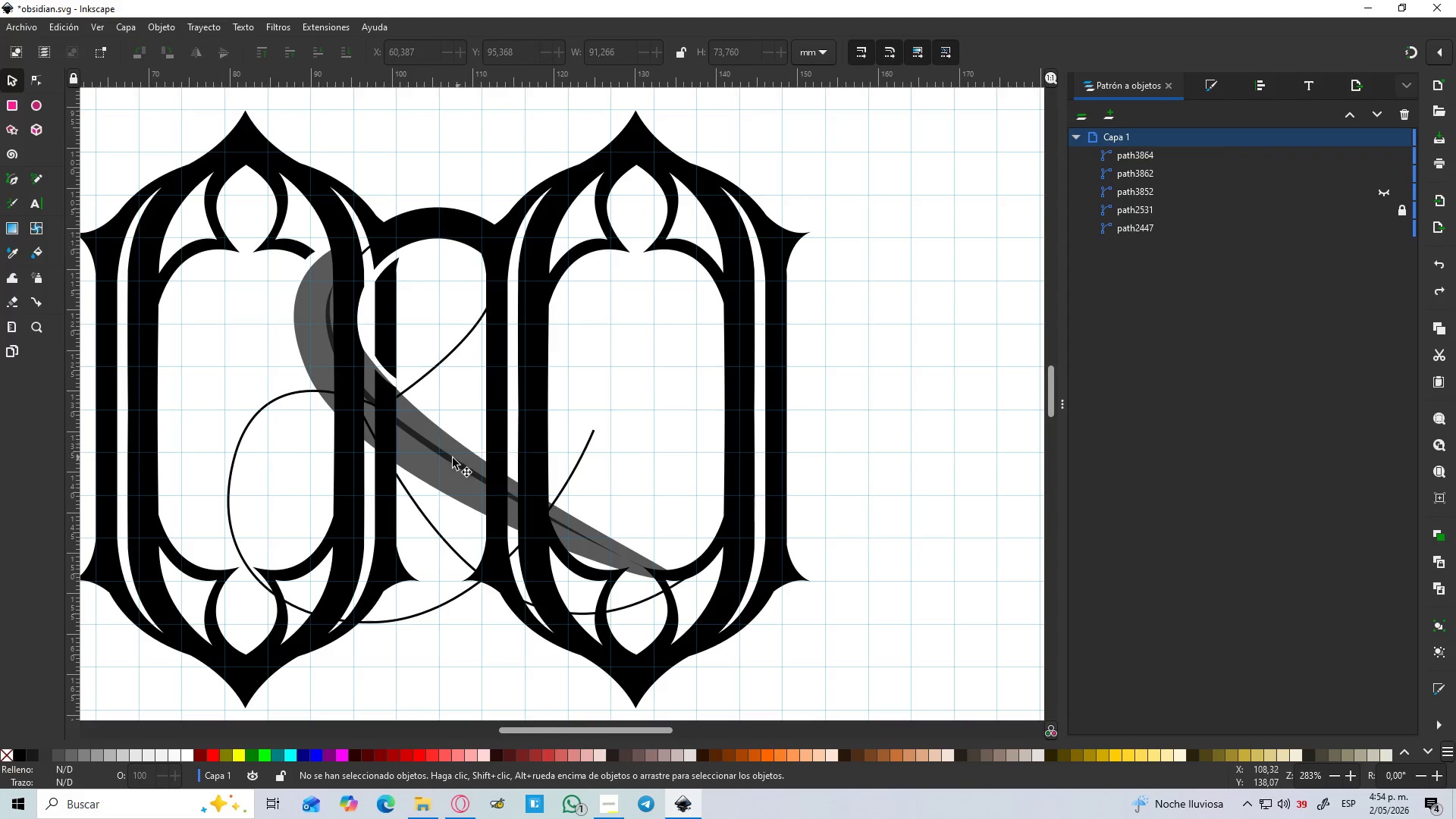 
left_click([437, 448])
 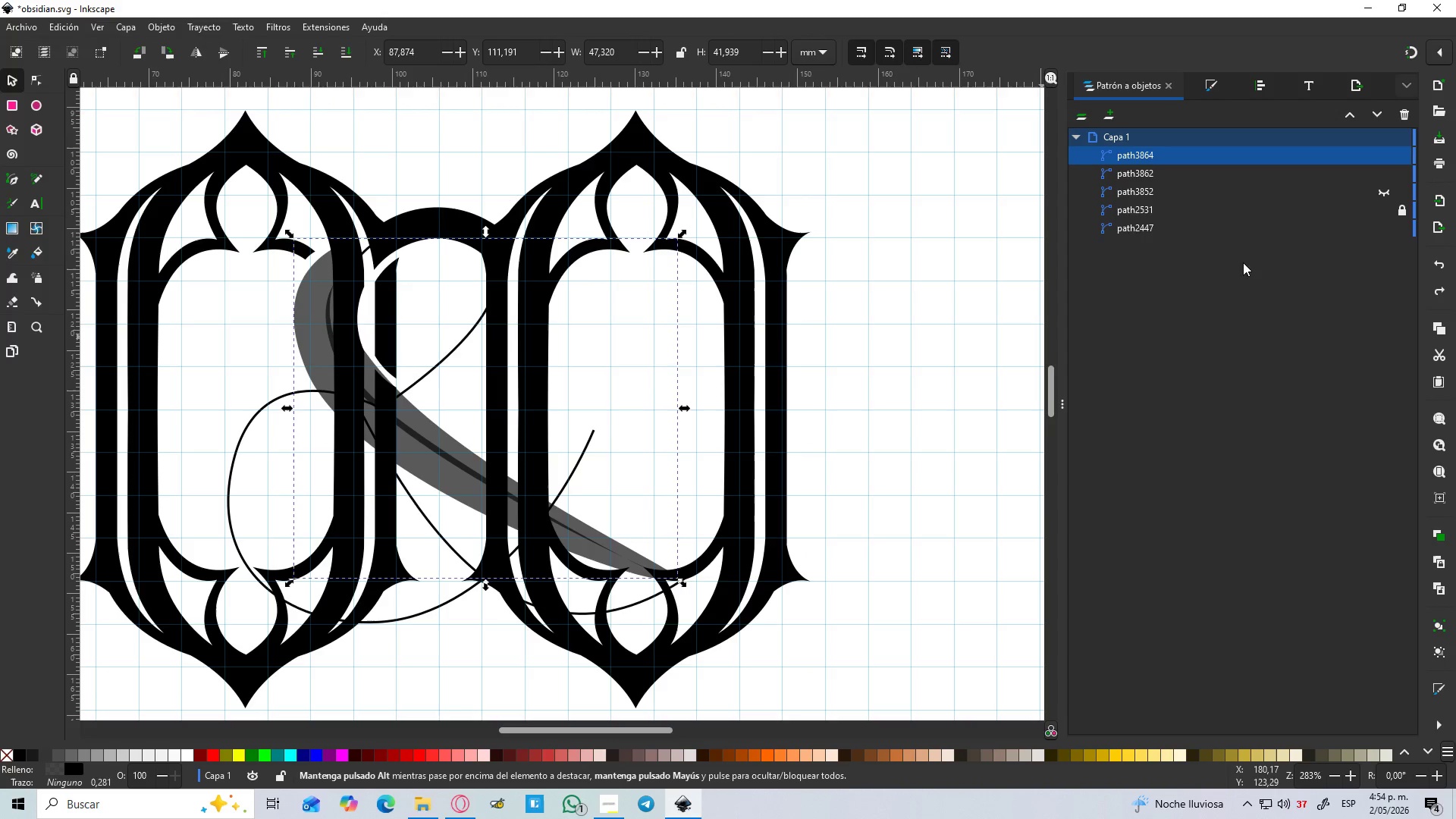 
left_click([1388, 191])
 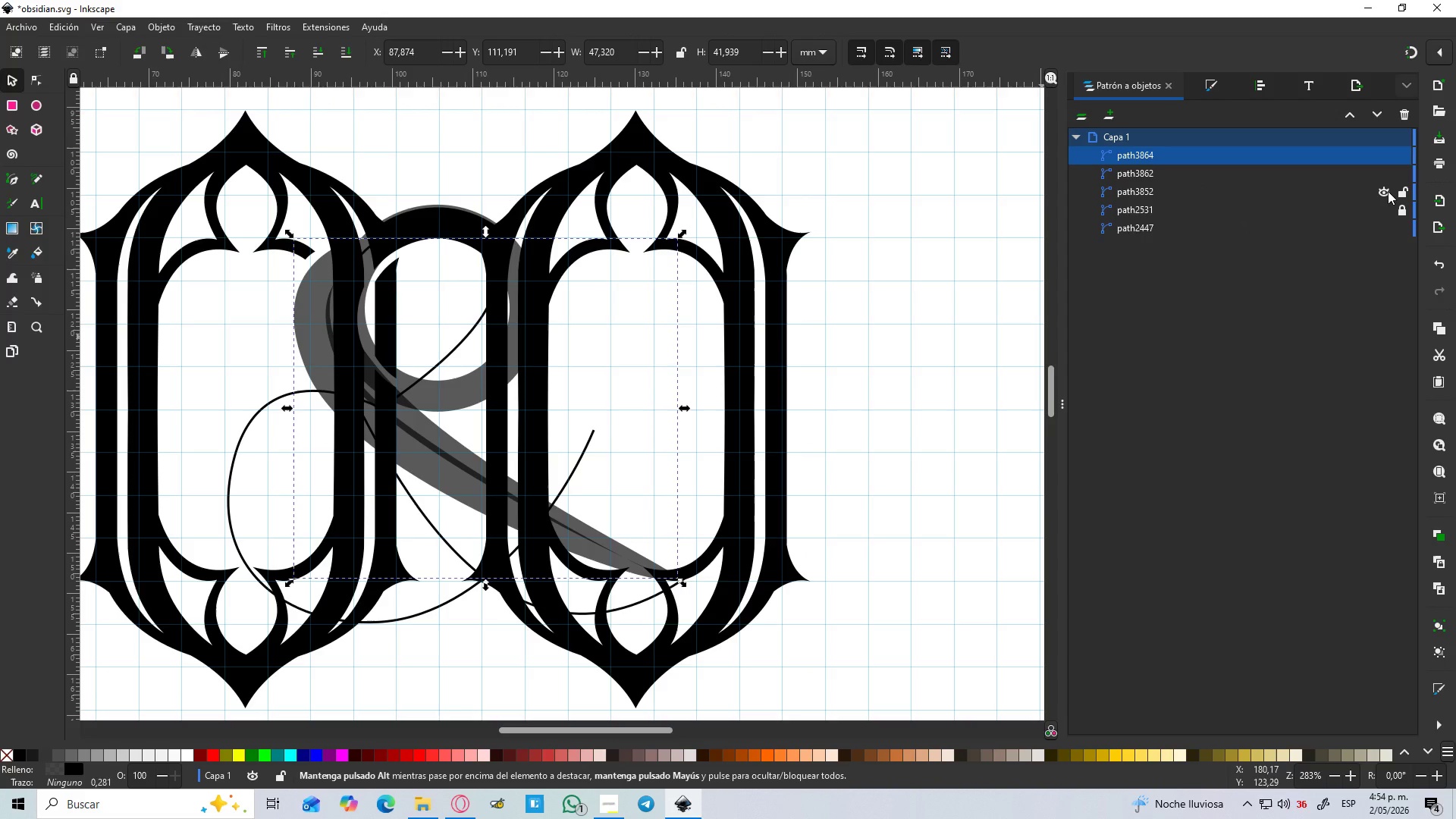 
left_click([1388, 191])
 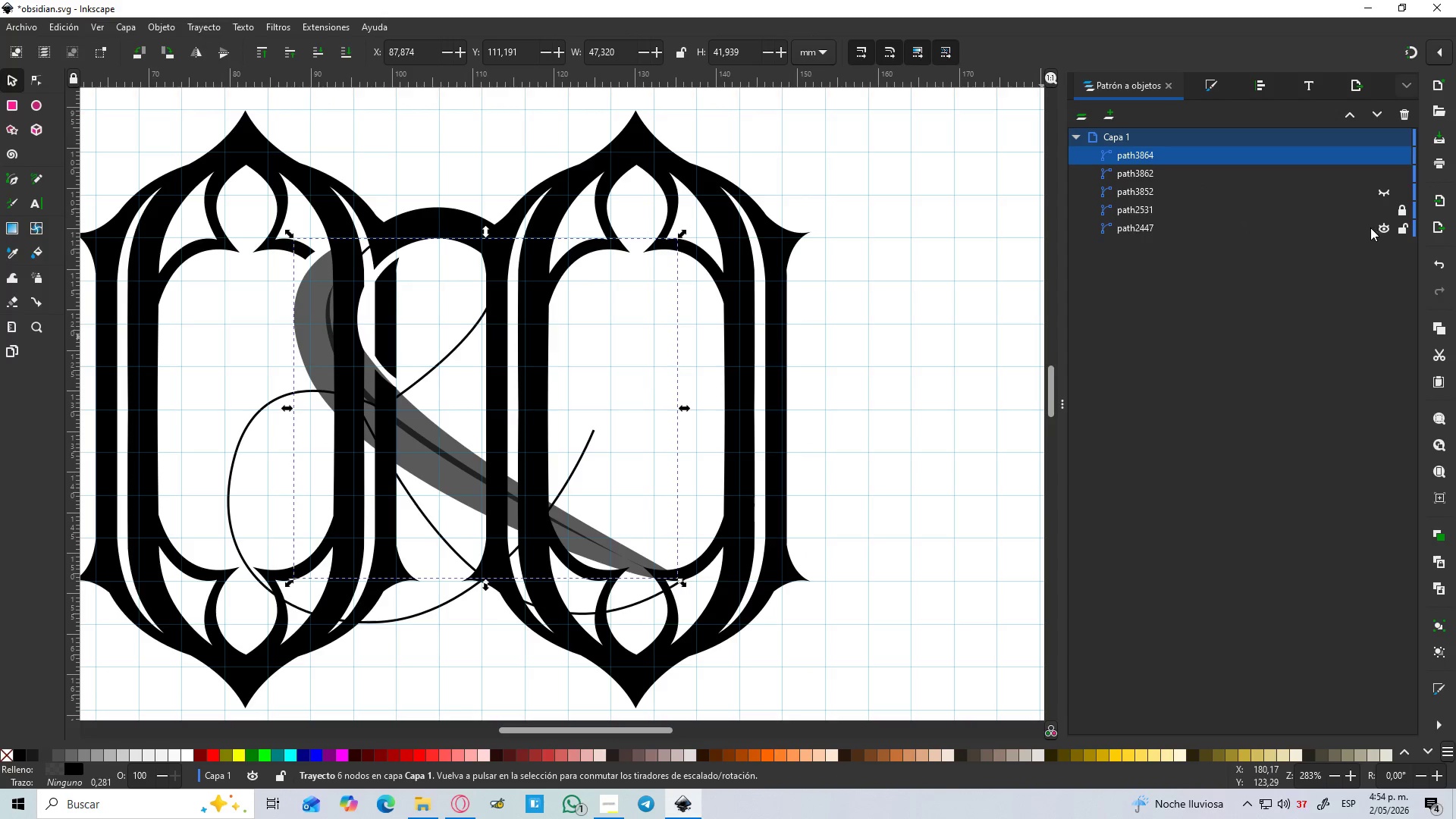 
left_click([1309, 228])
 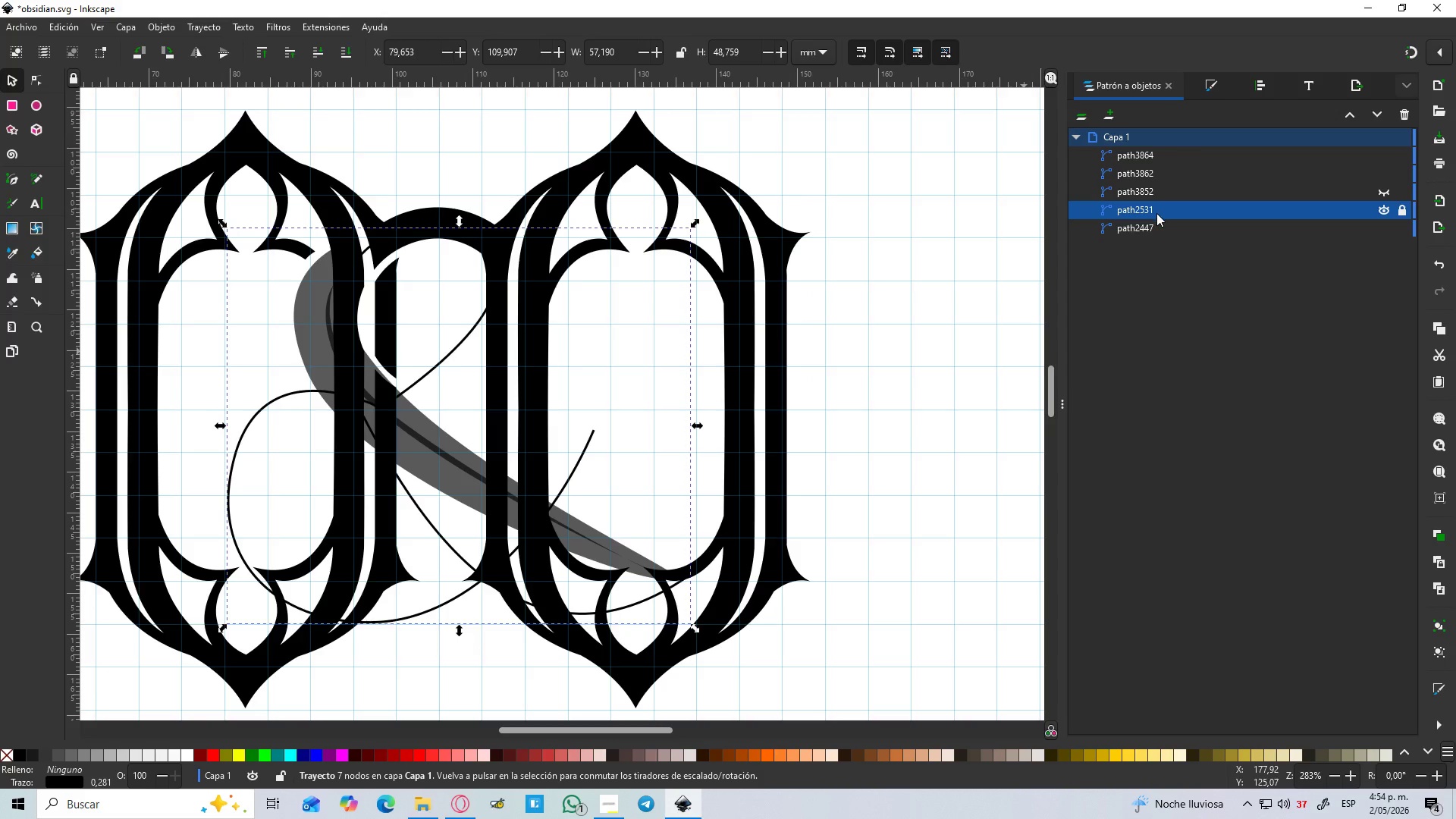 
wait(8.88)
 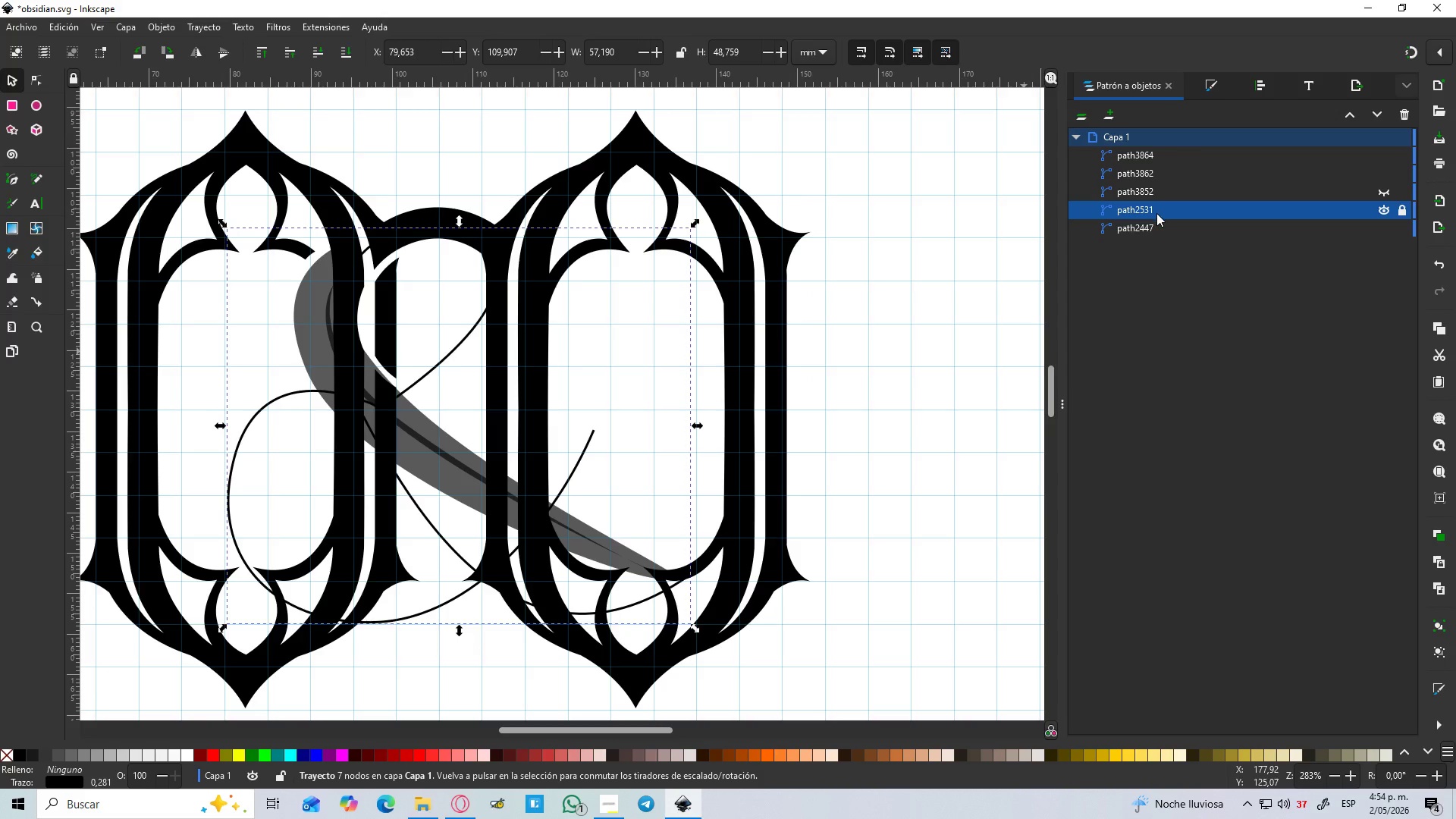 
left_click_drag(start_coordinate=[1138, 210], to_coordinate=[1134, 220])
 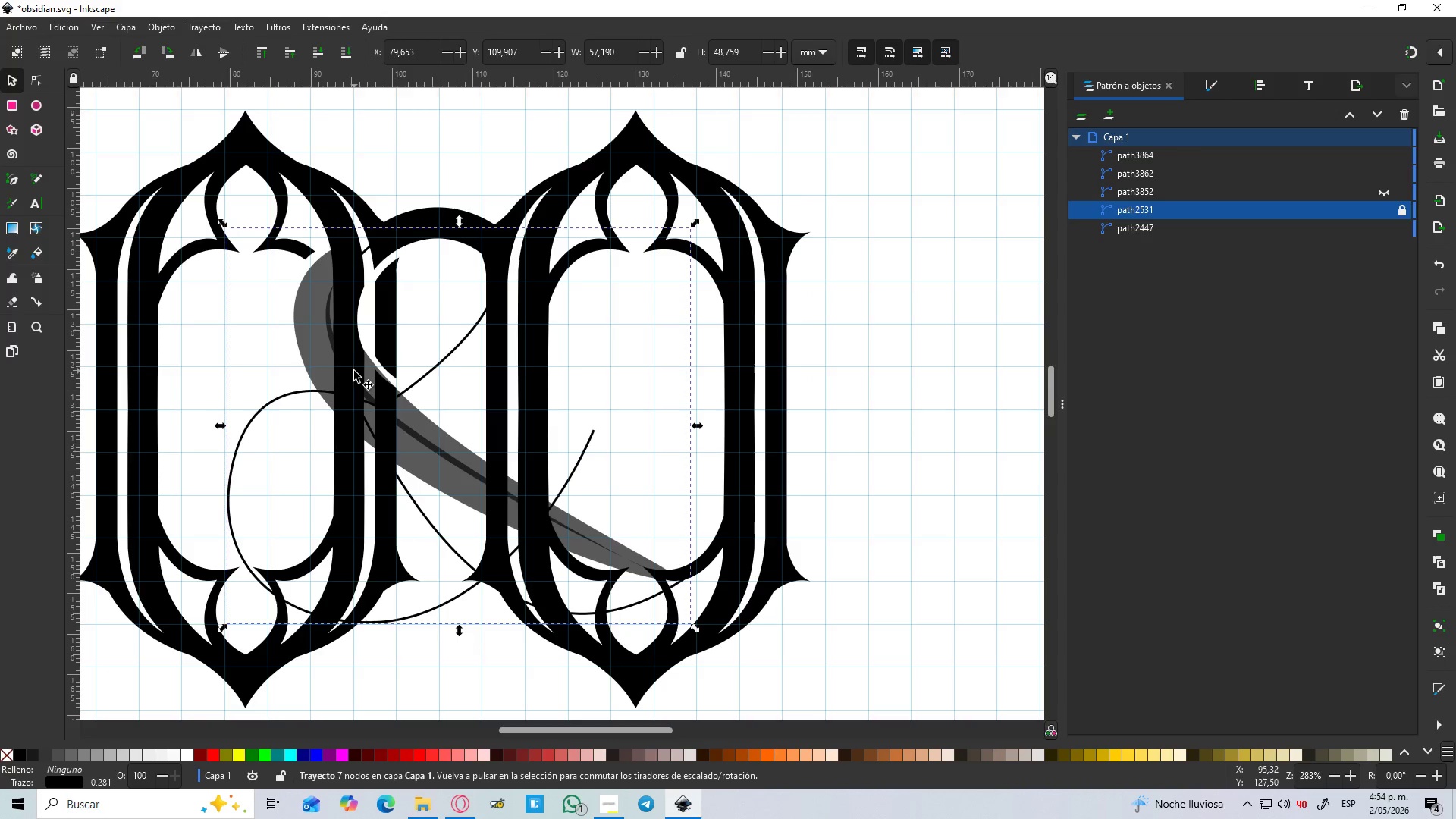 
left_click_drag(start_coordinate=[356, 371], to_coordinate=[378, 248])
 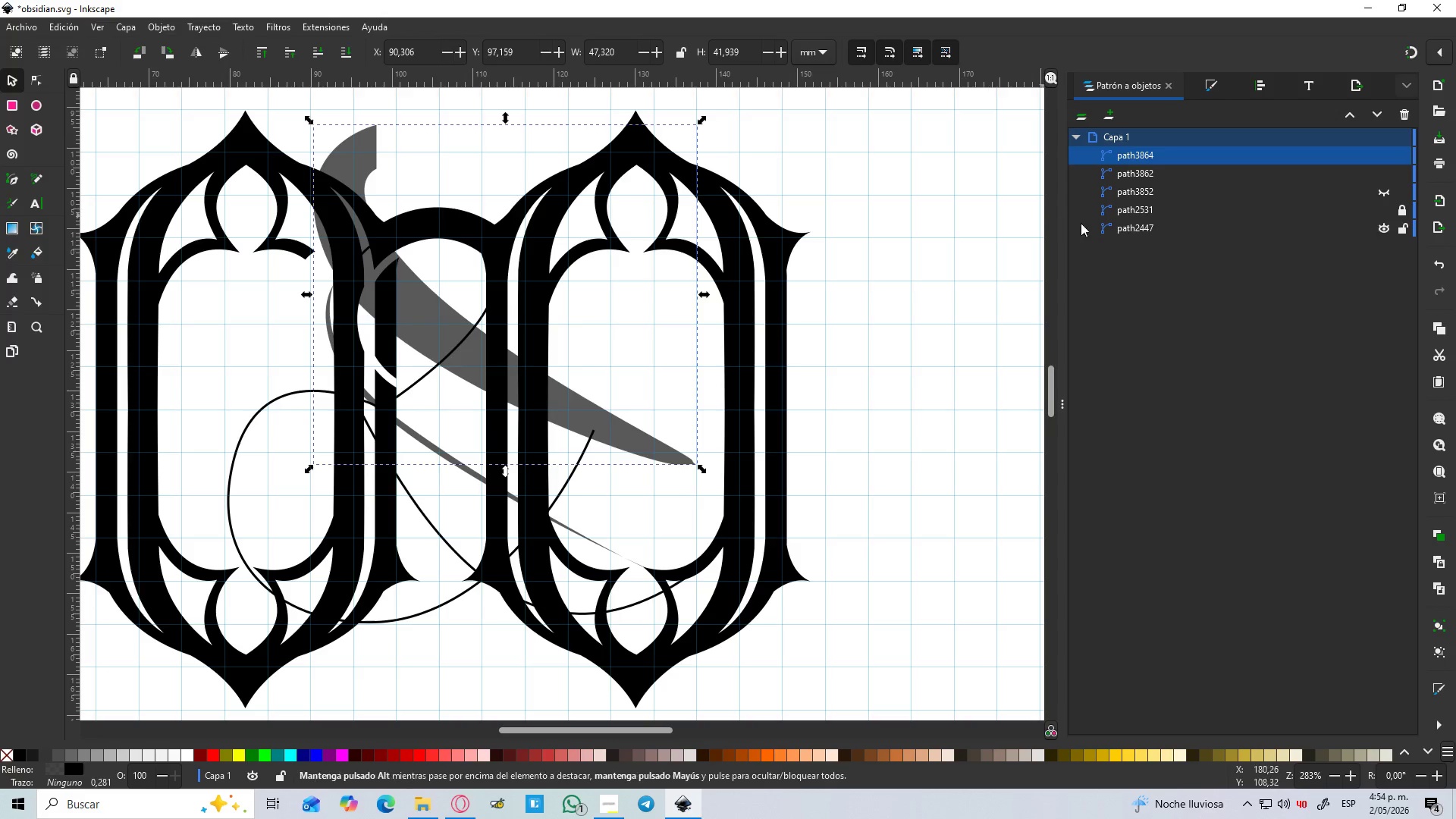 
left_click([1128, 210])
 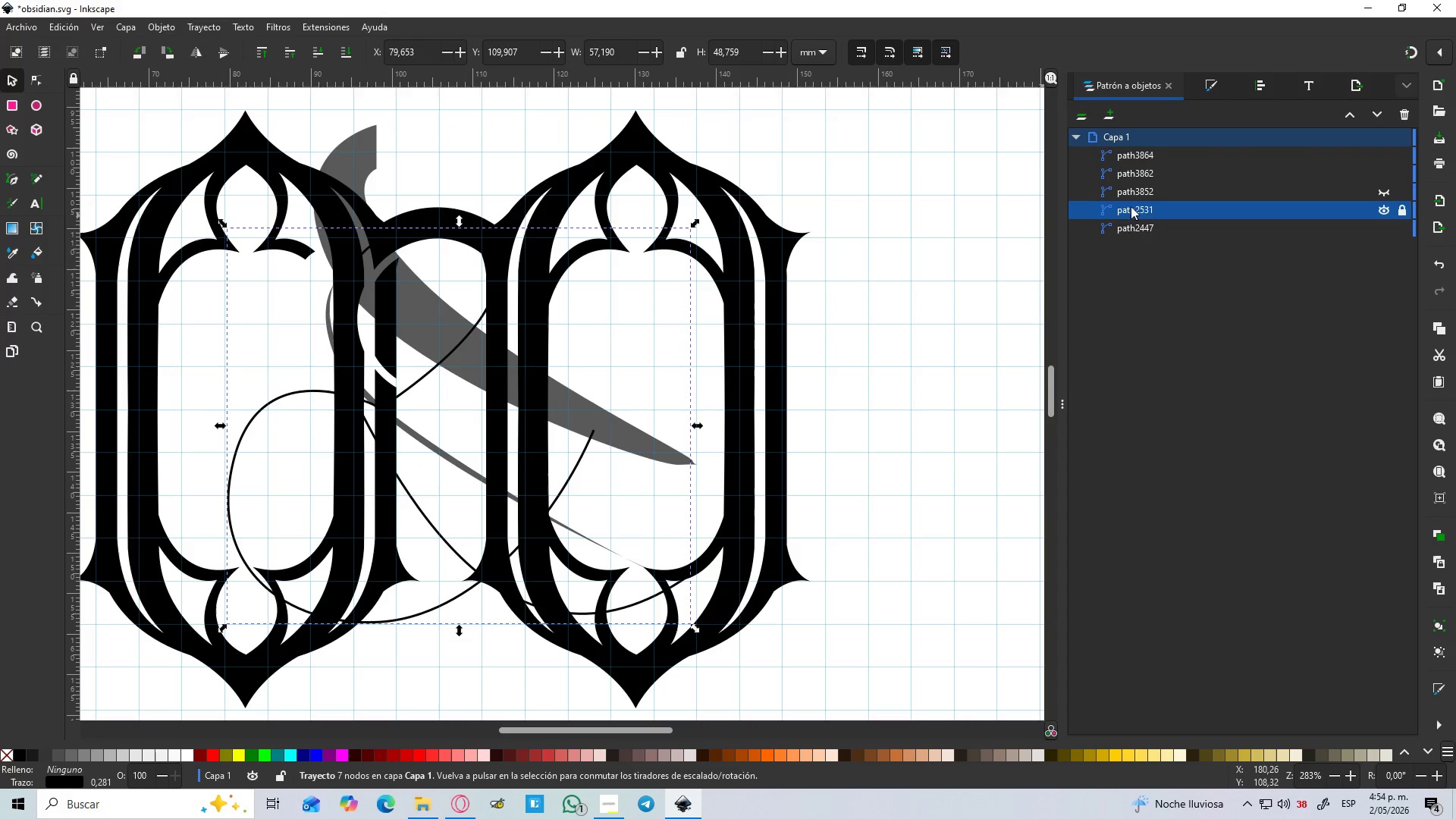 
key(Control+Z)
 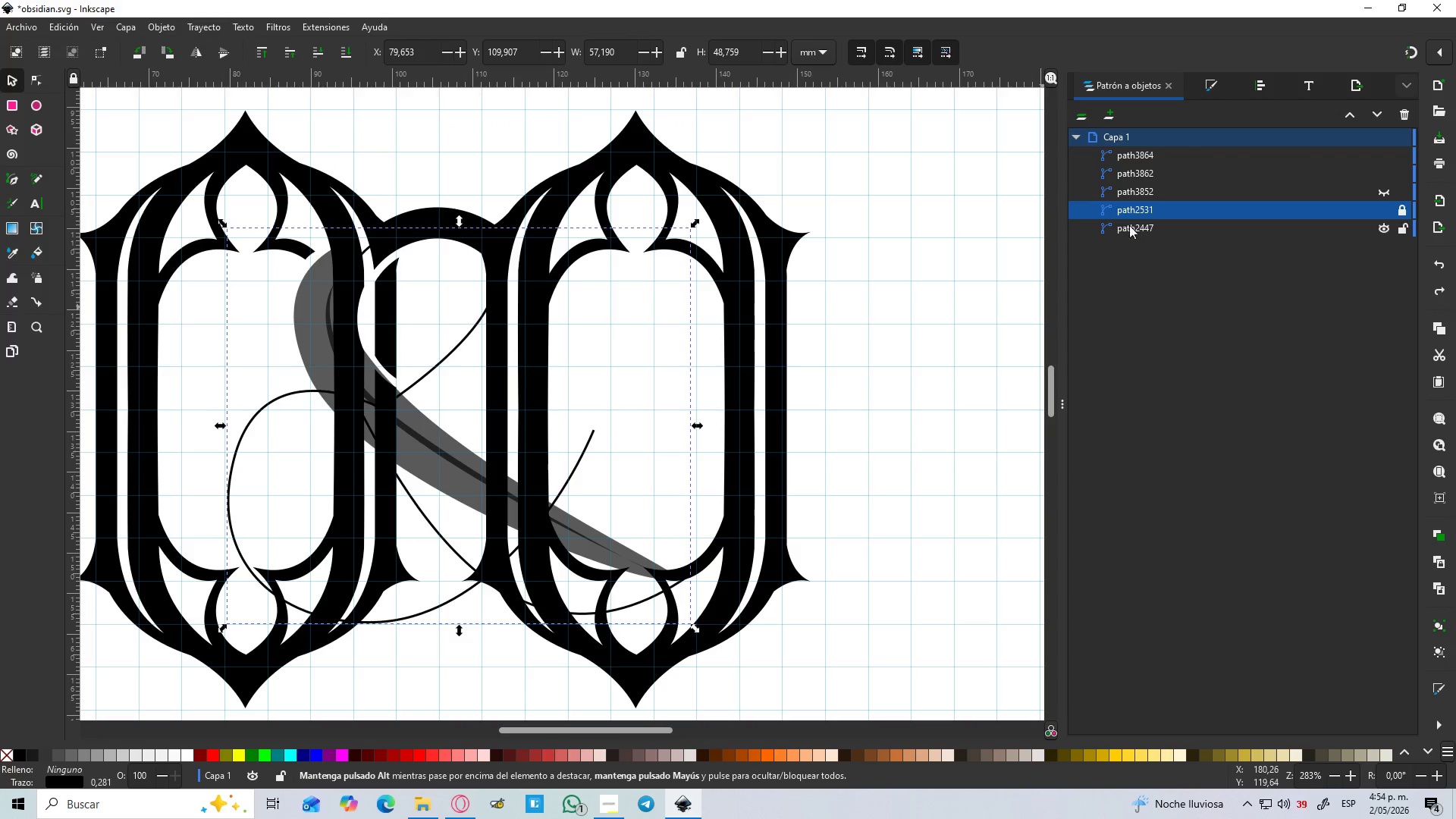 
left_click_drag(start_coordinate=[1136, 217], to_coordinate=[1173, 149])
 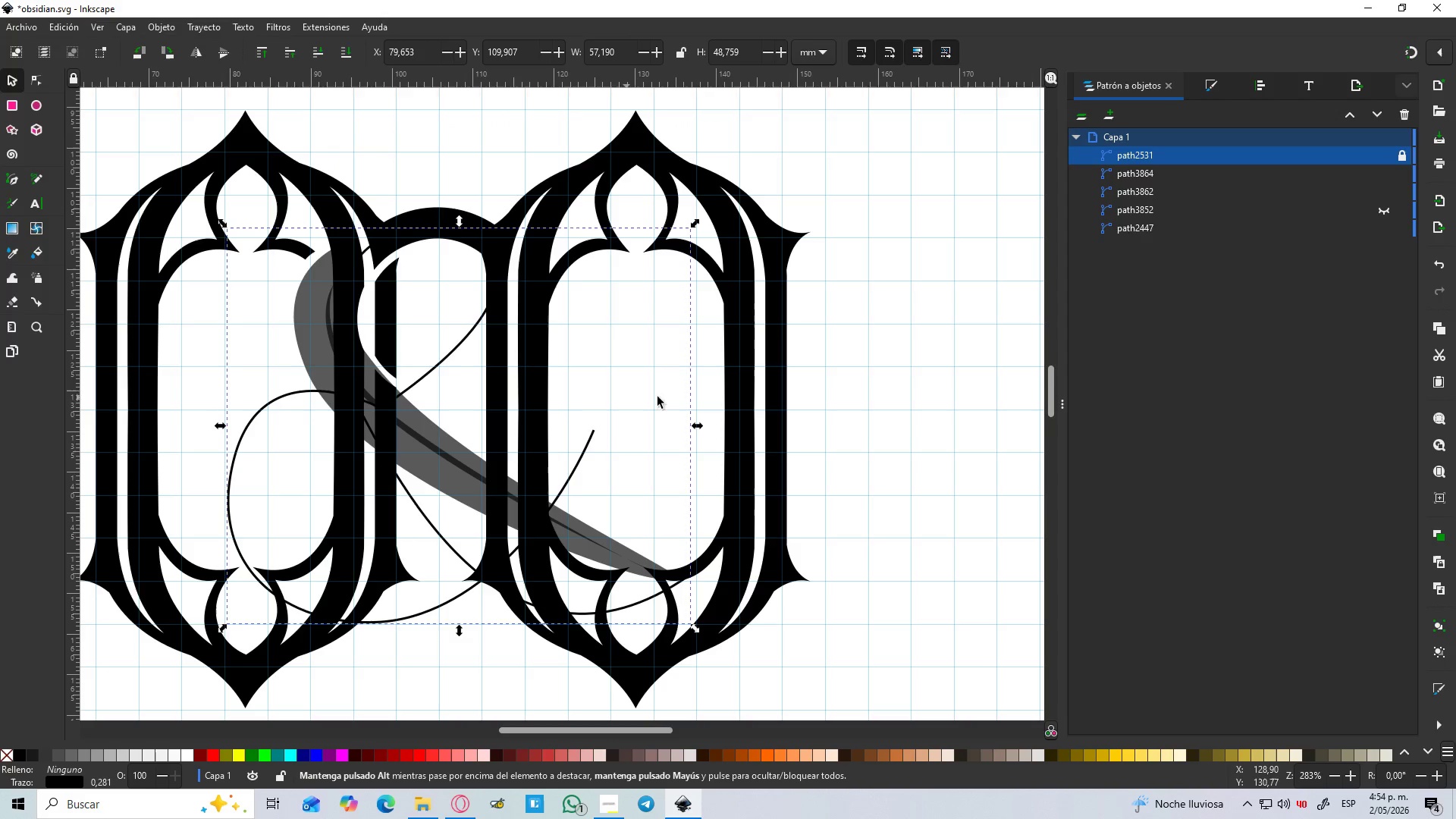 
left_click([632, 349])
 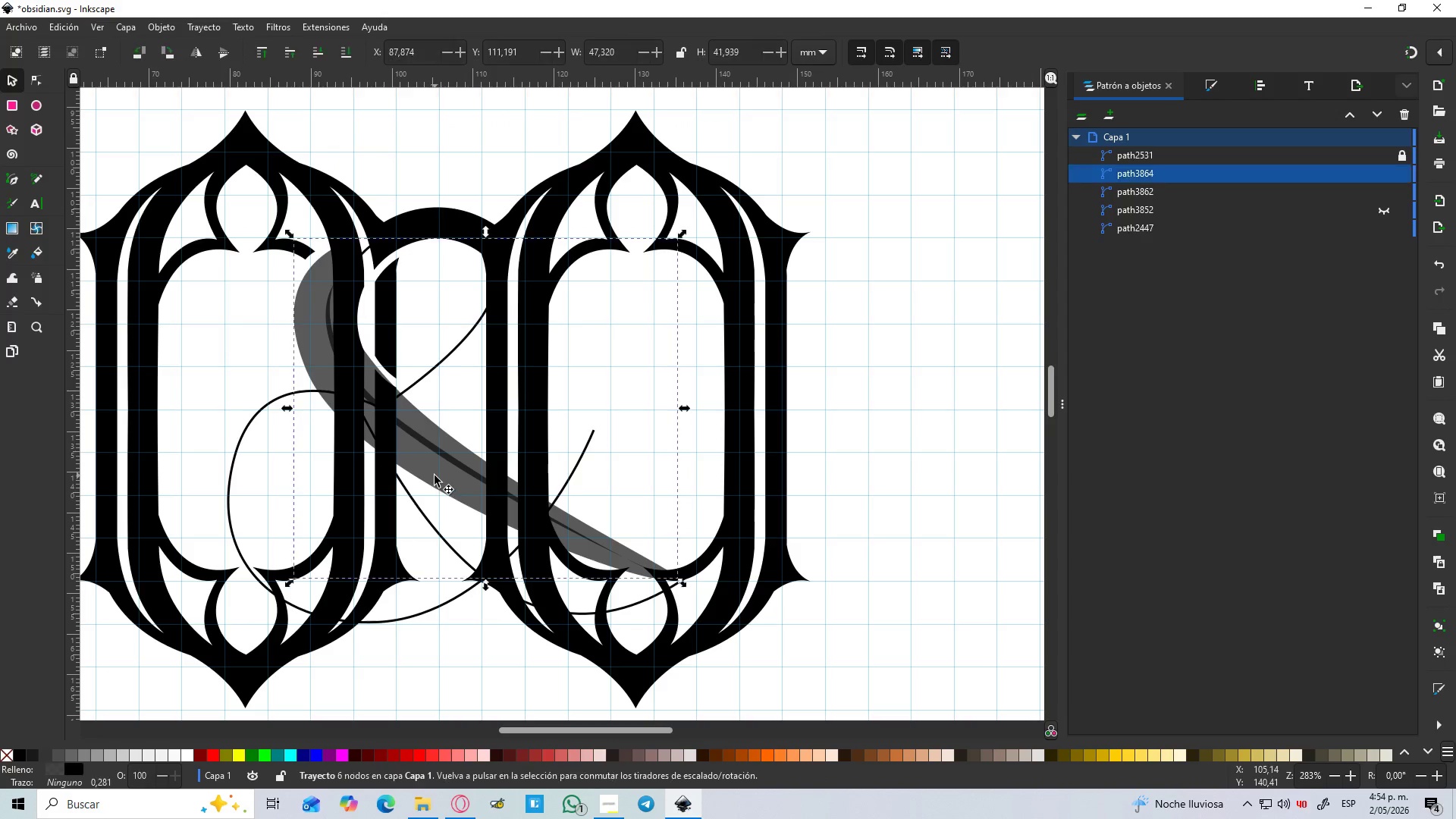 
hold_key(key=ShiftLeft, duration=0.97)
left_click([554, 215])
 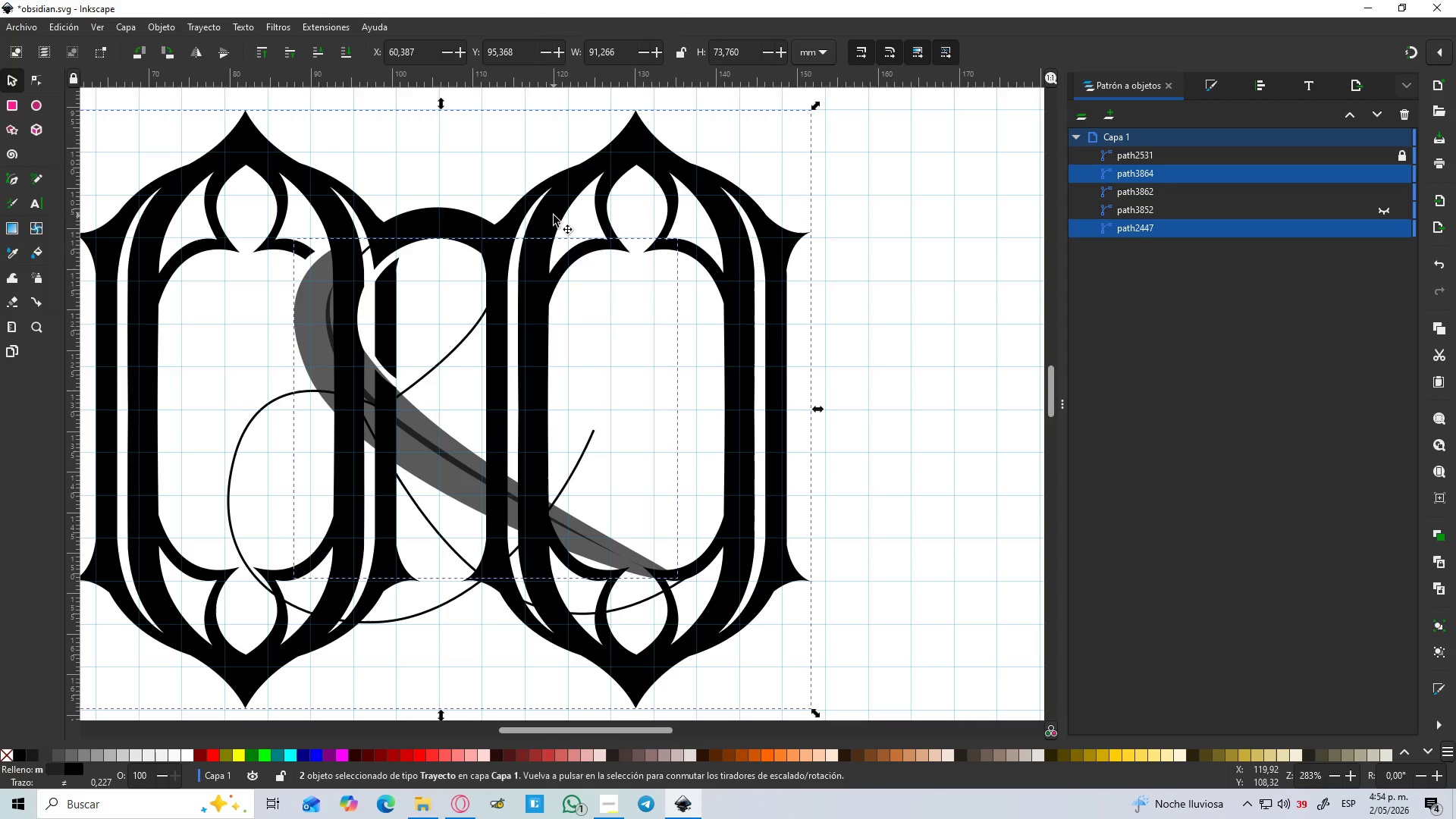 
hold_key(key=ShiftLeft, duration=3.59)
 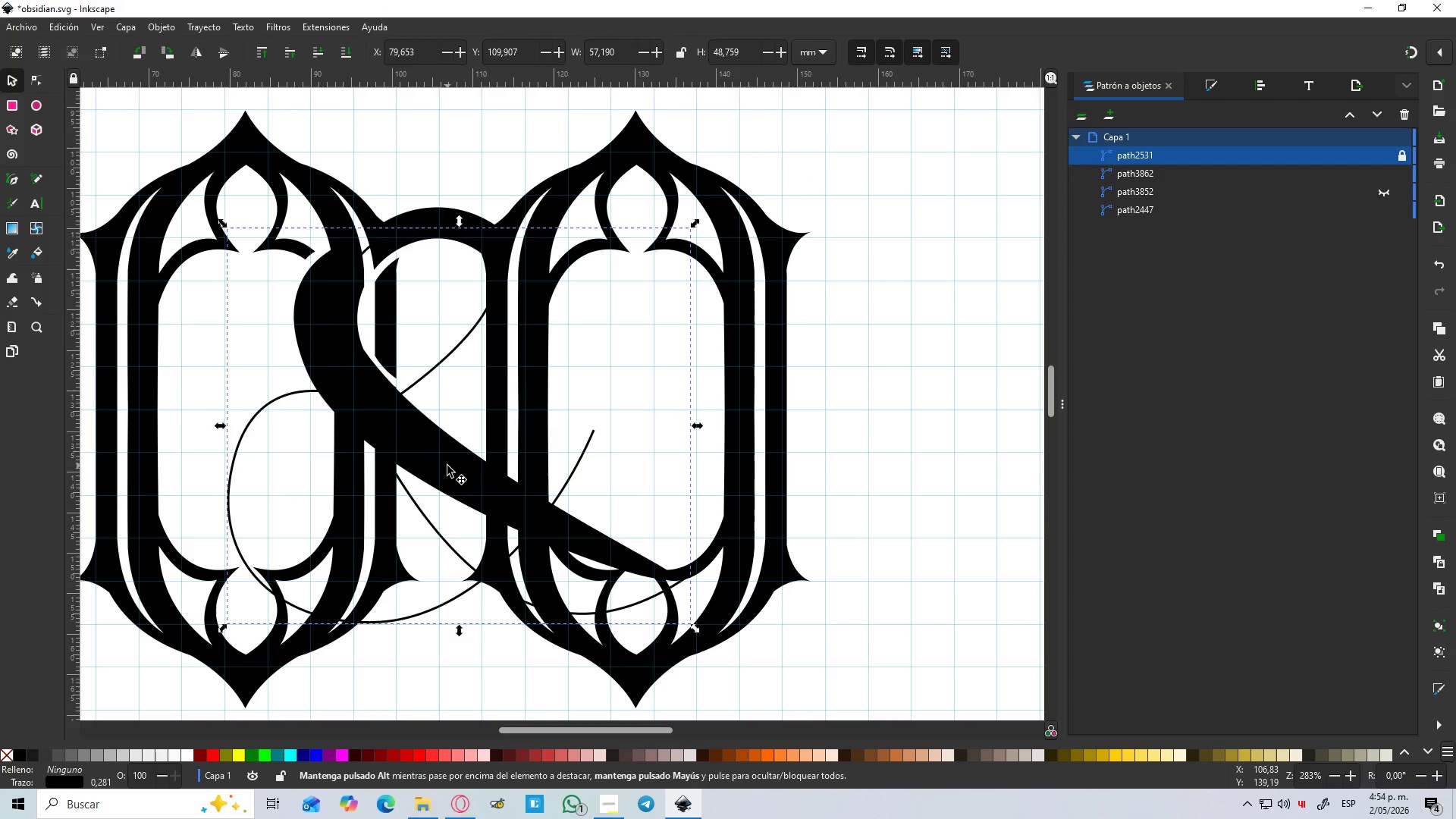 
key(Control+NumpadAdd)
 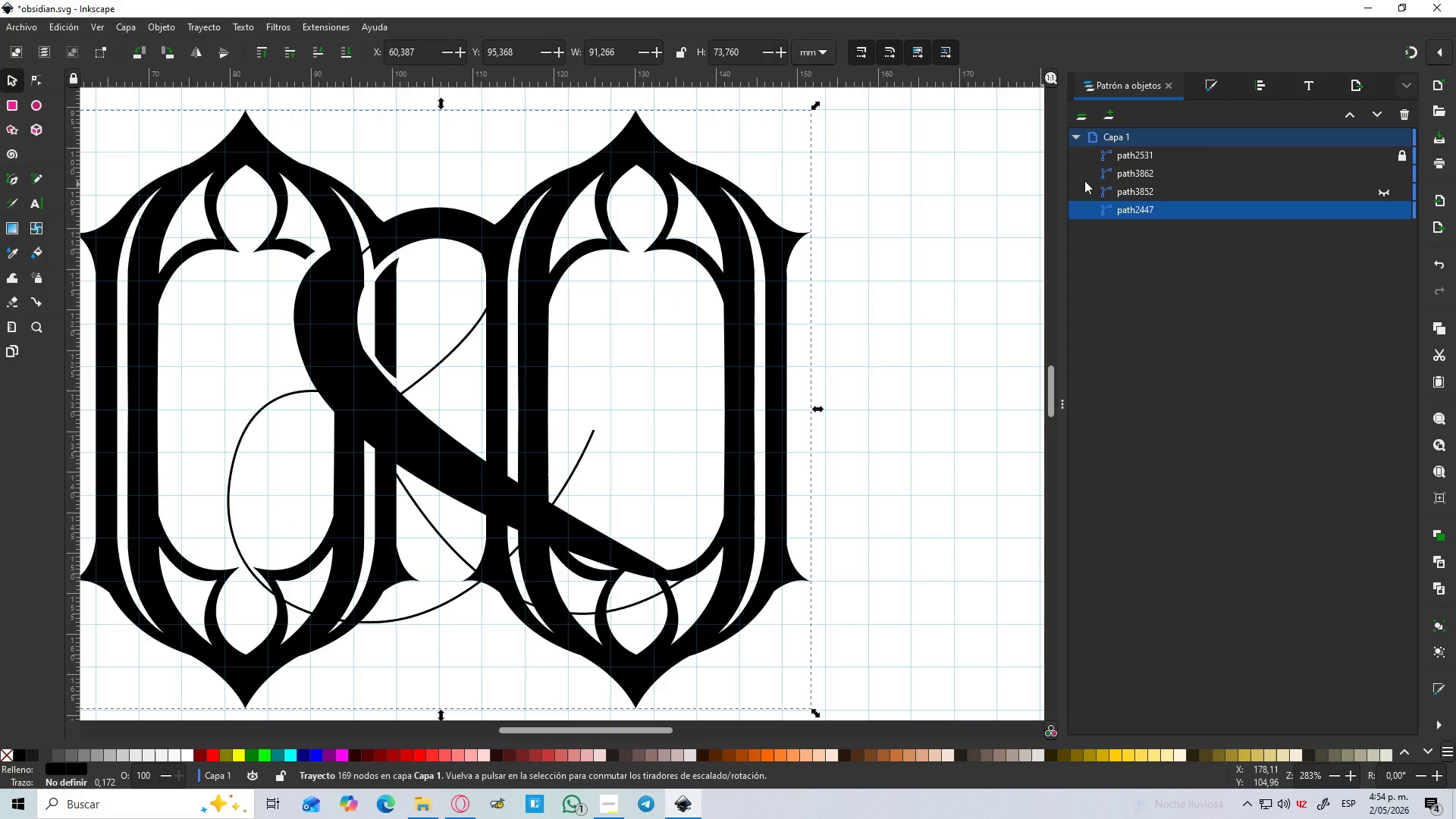 
left_click([1191, 154])
 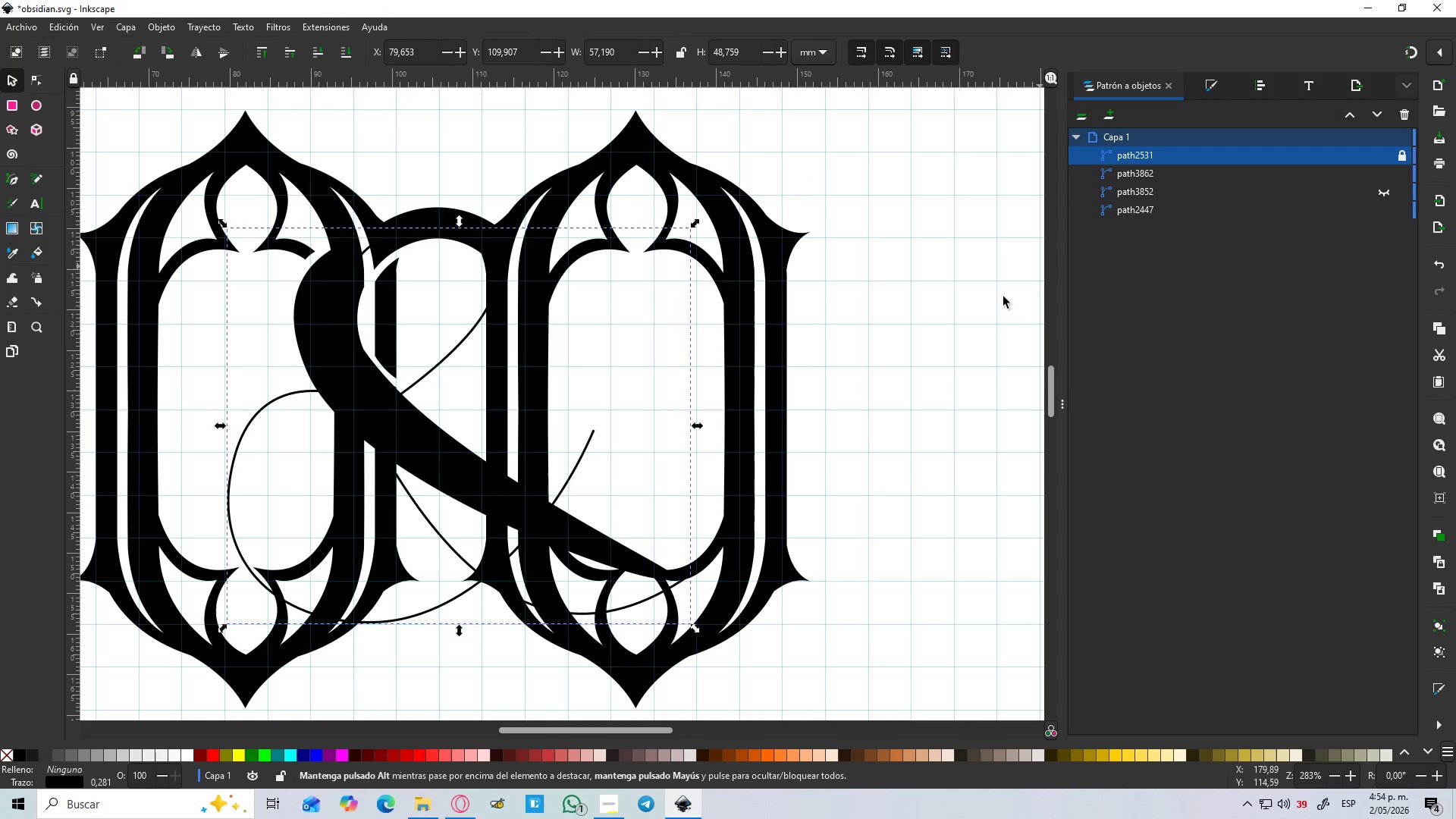 
hold_key(key=ShiftLeft, duration=1.0)
left_click([447, 466])
 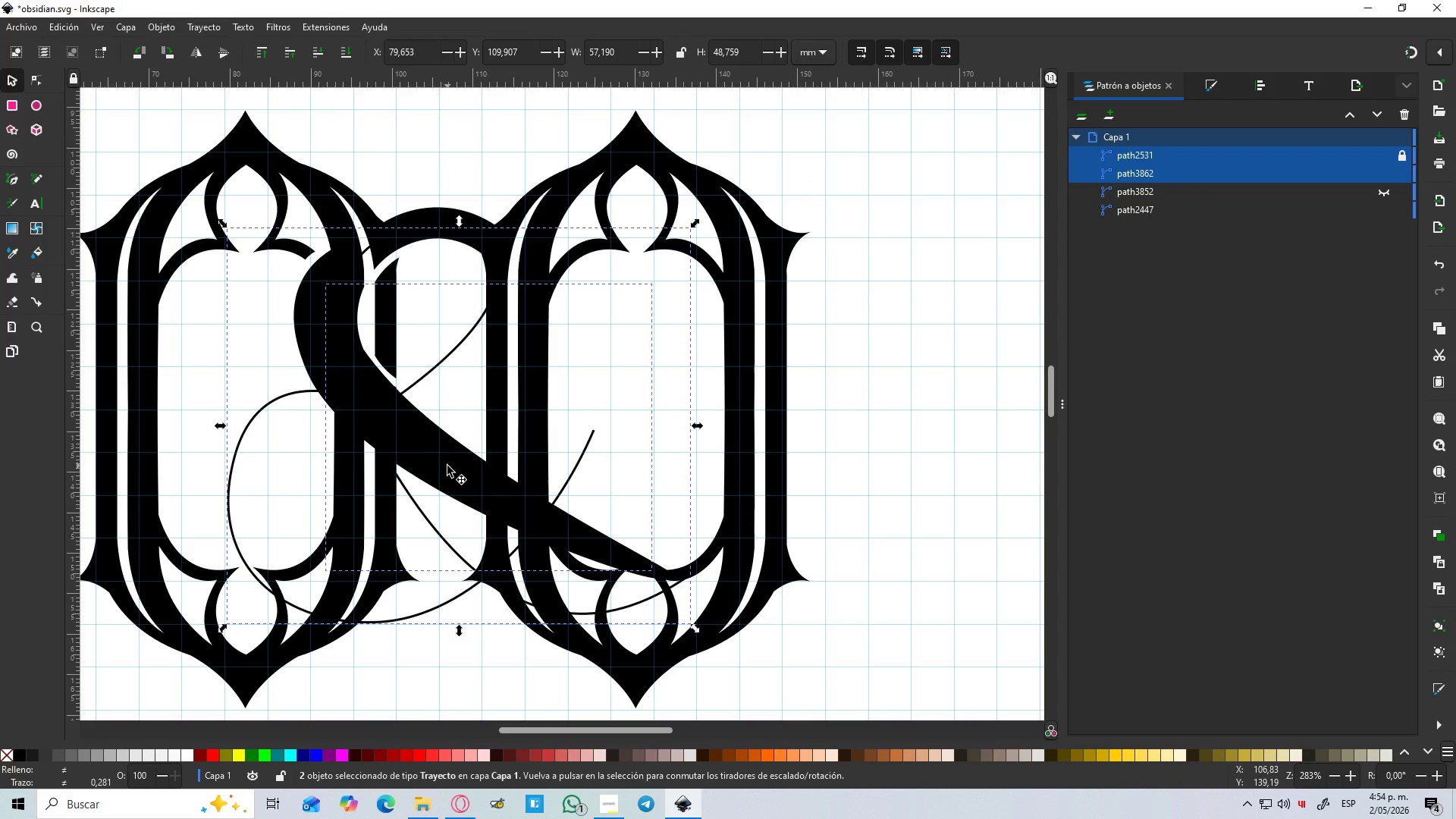 
key(Control+NumpadSubtract)
 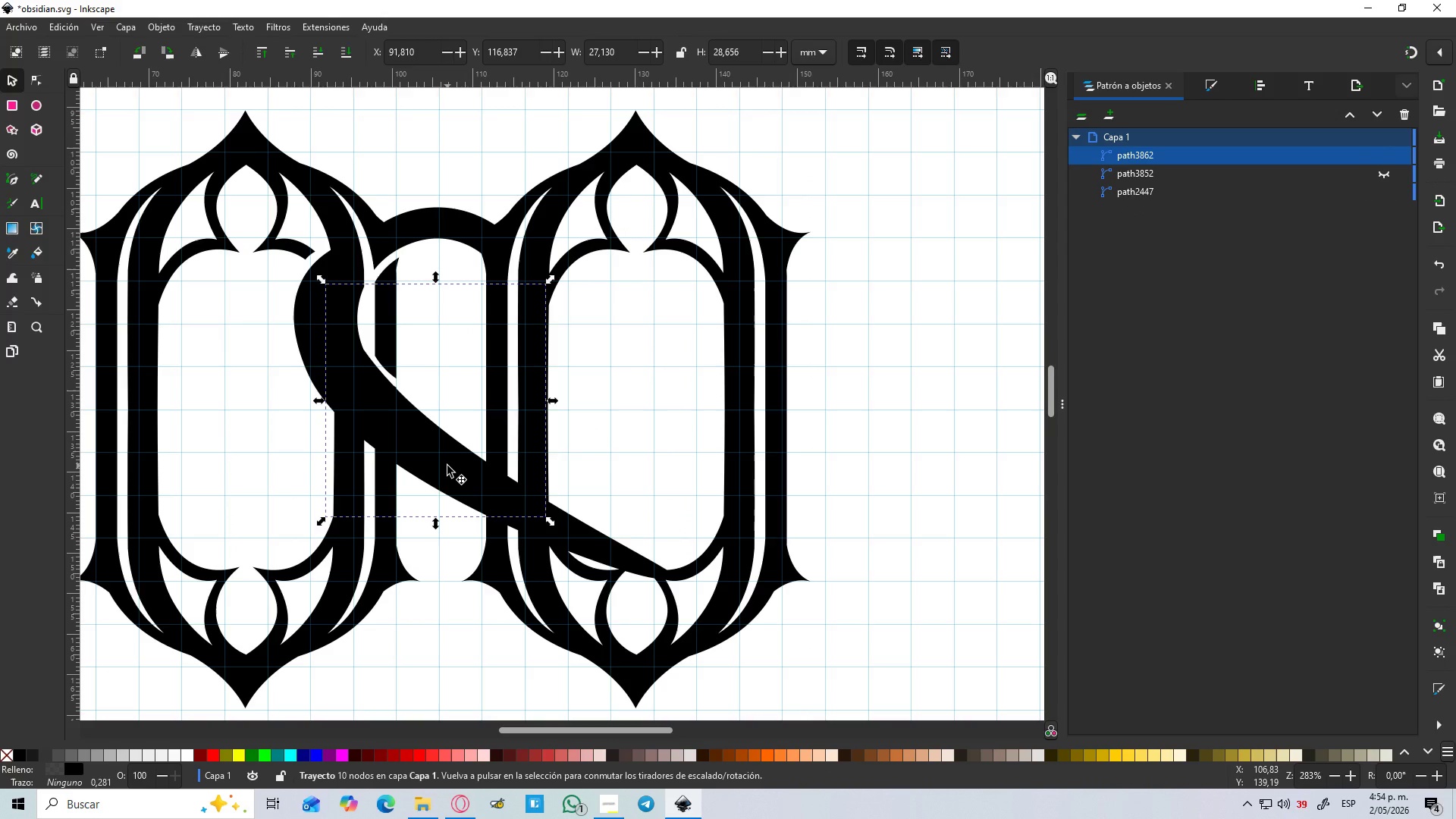 
key(Control+Z)
 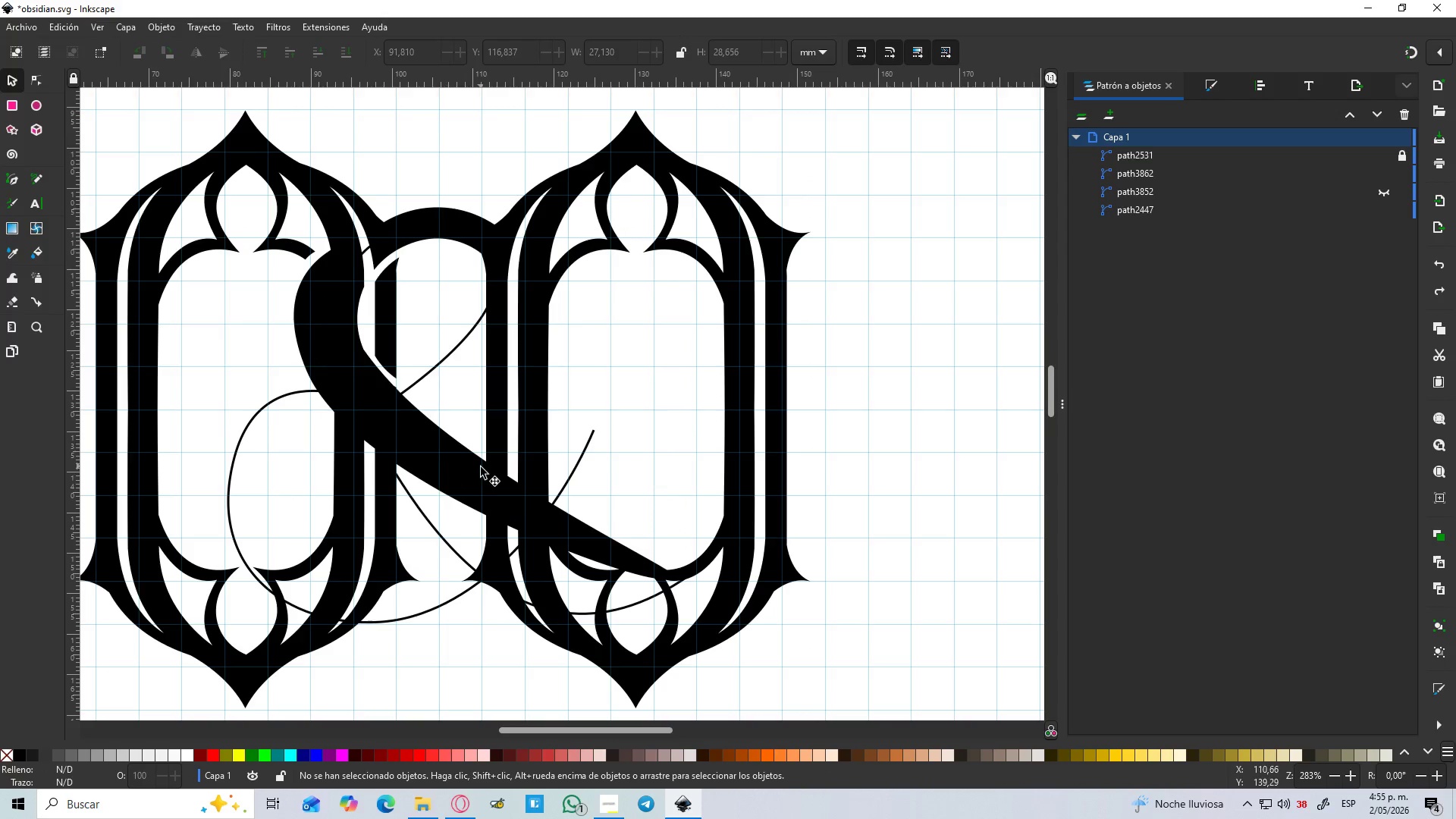 
left_click([481, 467])
 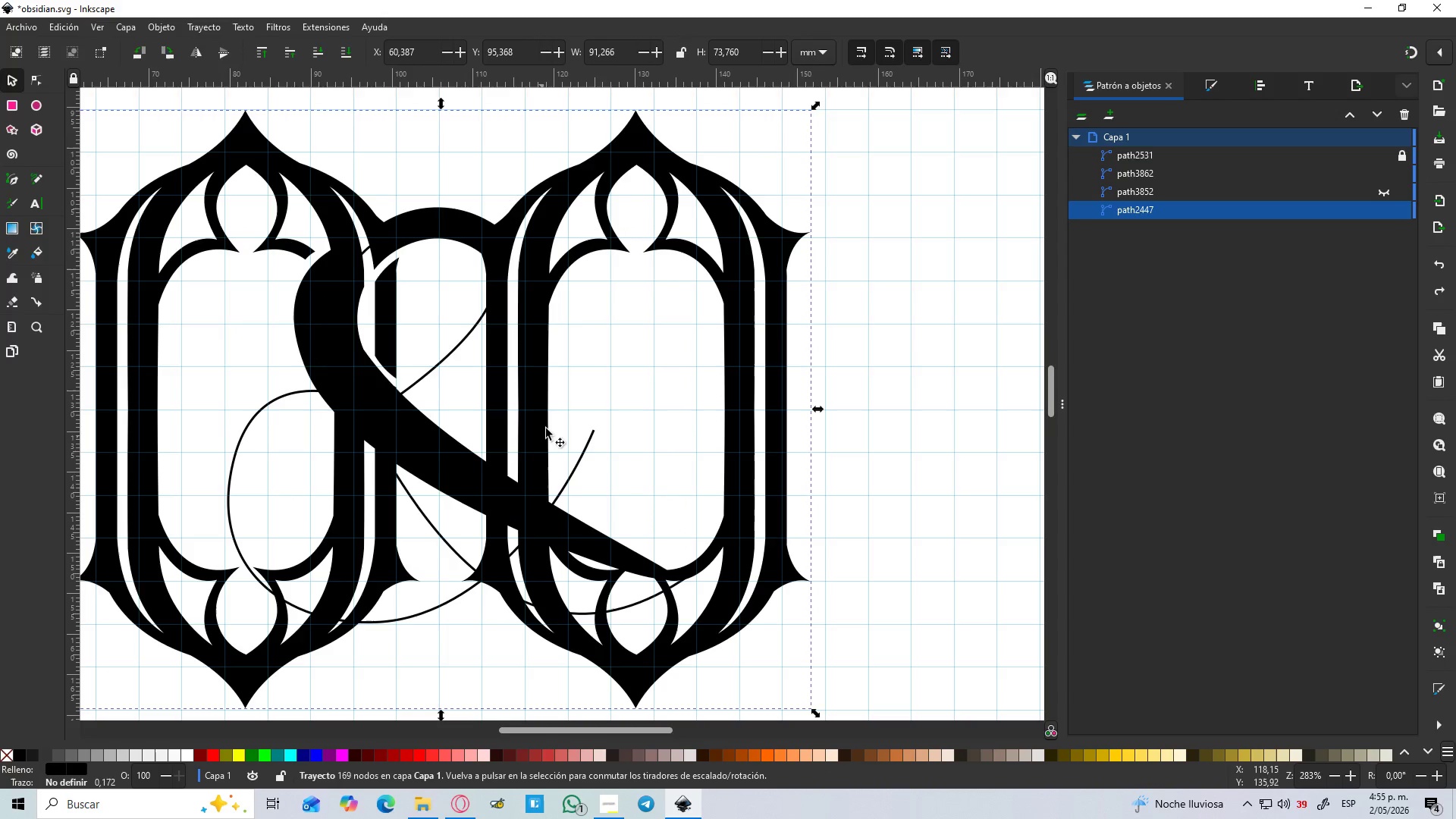 
hold_key(key=ShiftLeft, duration=1.5)
left_click([1134, 174])
 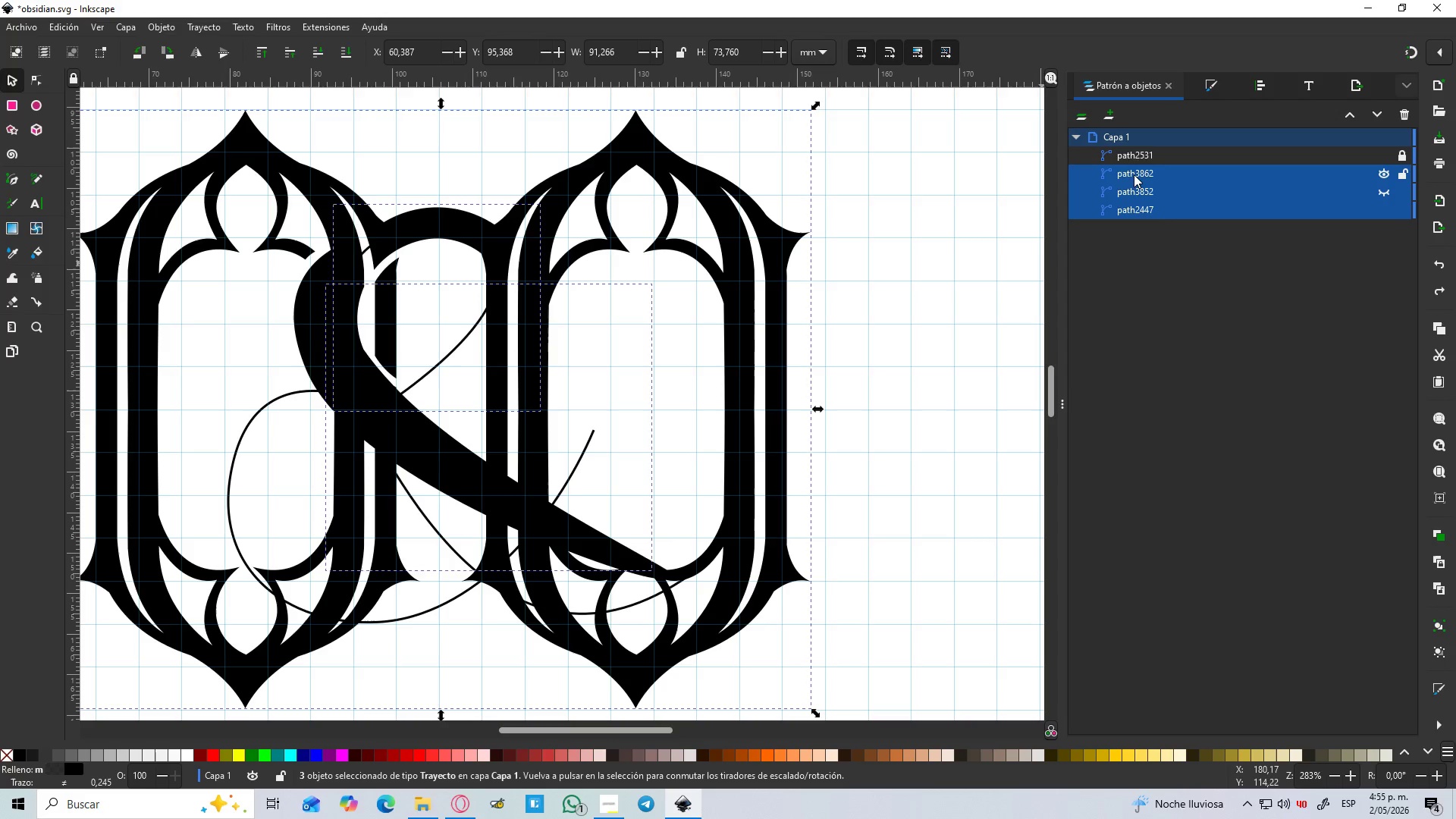 
hold_key(key=ShiftLeft, duration=0.67)
 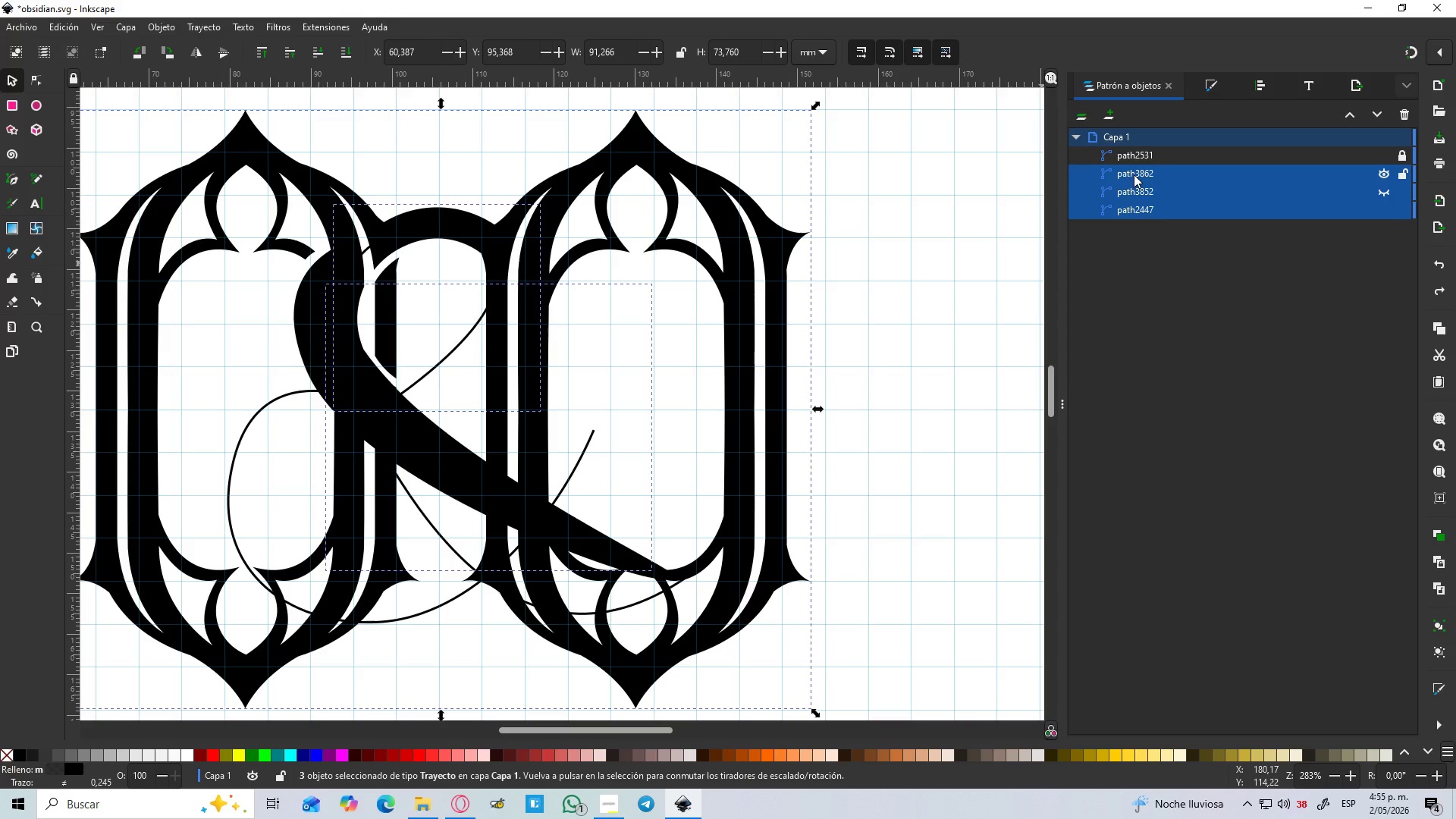 
left_click([1134, 174])
 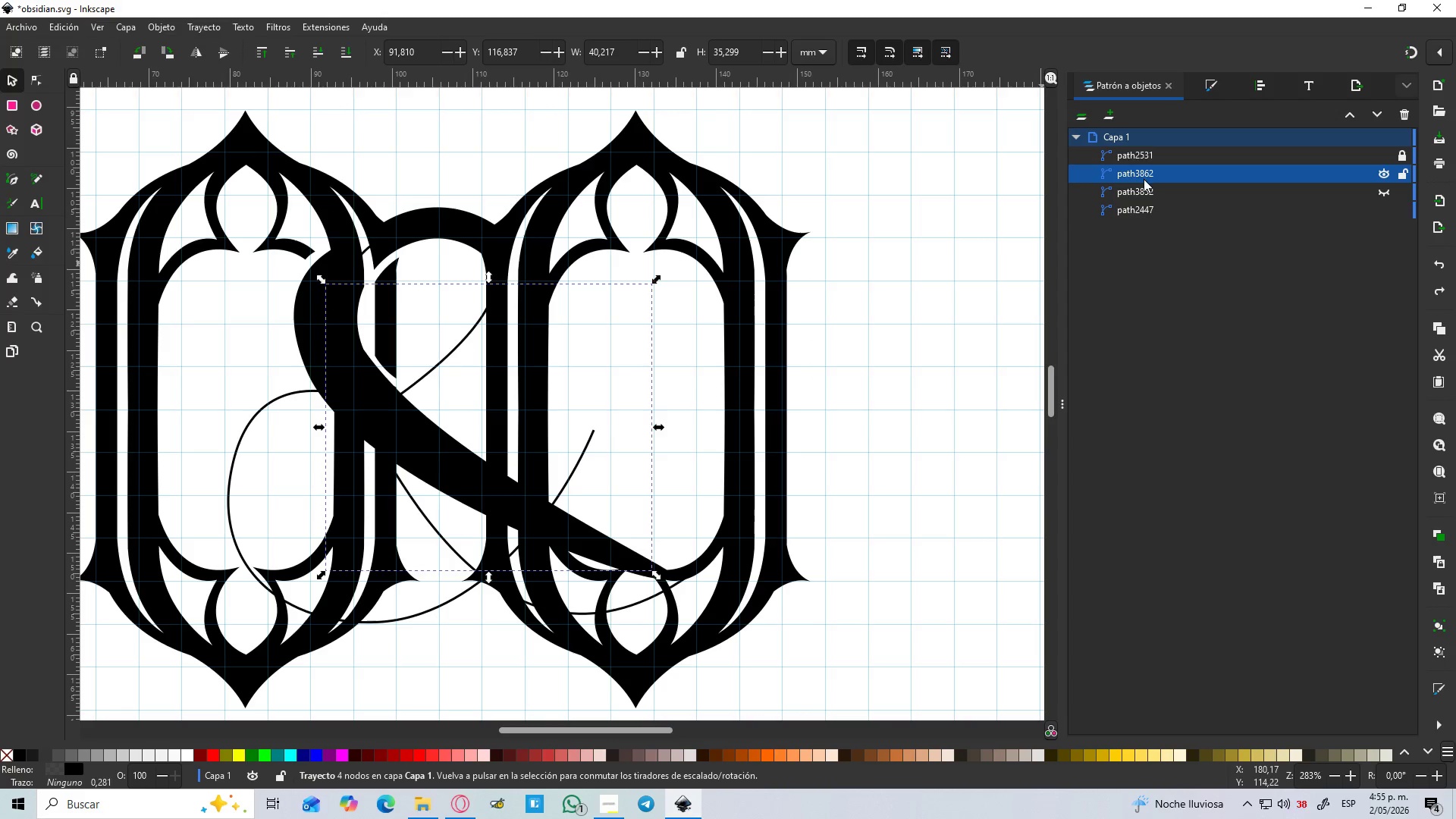 
hold_key(key=ControlLeft, duration=1.5)
 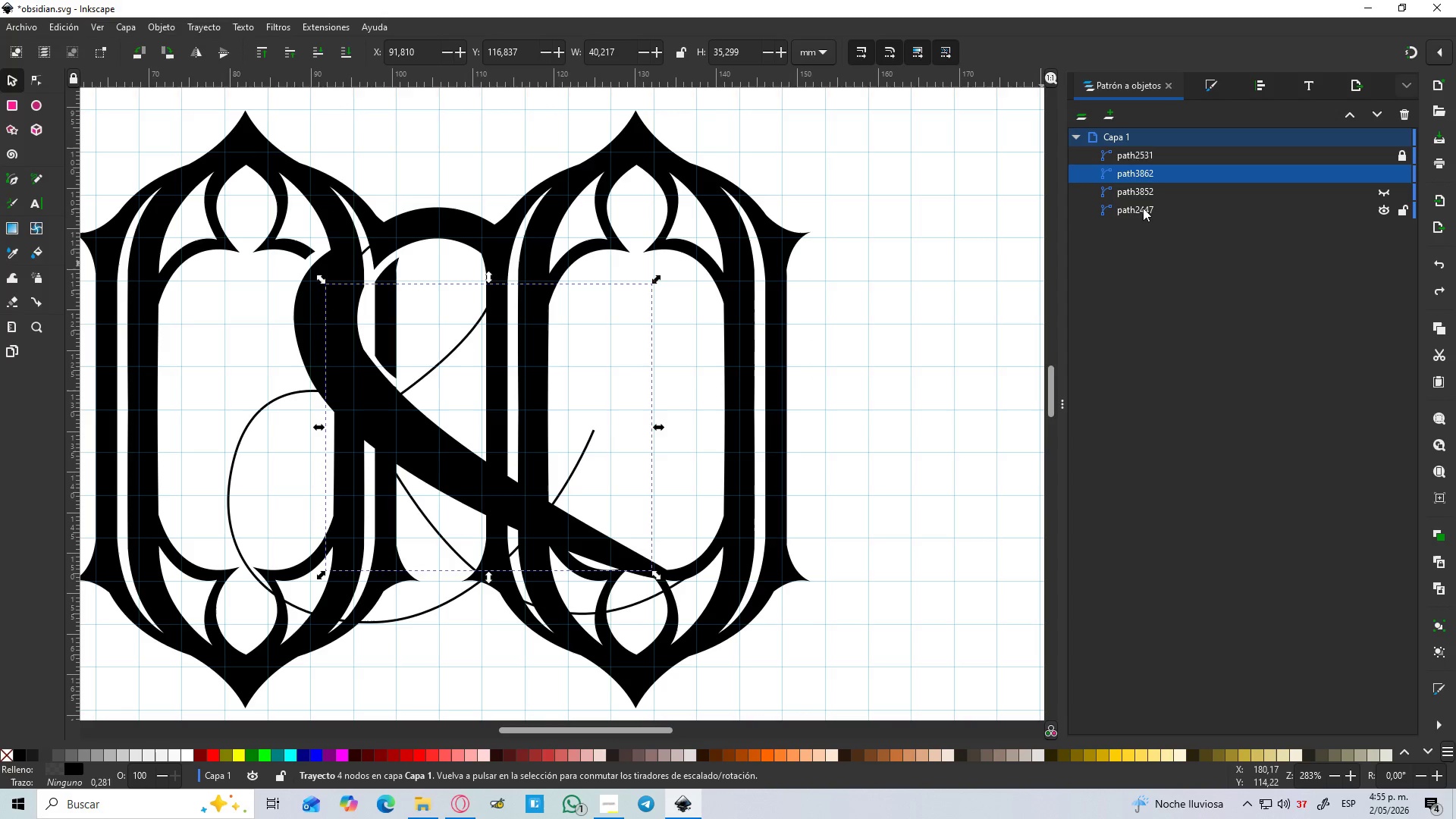 
hold_key(key=ControlLeft, duration=1.52)
 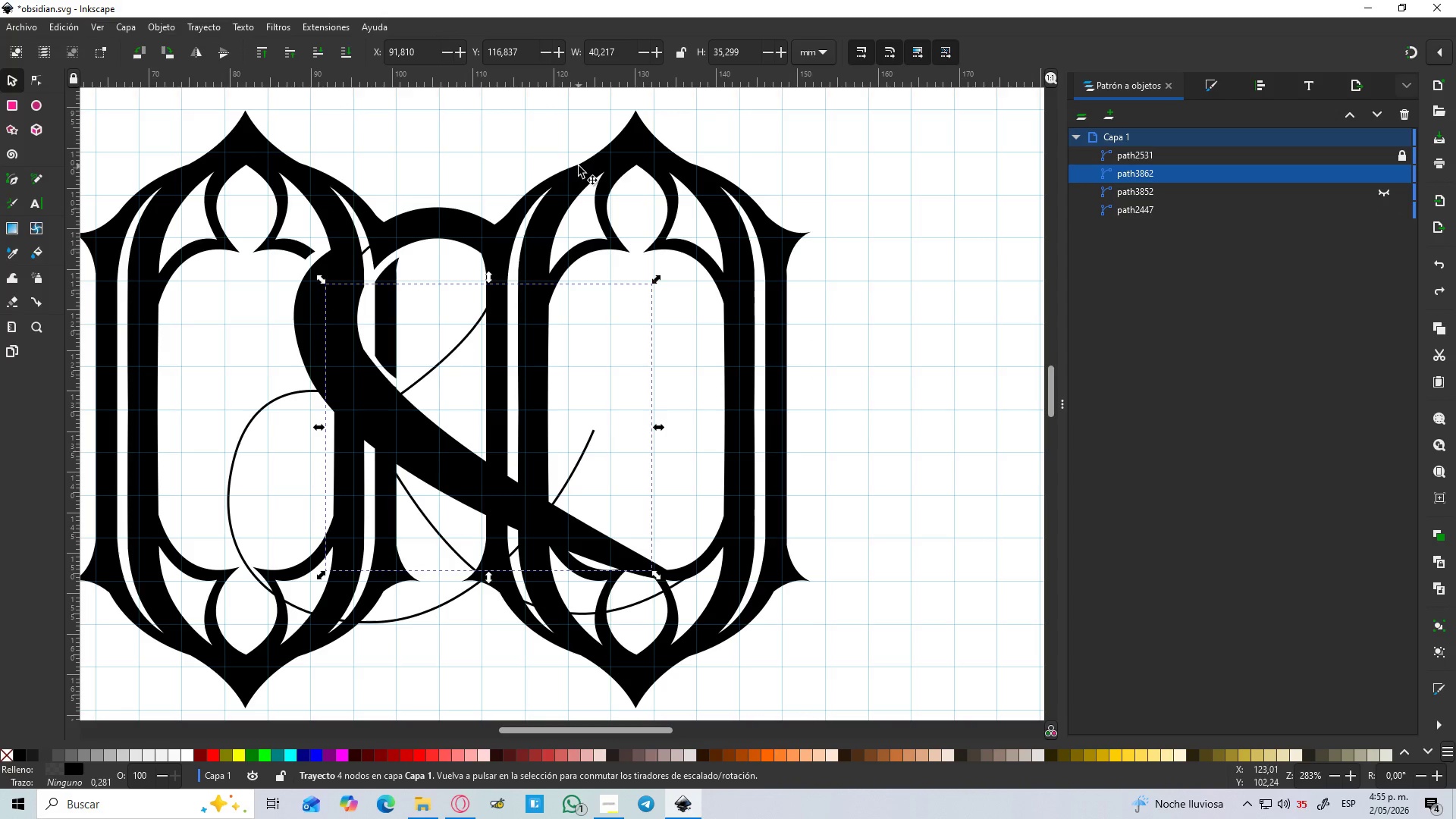 
hold_key(key=ControlLeft, duration=1.52)
left_click([581, 172])
 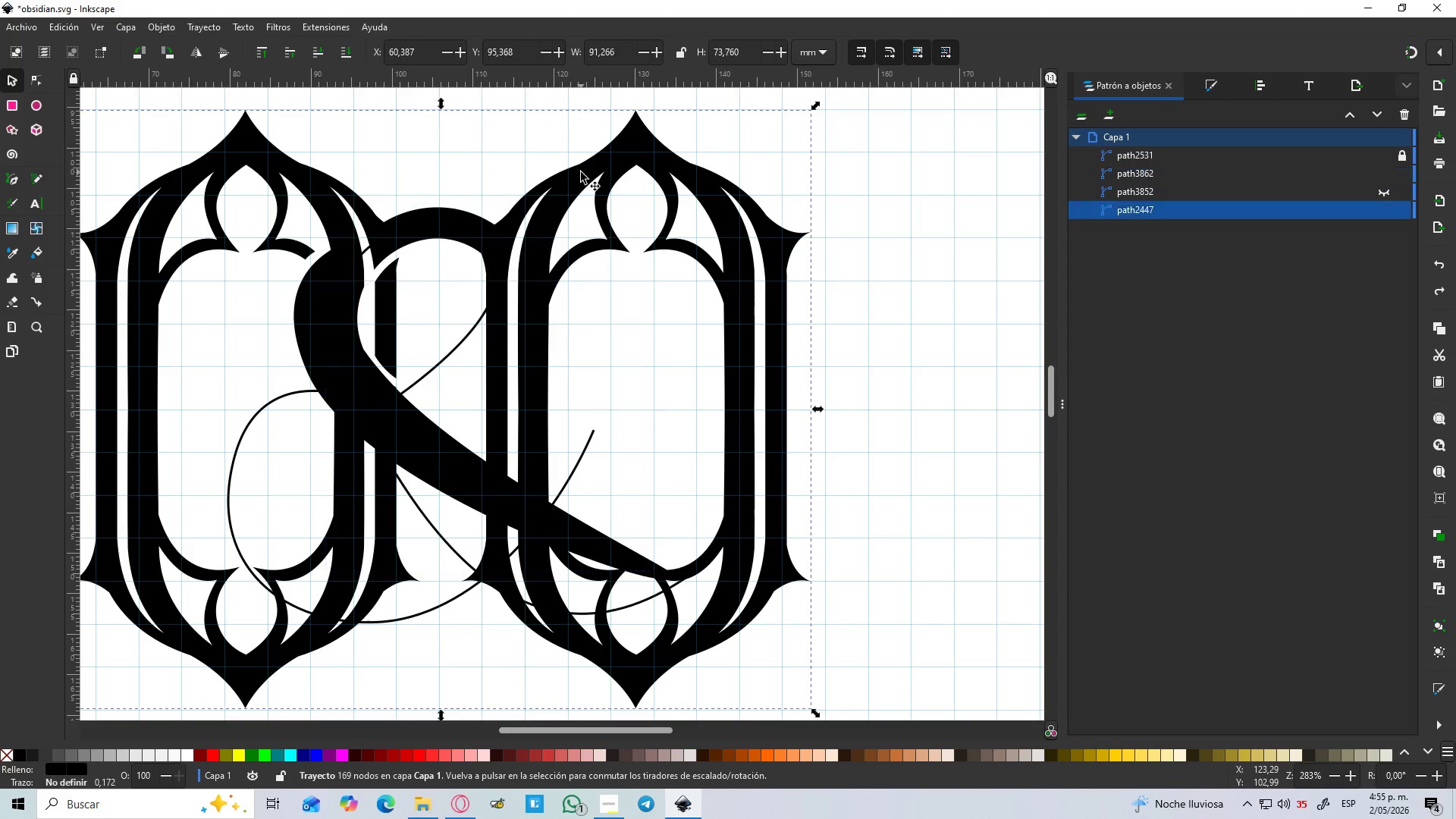 
hold_key(key=ControlLeft, duration=0.89)
 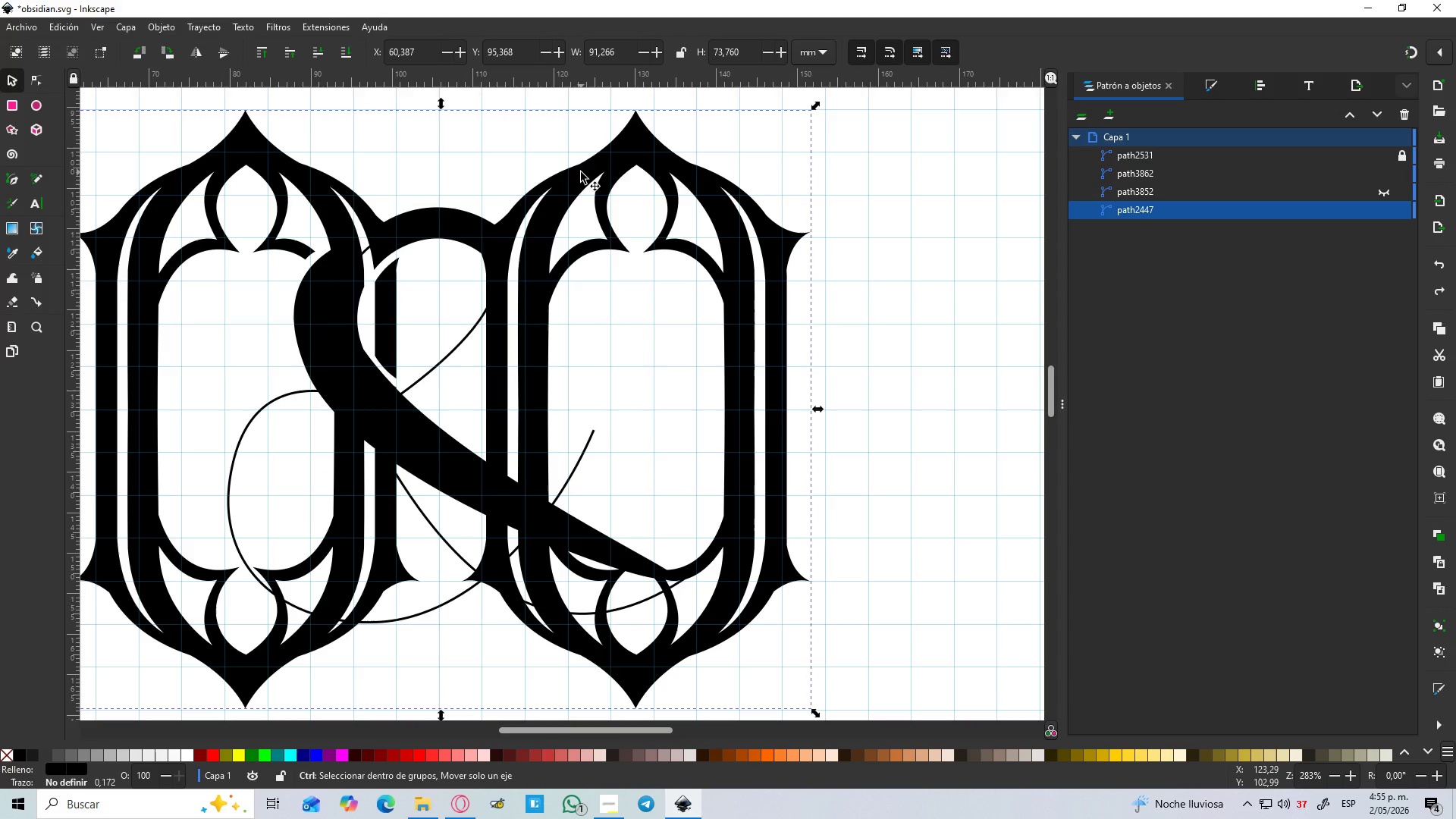 
hold_key(key=ControlLeft, duration=0.48)
 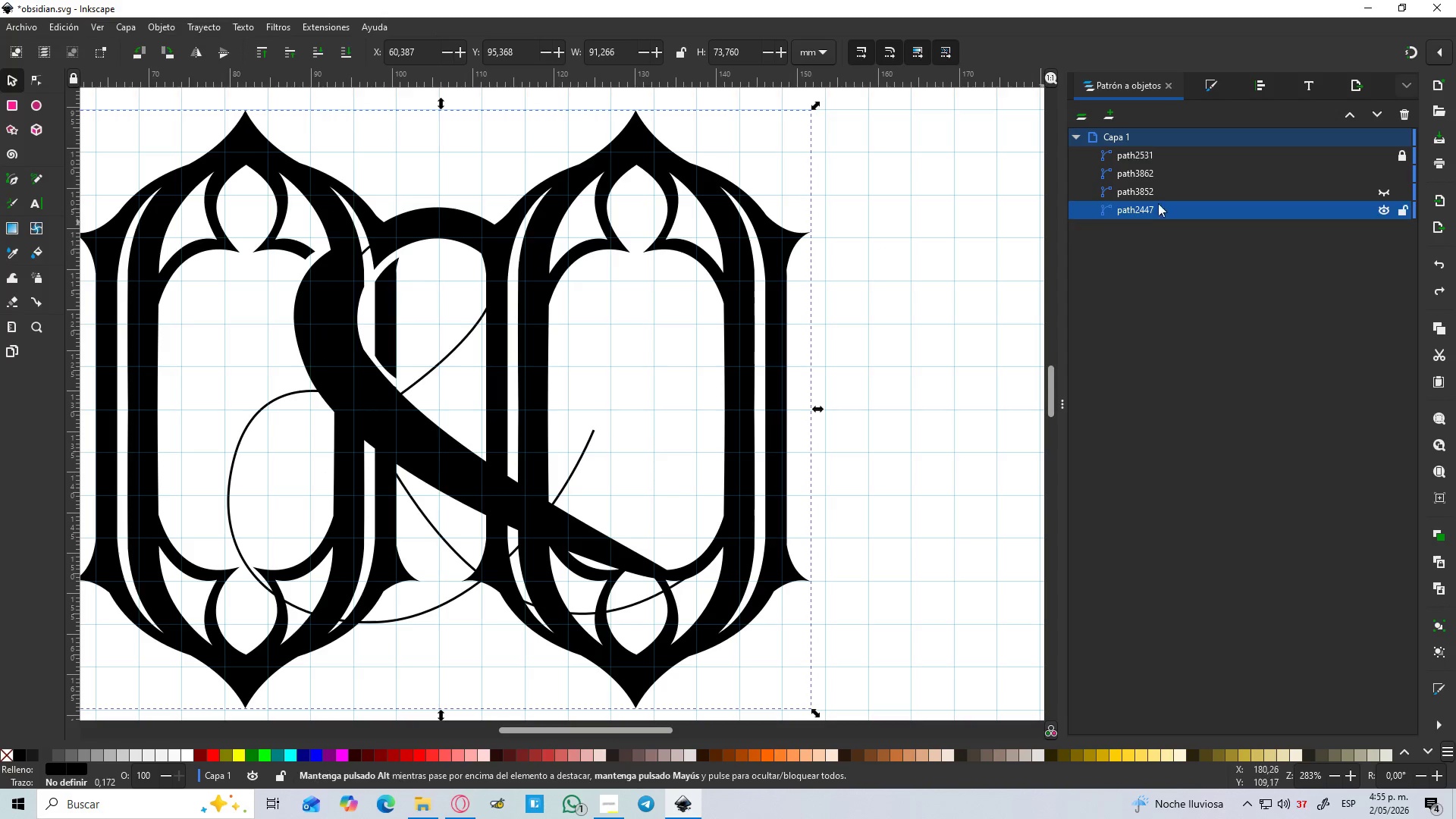 
left_click([1167, 196])
 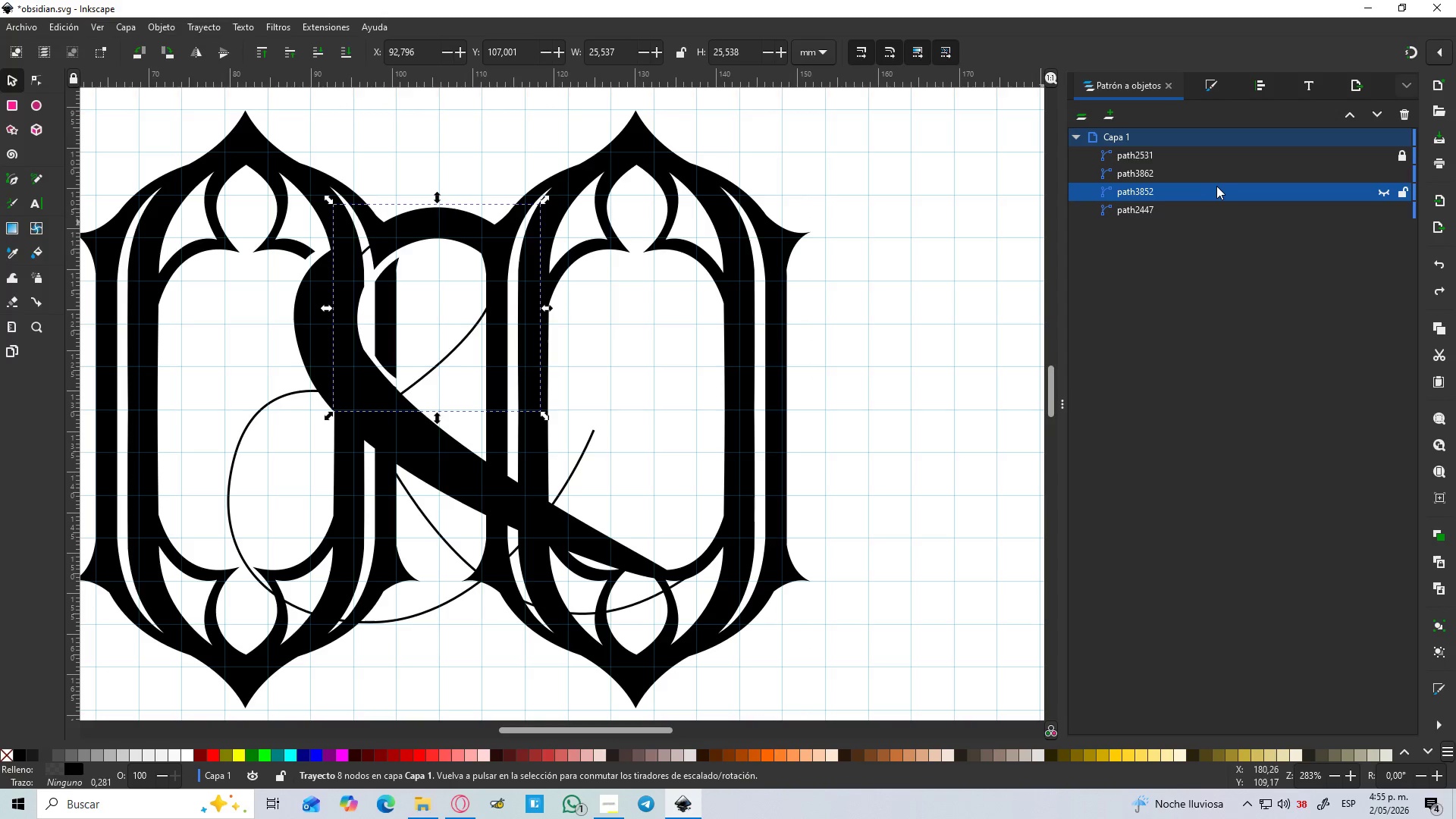 
left_click([1211, 170])
 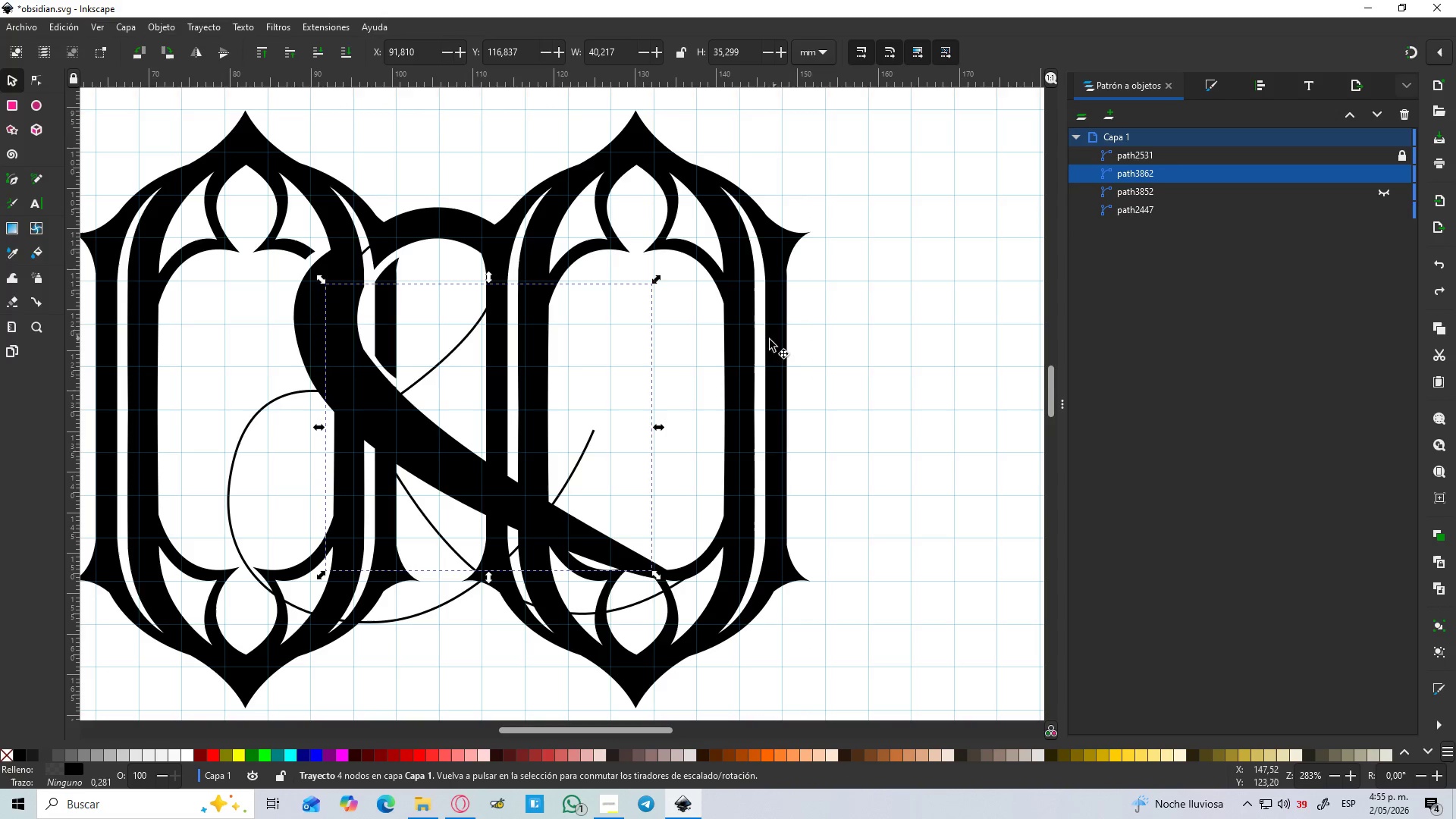 
hold_key(key=ShiftLeft, duration=0.66)
left_click([750, 350])
 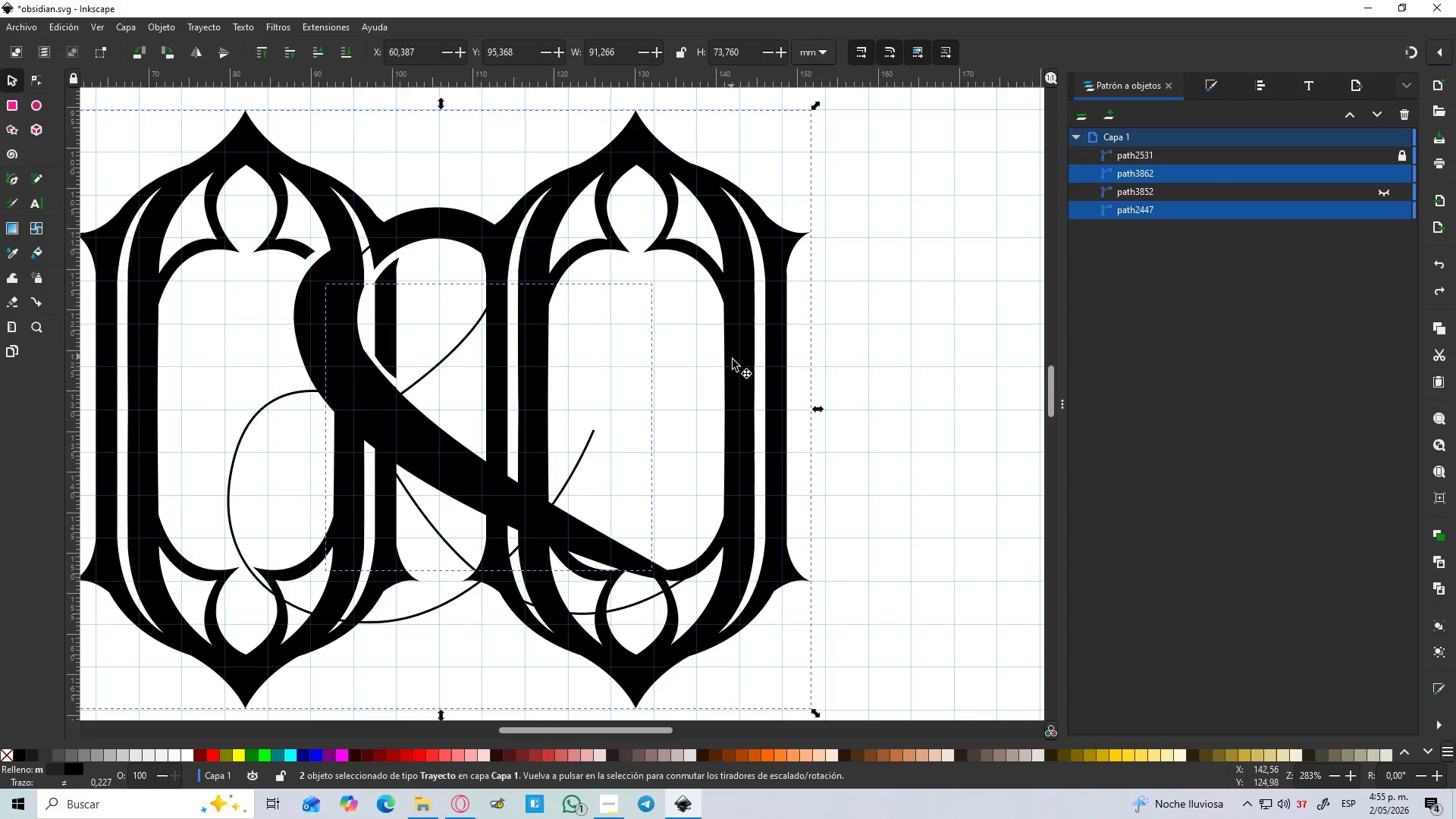 
key(Control+NumpadSubtract)
 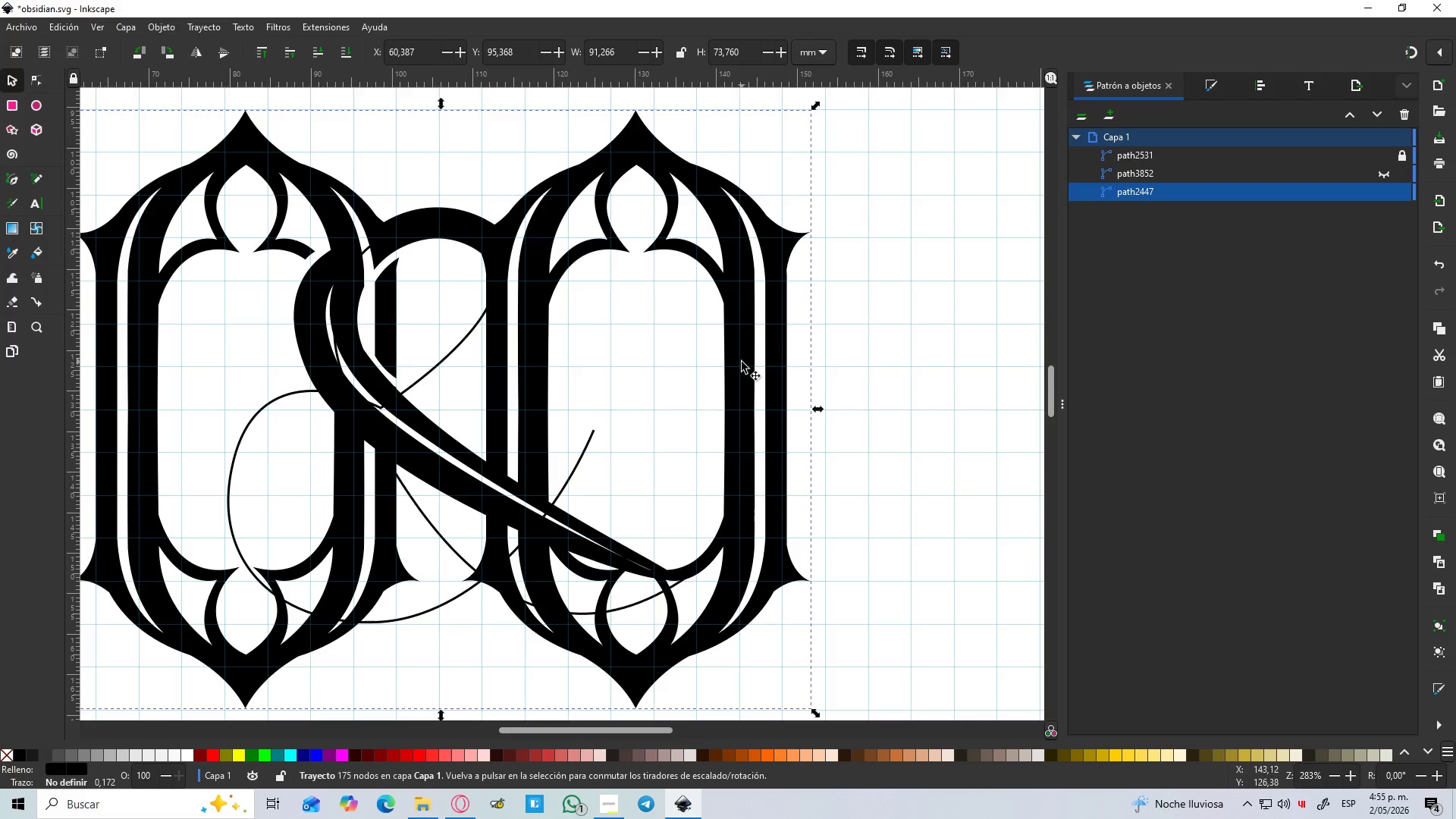 
hold_key(key=ControlLeft, duration=0.8)
scroll: coordinate [741, 362], scroll_direction: down, amount: 2.0
 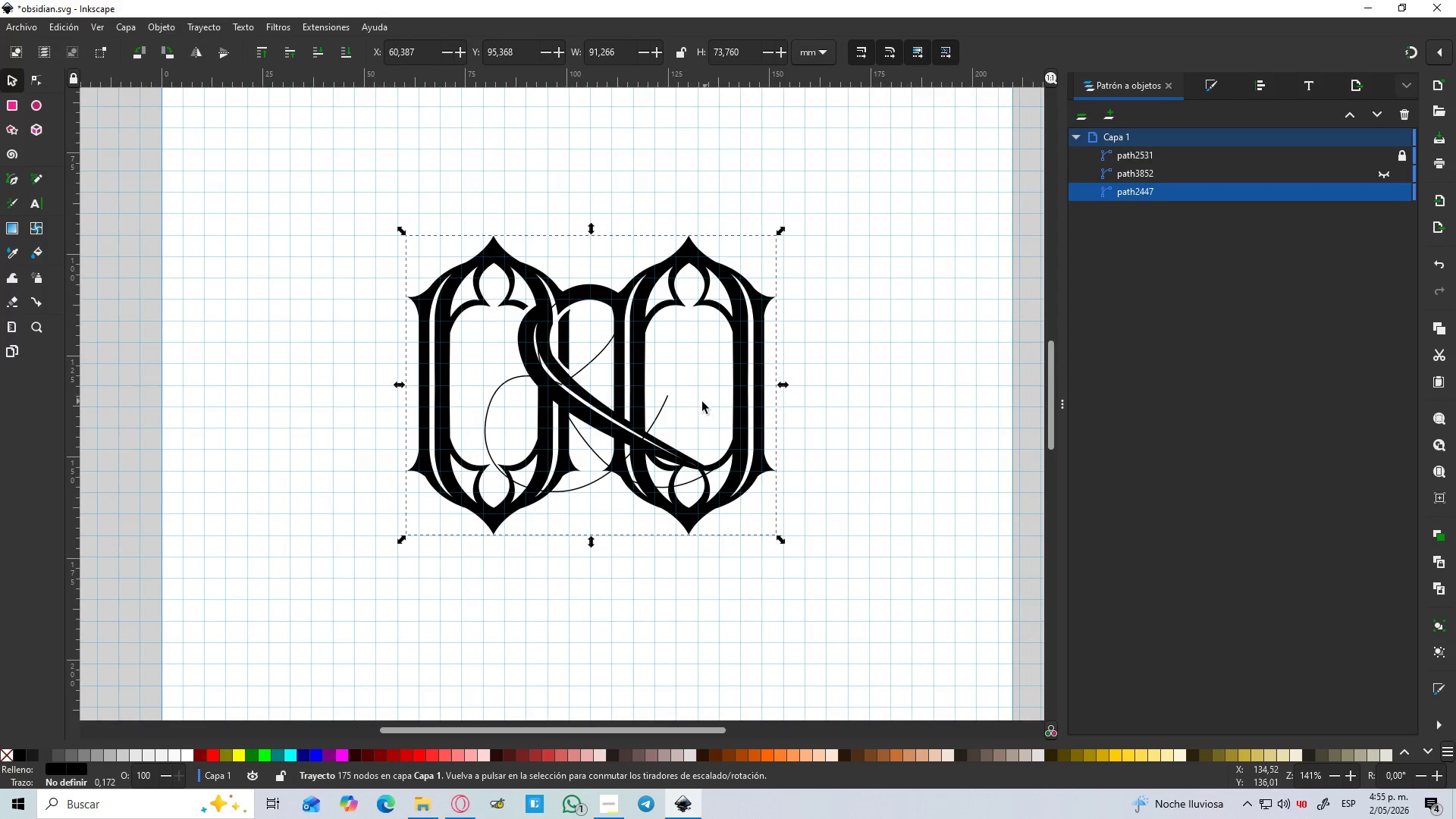 
hold_key(key=ControlLeft, duration=0.81)
scroll: coordinate [678, 404], scroll_direction: up, amount: 2.0
 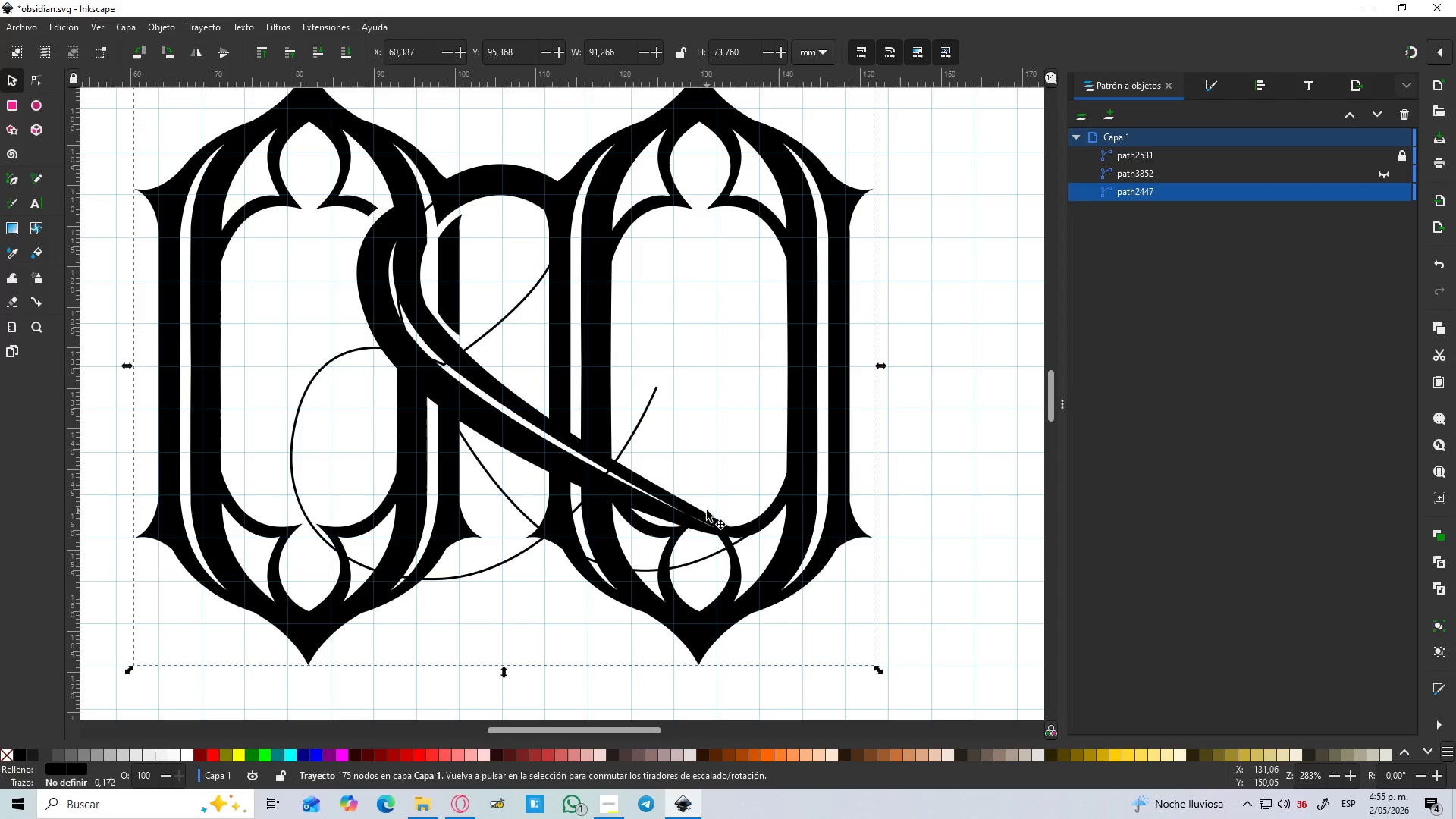 
hold_key(key=ControlLeft, duration=1.44)
scroll: coordinate [723, 527], scroll_direction: up, amount: 4.0
 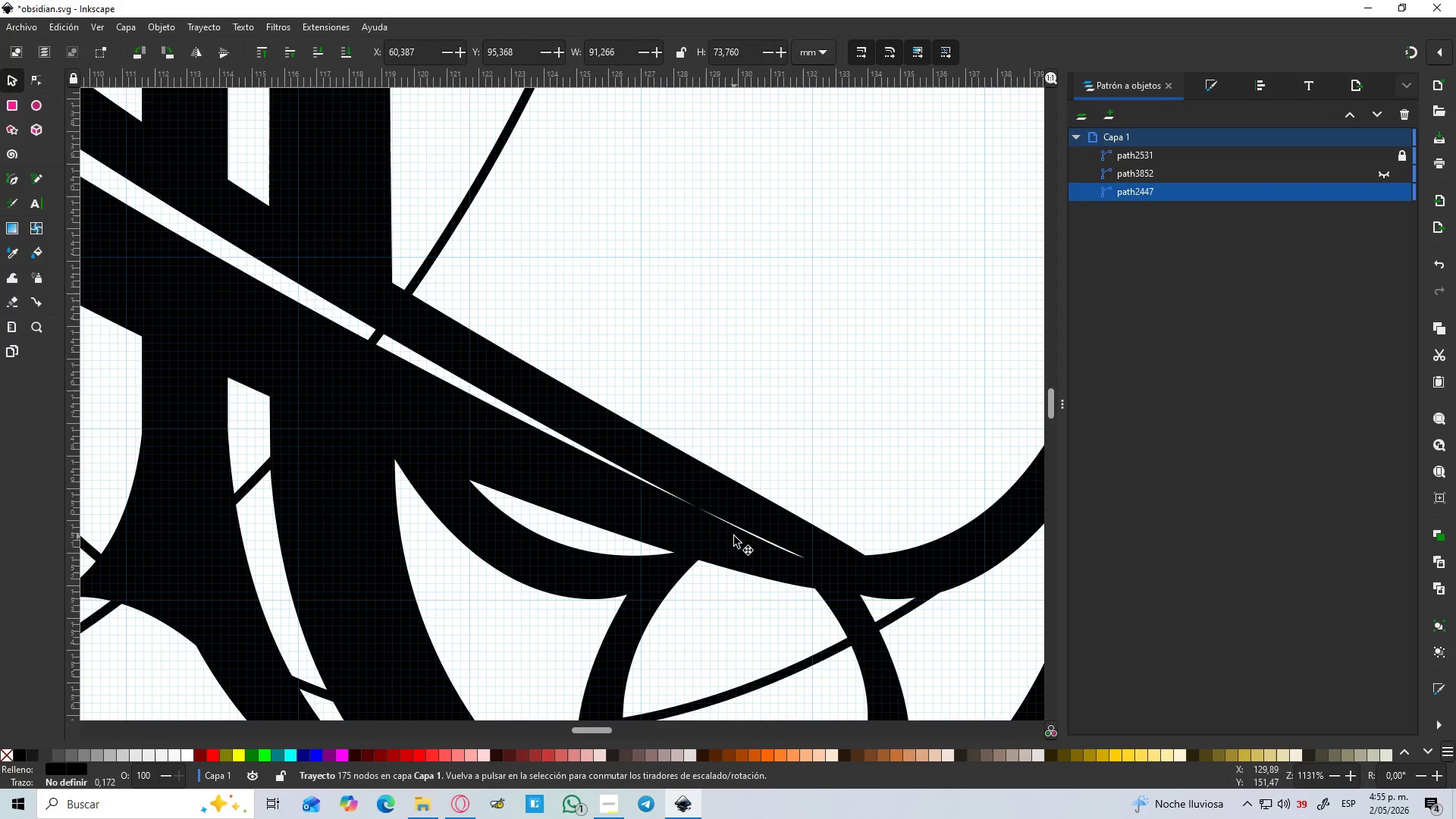 
key(B)
 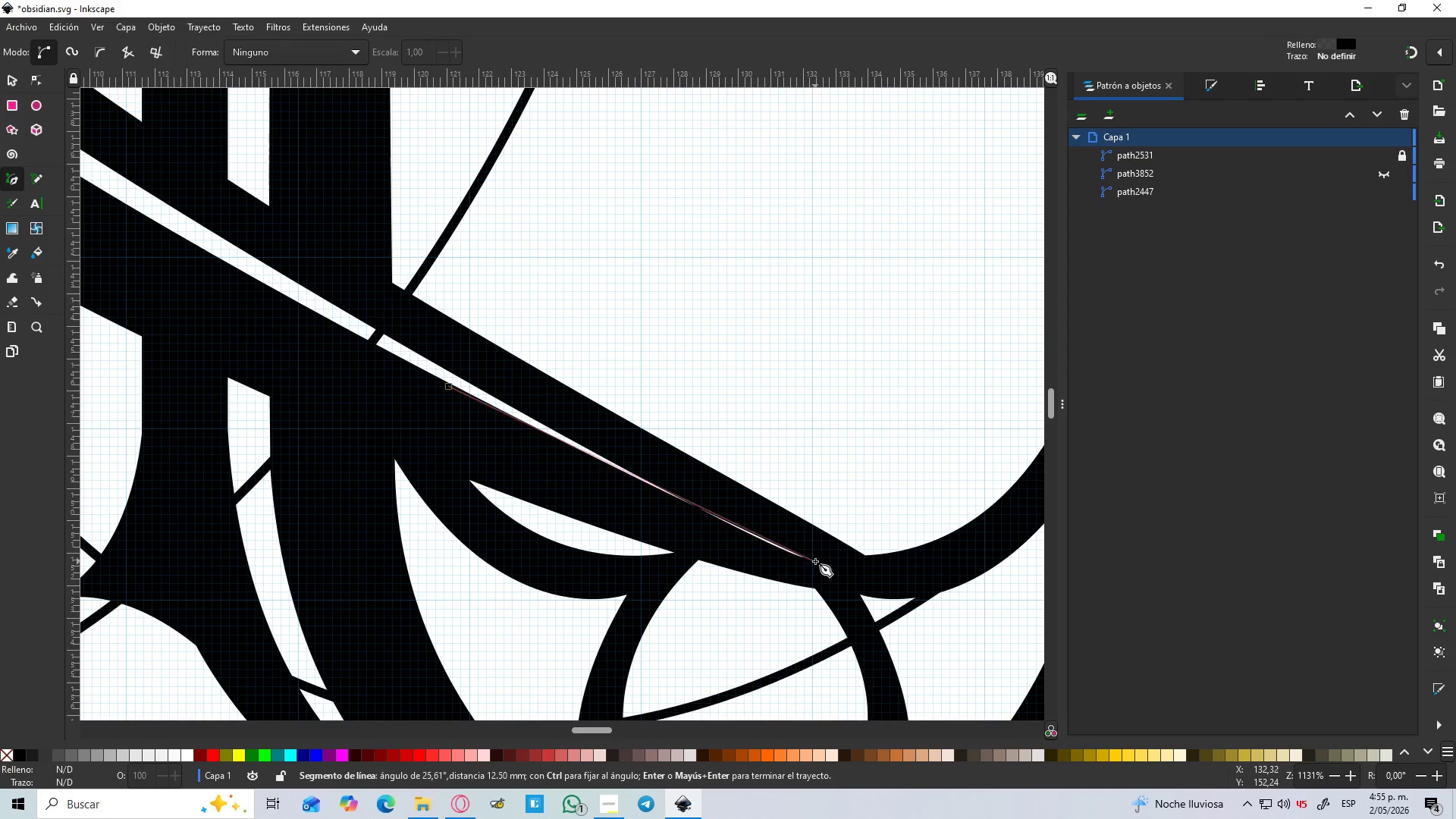 
left_click_drag(start_coordinate=[821, 563], to_coordinate=[918, 582])
 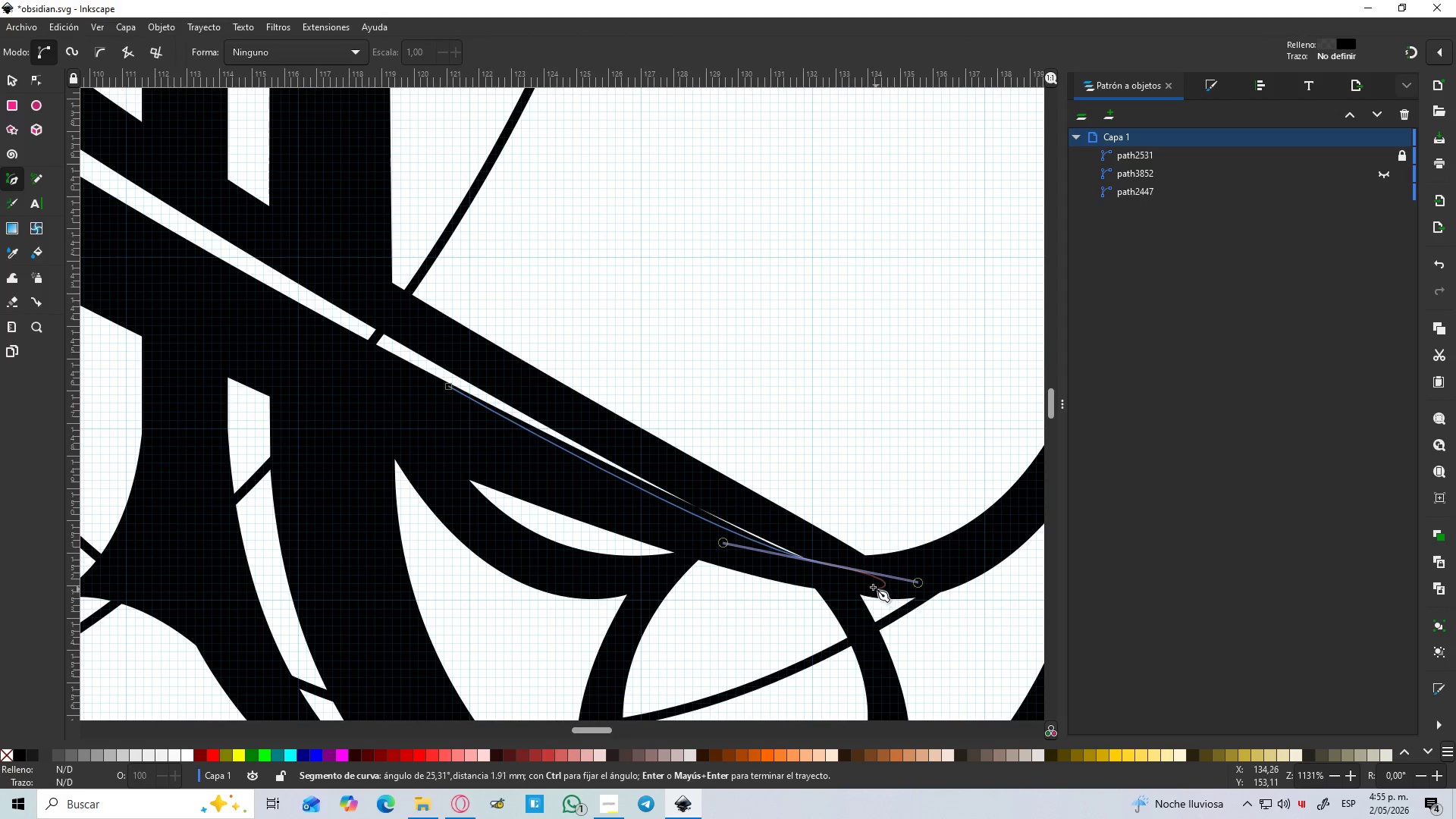 
key(Shift+L)
 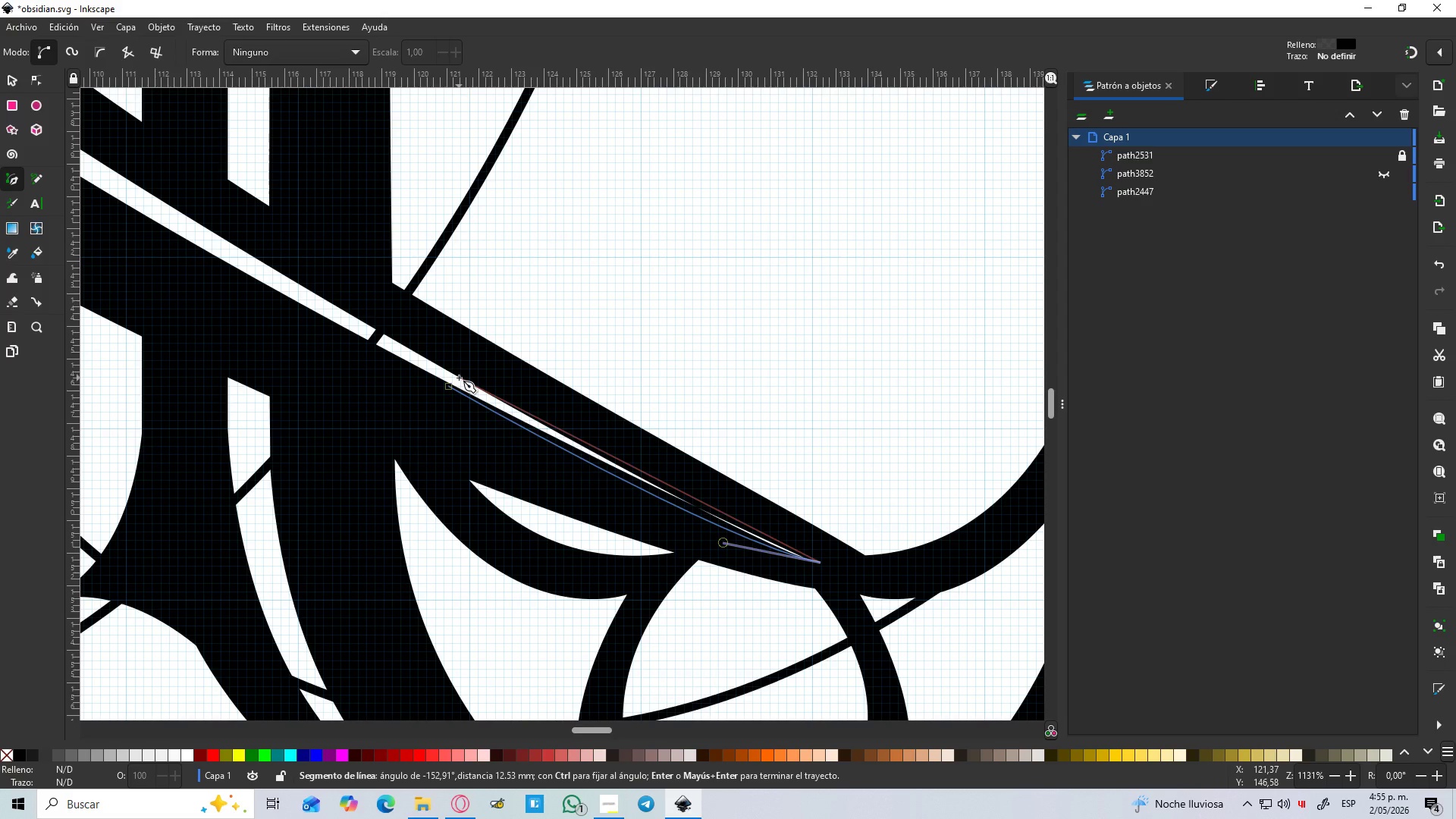 
left_click_drag(start_coordinate=[459, 378], to_coordinate=[410, 341])
 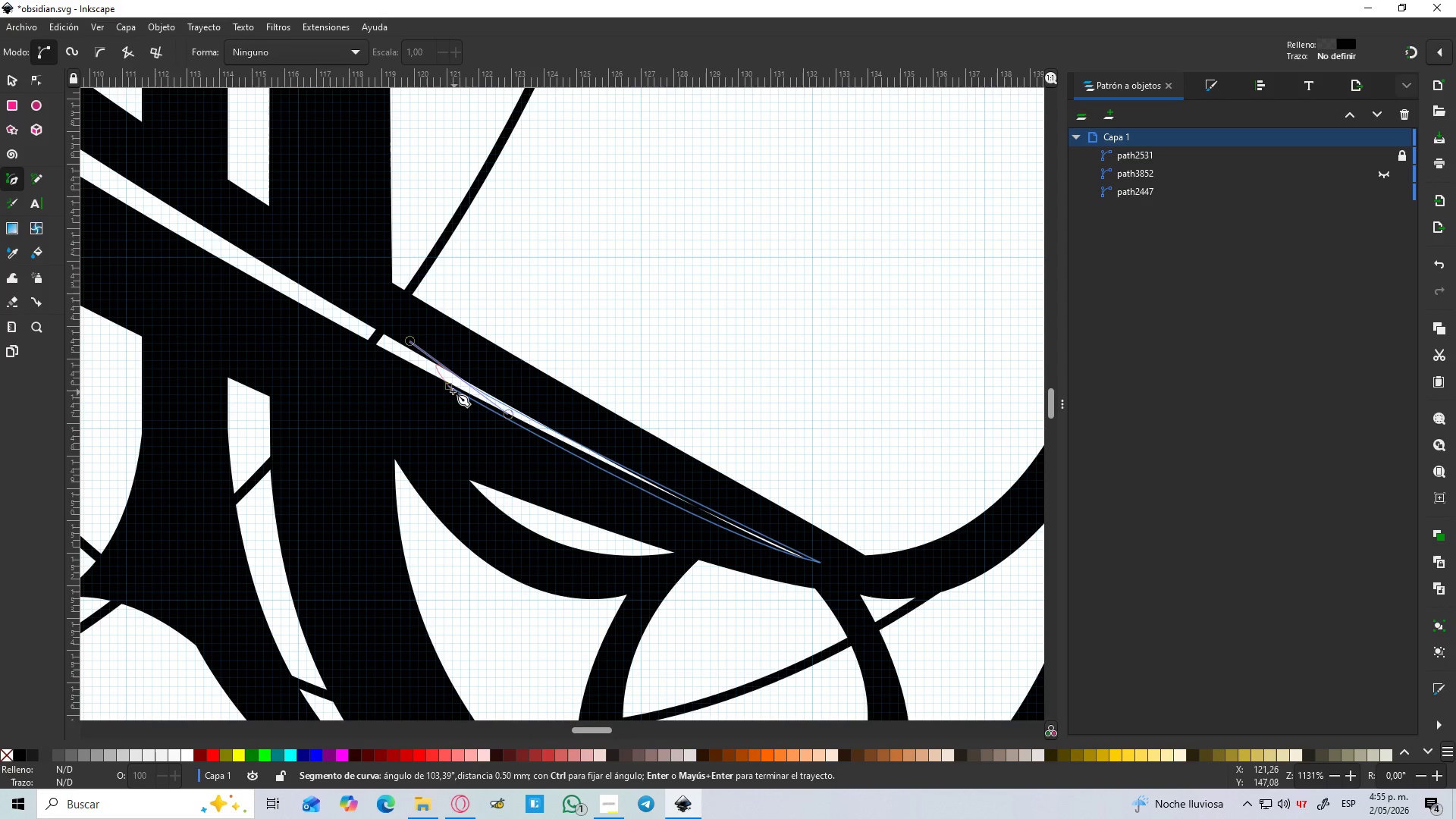 
hold_key(key=ControlLeft, duration=0.88)
scroll: coordinate [448, 384], scroll_direction: up, amount: 3.0
 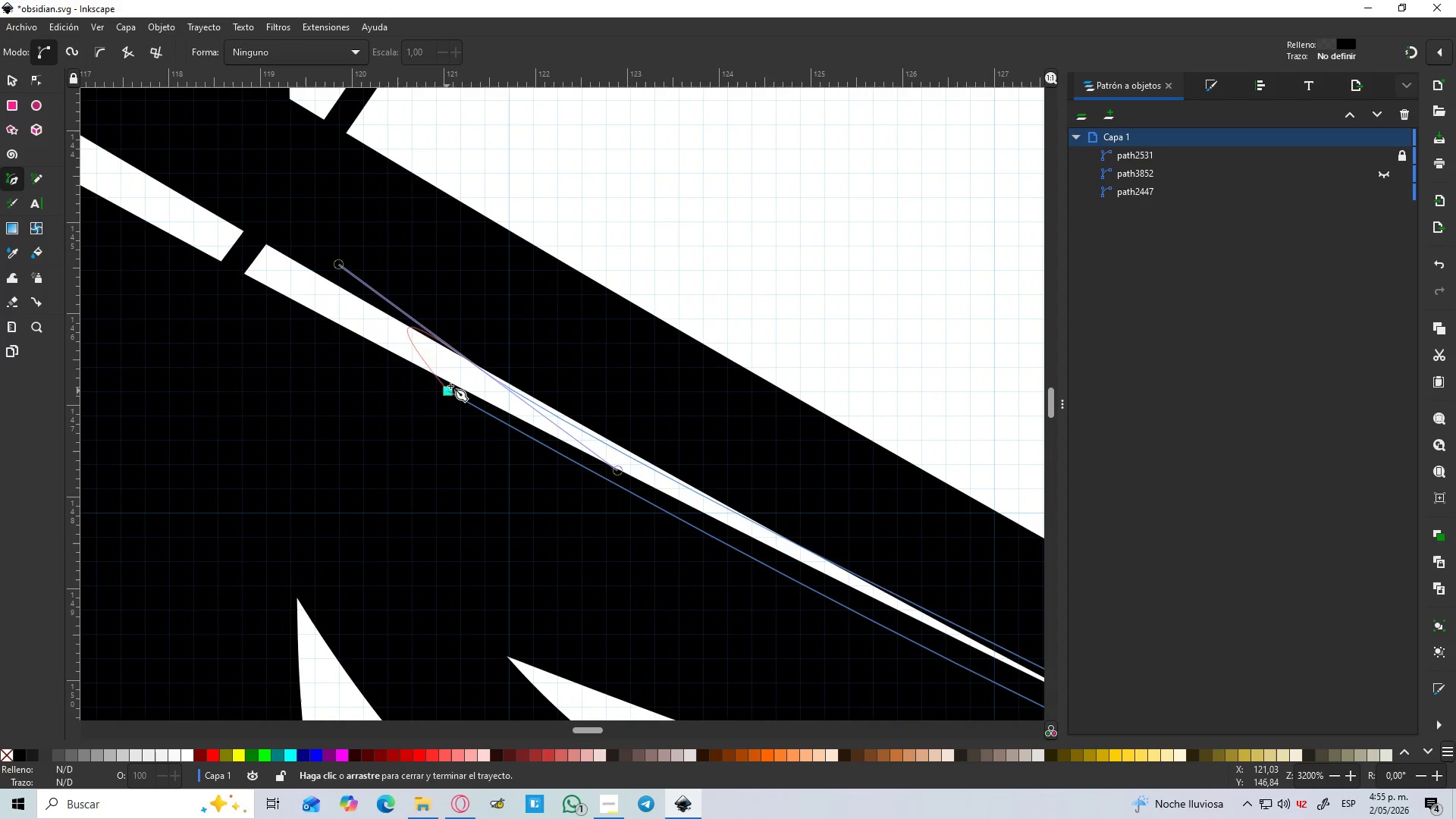 
hold_key(key=ControlLeft, duration=0.31)
 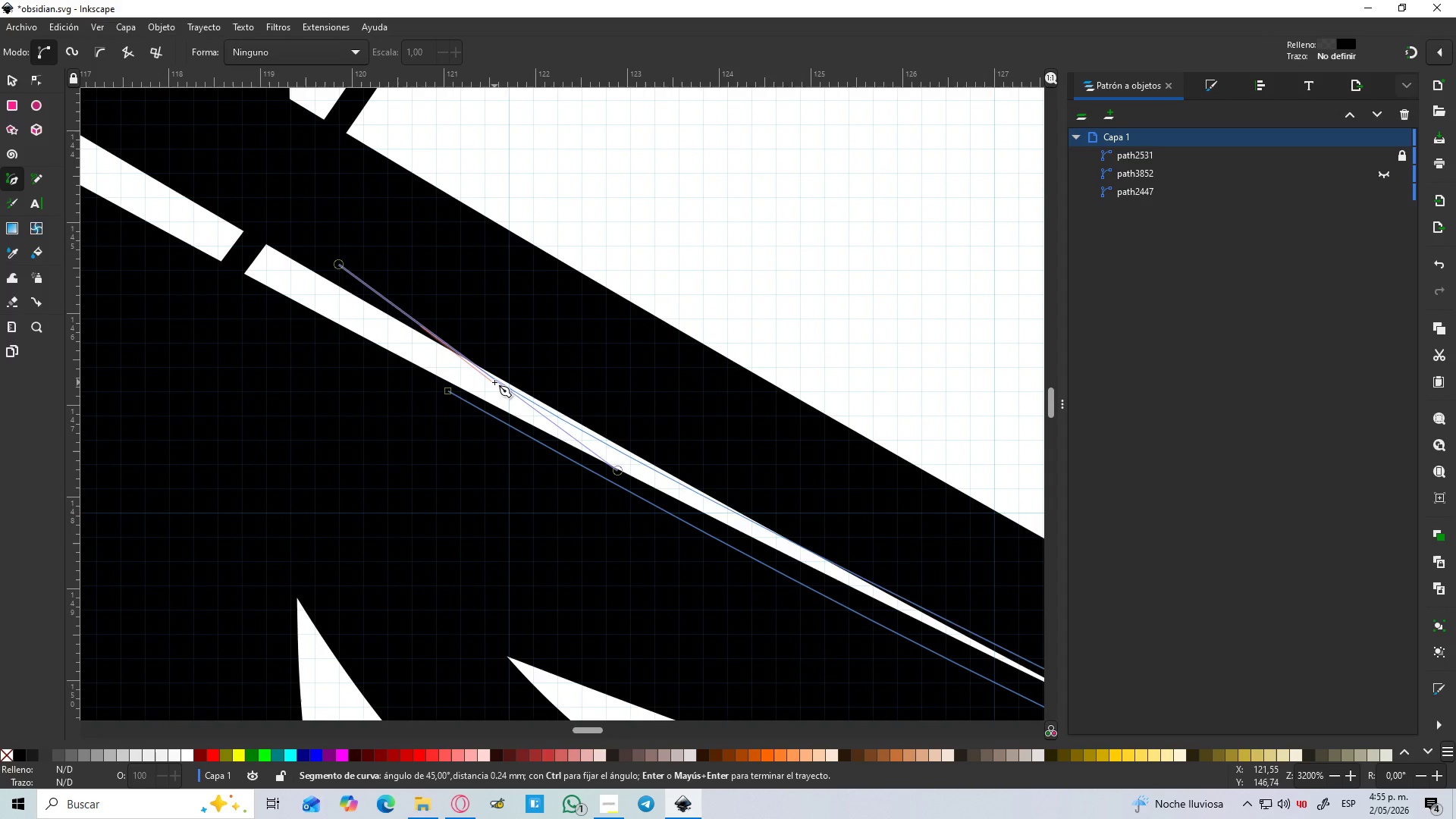 
key(Shift+L)
 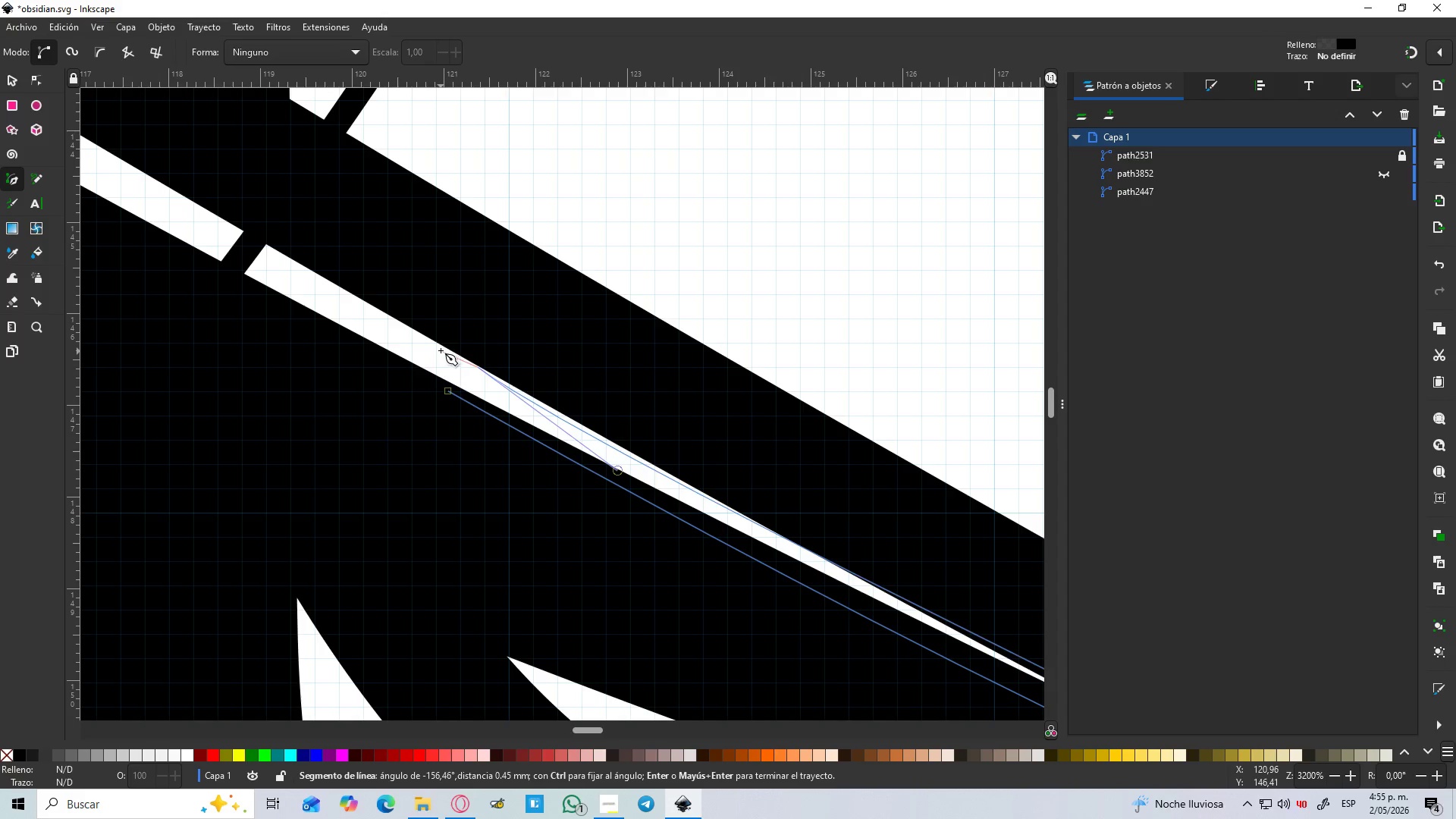 
wait(7.52)
 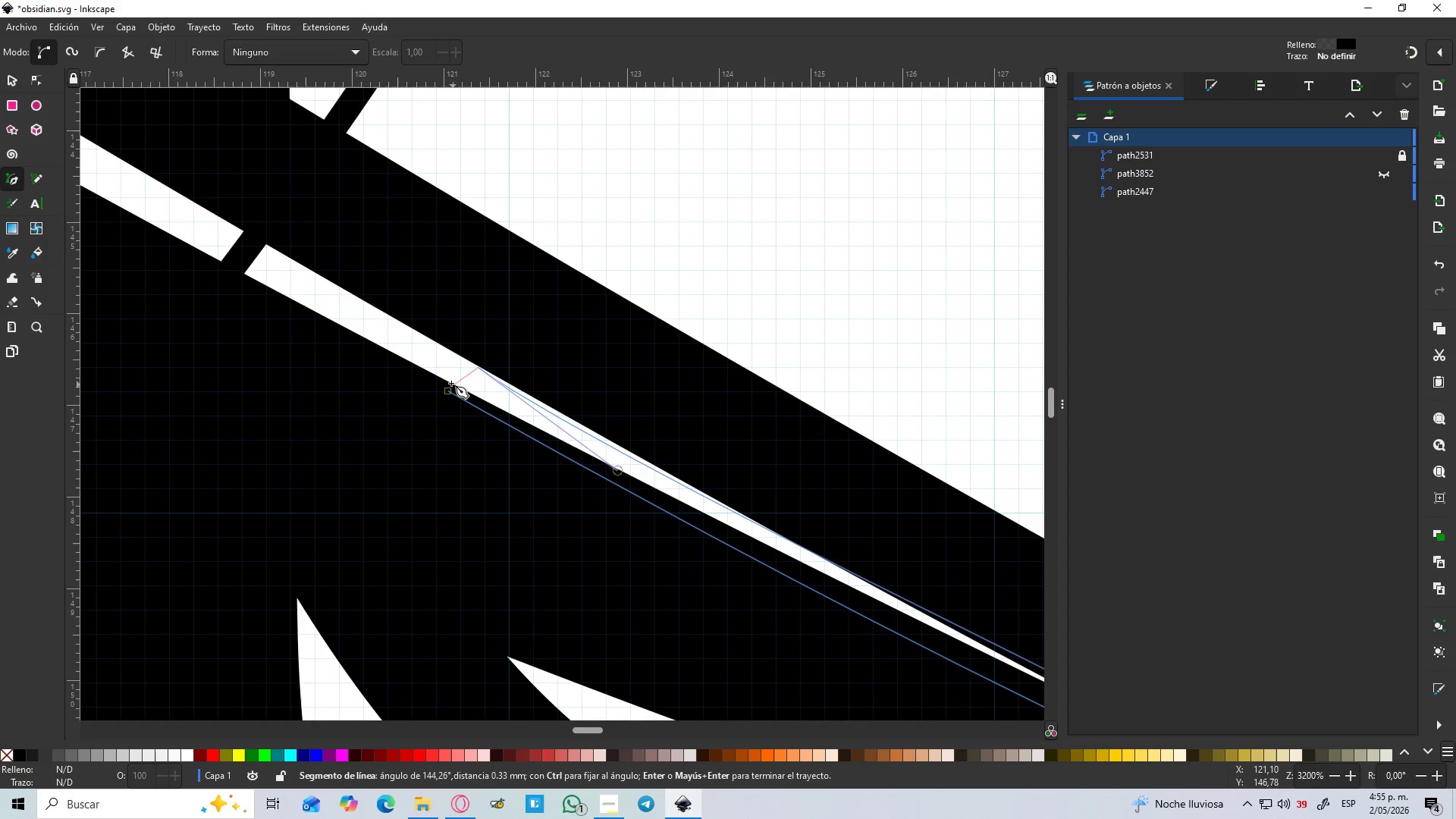 
hold_key(key=ControlLeft, duration=0.61)
scroll: coordinate [423, 336], scroll_direction: up, amount: 3.0
 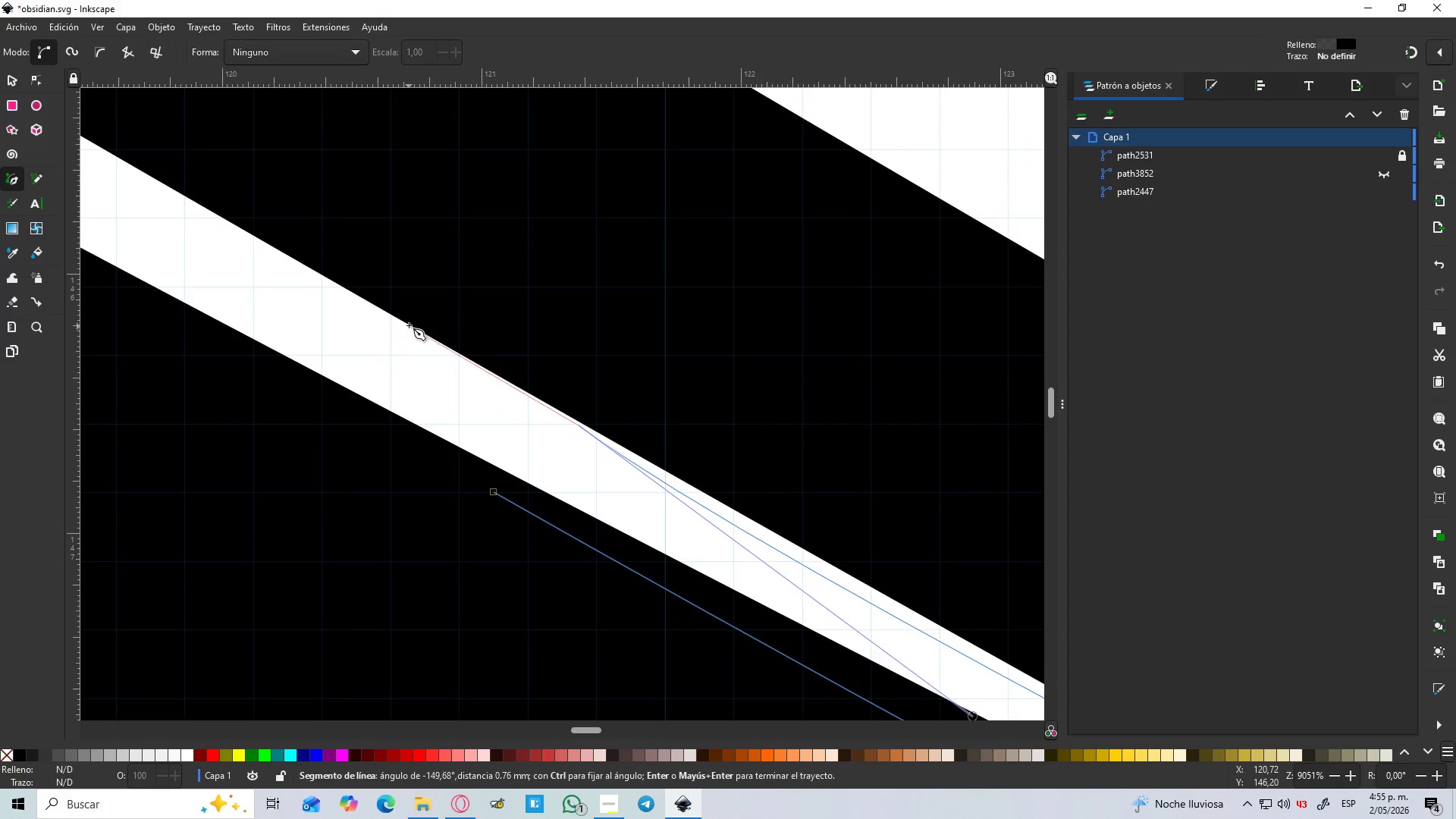 
left_click([409, 325])
 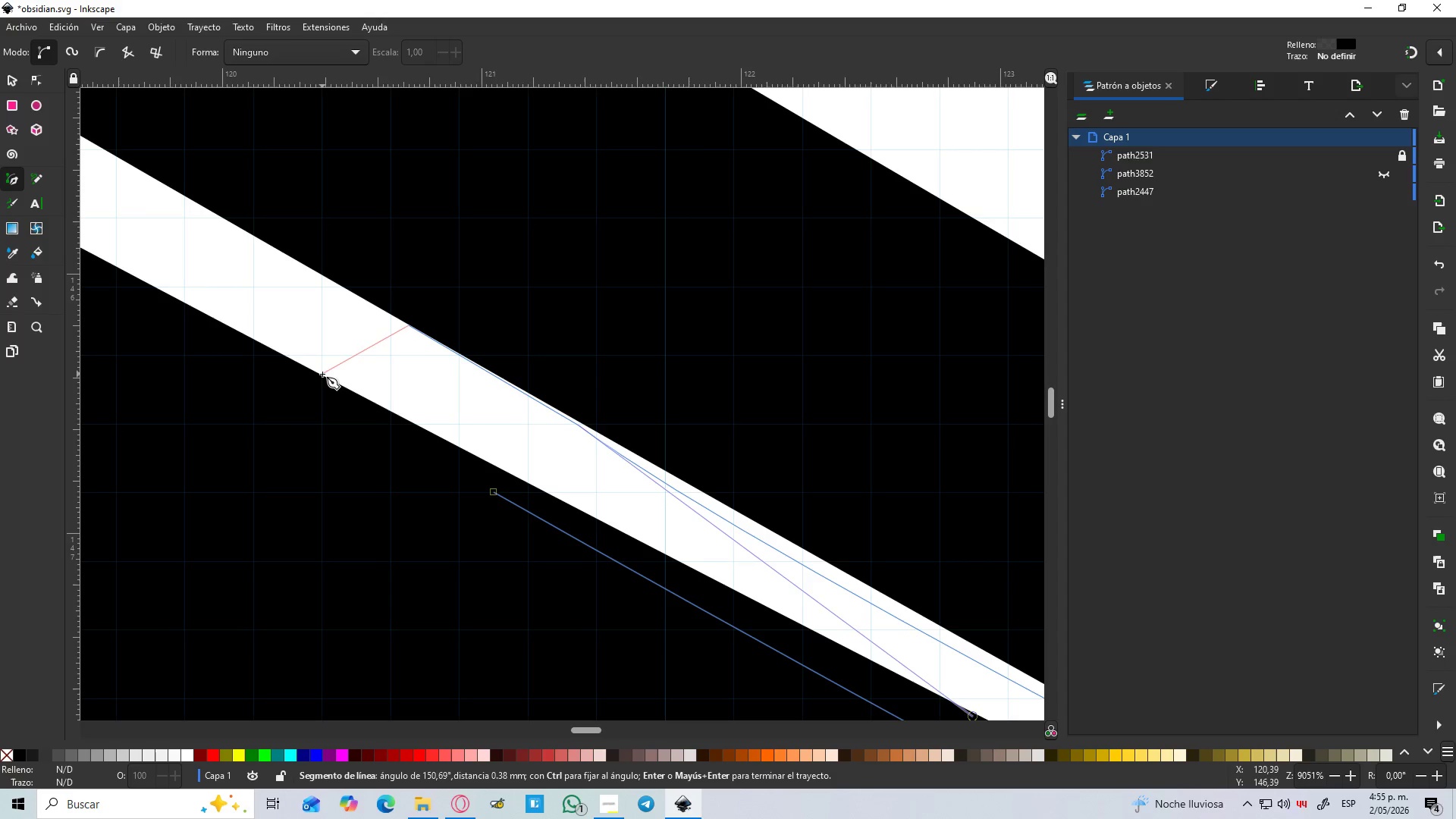 
left_click([319, 374])
 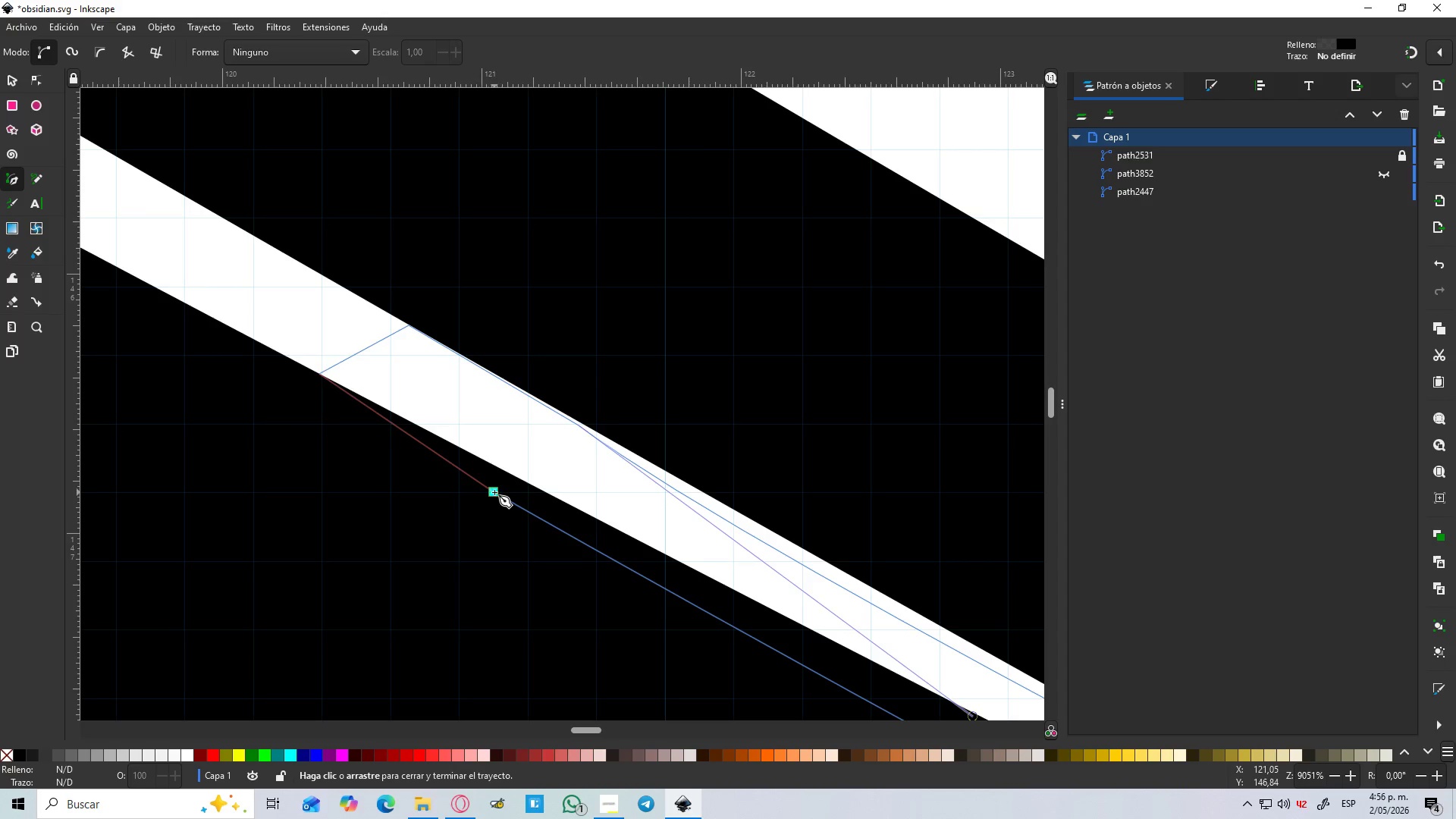 
hold_key(key=ControlLeft, duration=1.16)
scroll: coordinate [515, 486], scroll_direction: down, amount: 7.0
 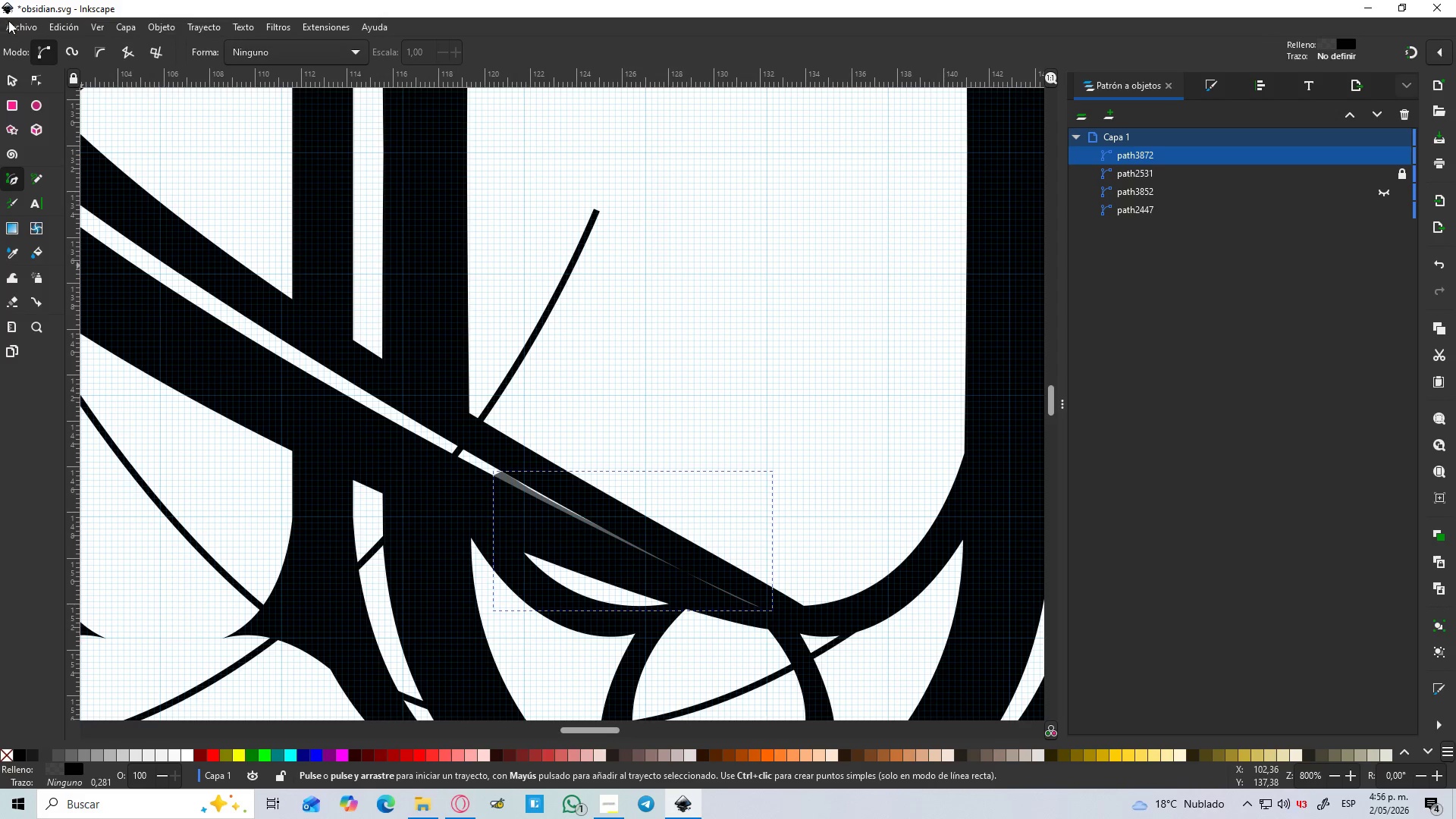 
left_click([11, 72])
 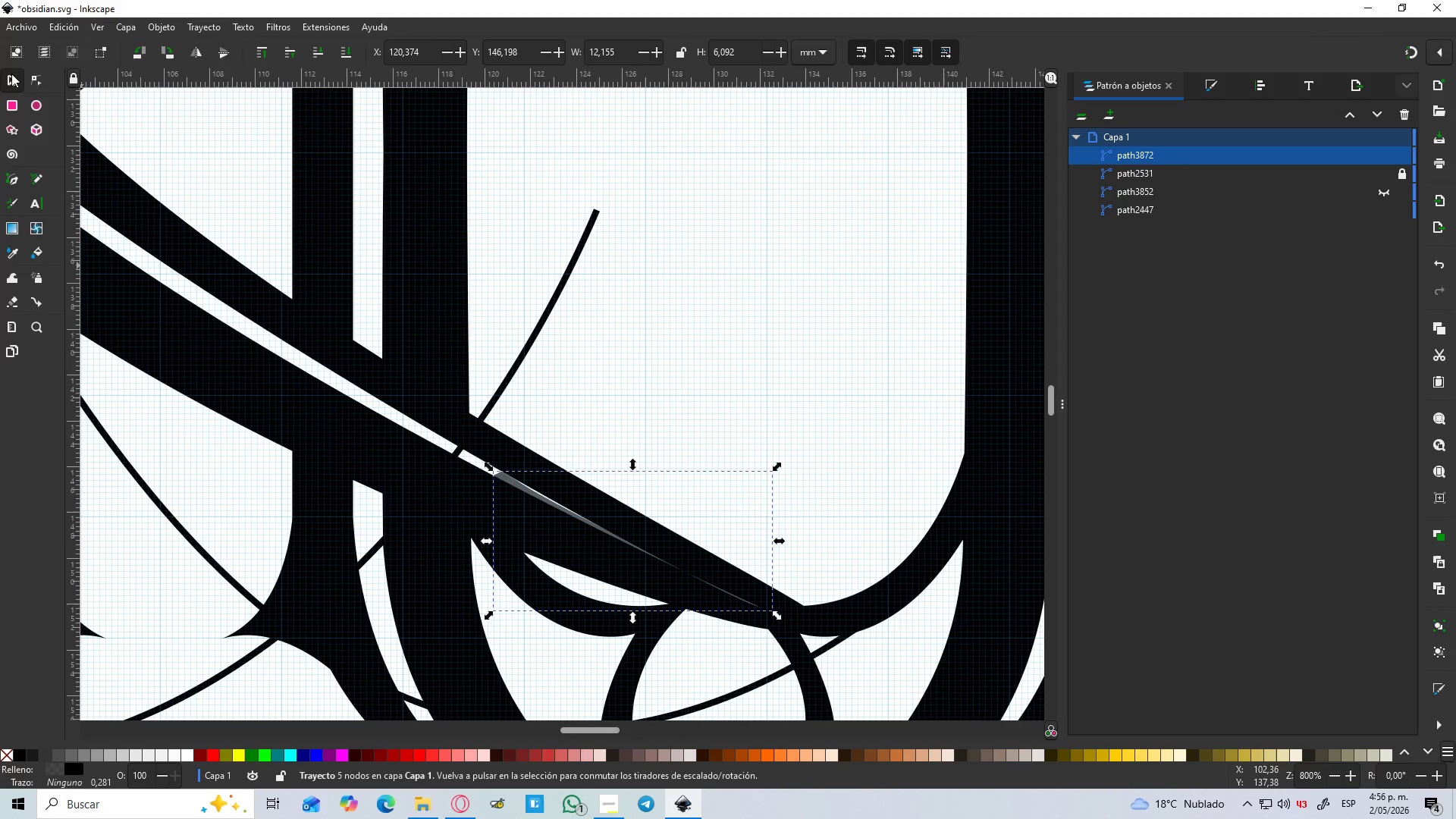 
hold_key(key=ShiftLeft, duration=0.78)
left_click([352, 441])
 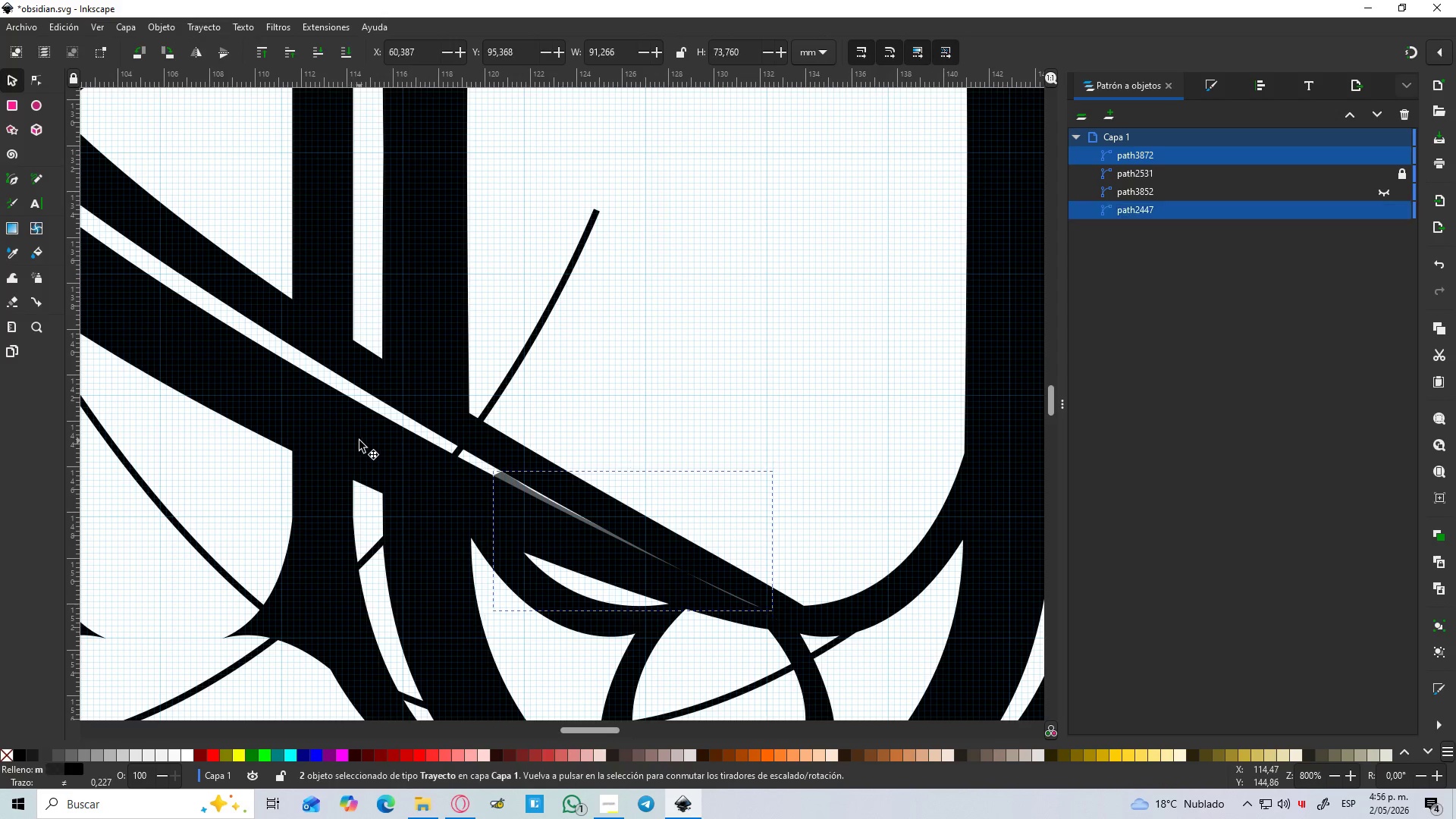 
key(Control+NumpadSubtract)
 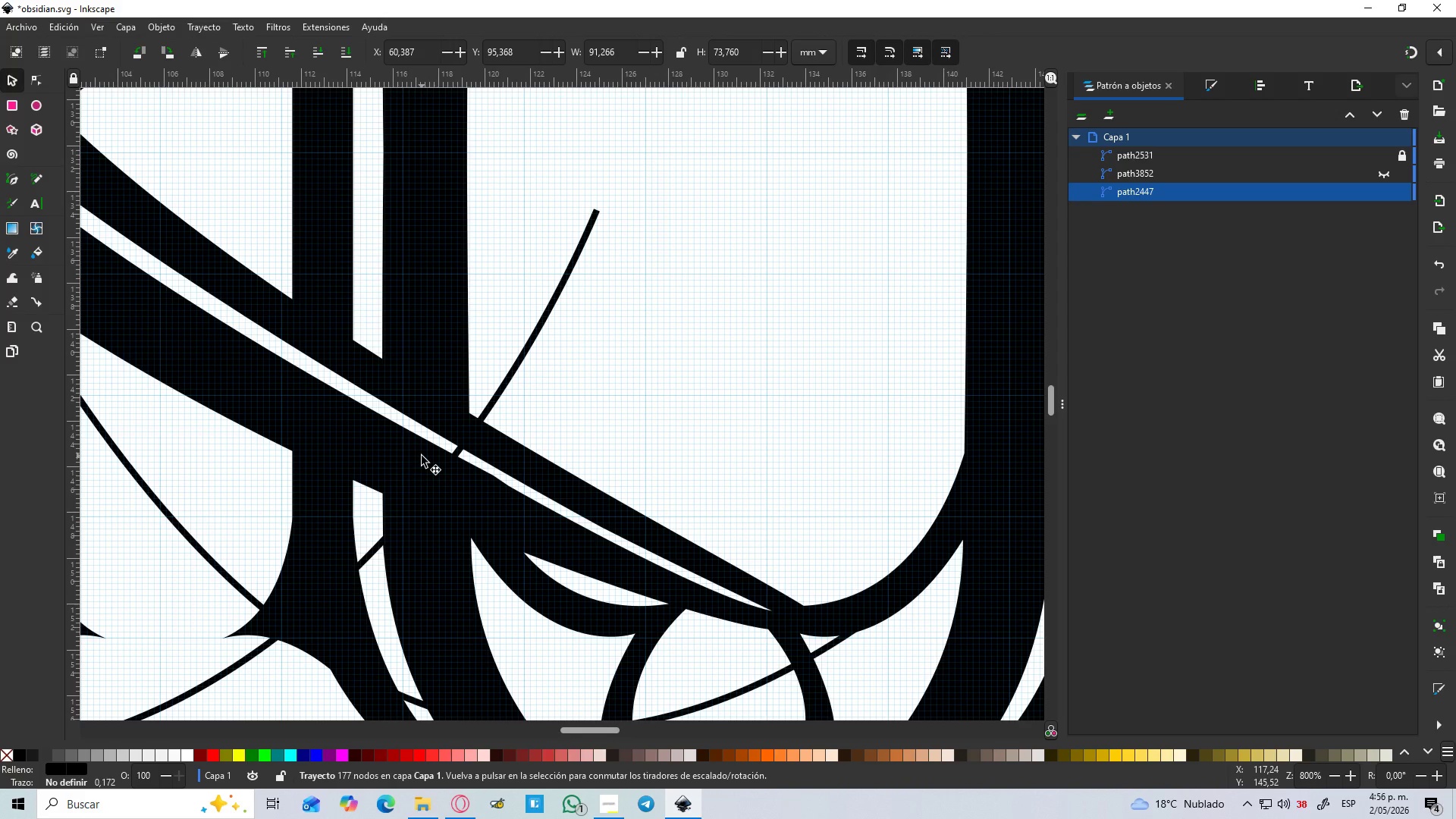 
hold_key(key=ControlLeft, duration=1.0)
scroll: coordinate [494, 493], scroll_direction: down, amount: 4.0
 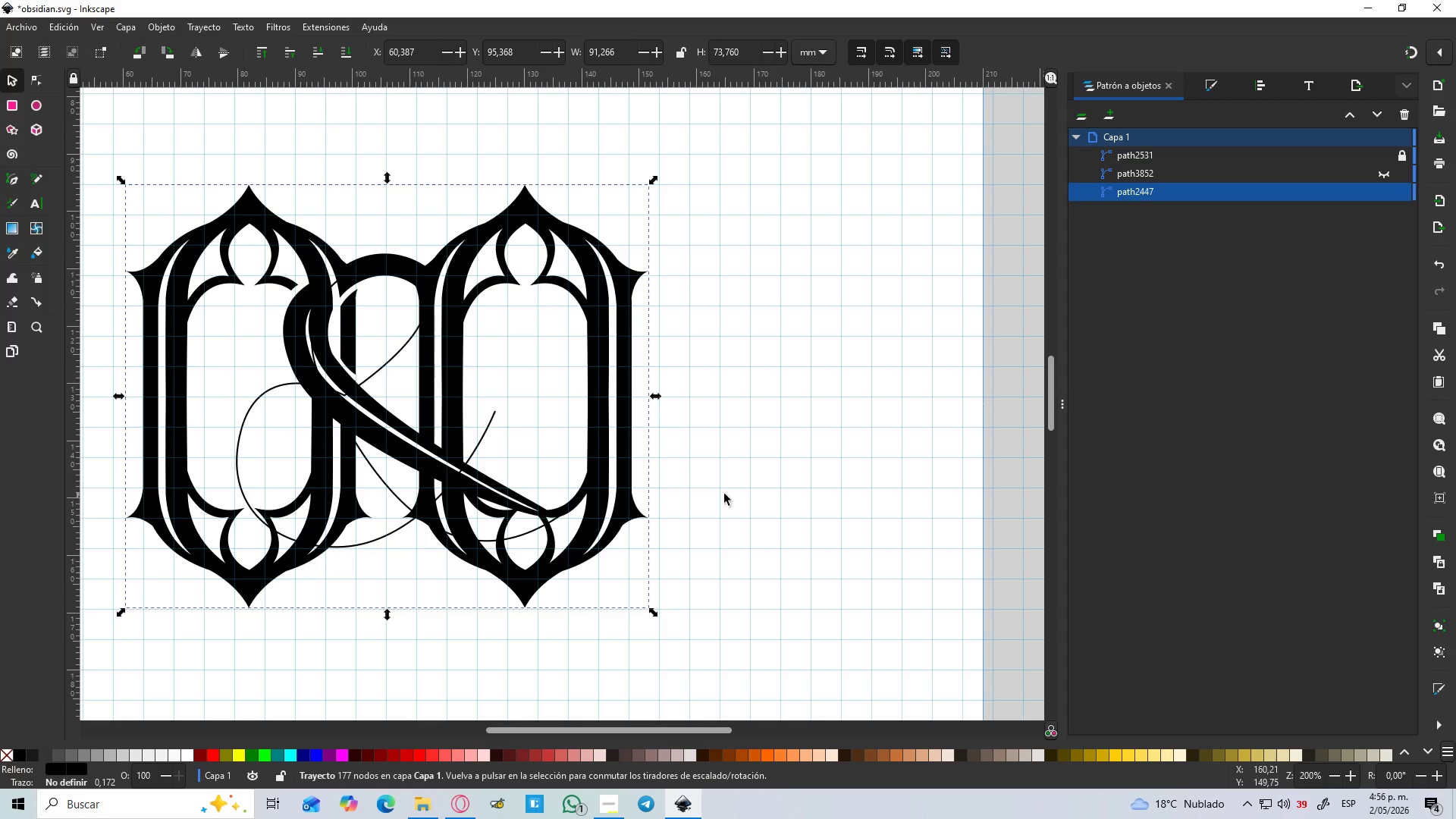 
left_click([756, 489])
 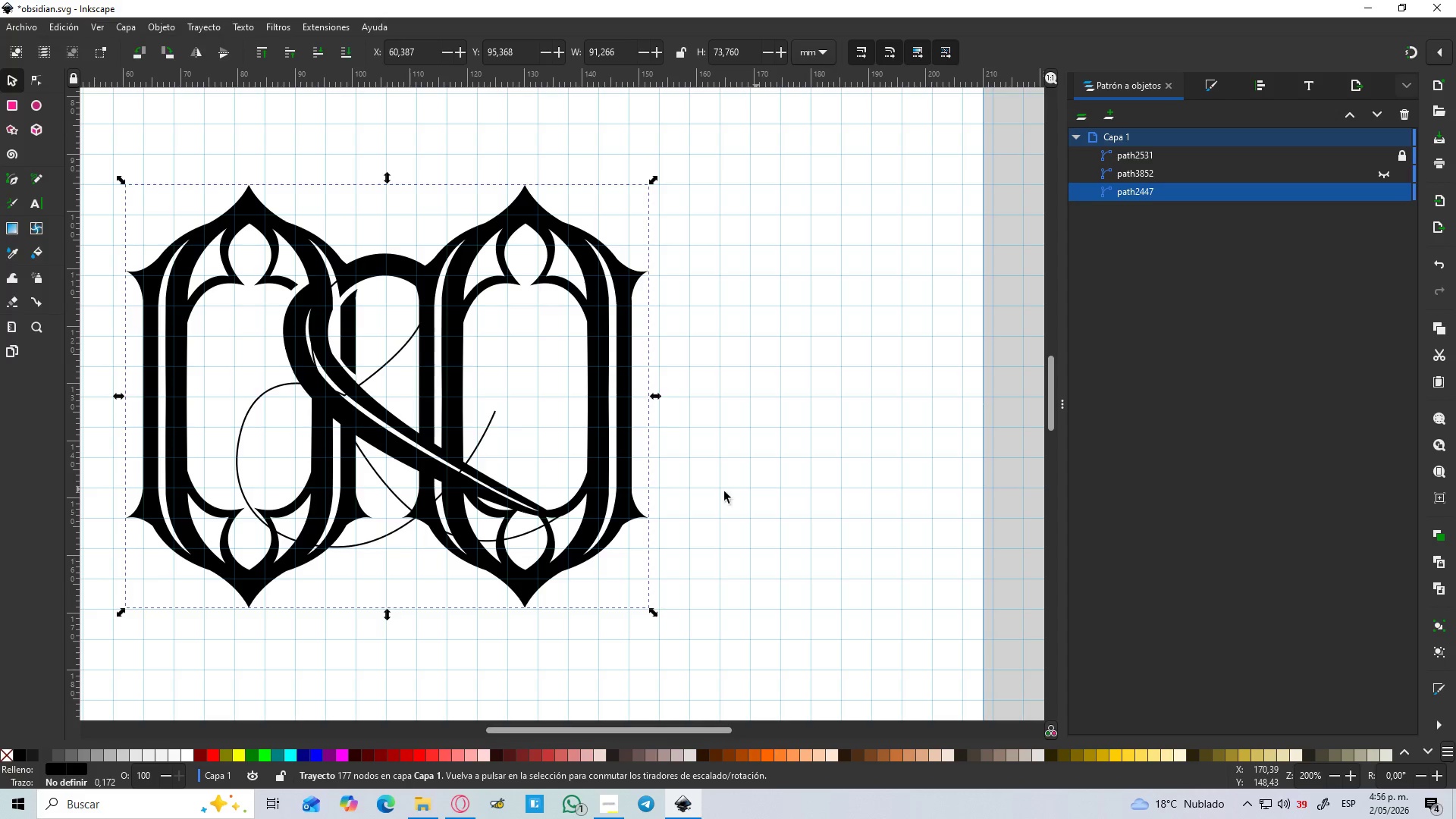 
hold_key(key=ControlLeft, duration=1.31)
scroll: coordinate [494, 472], scroll_direction: up, amount: 7.0
 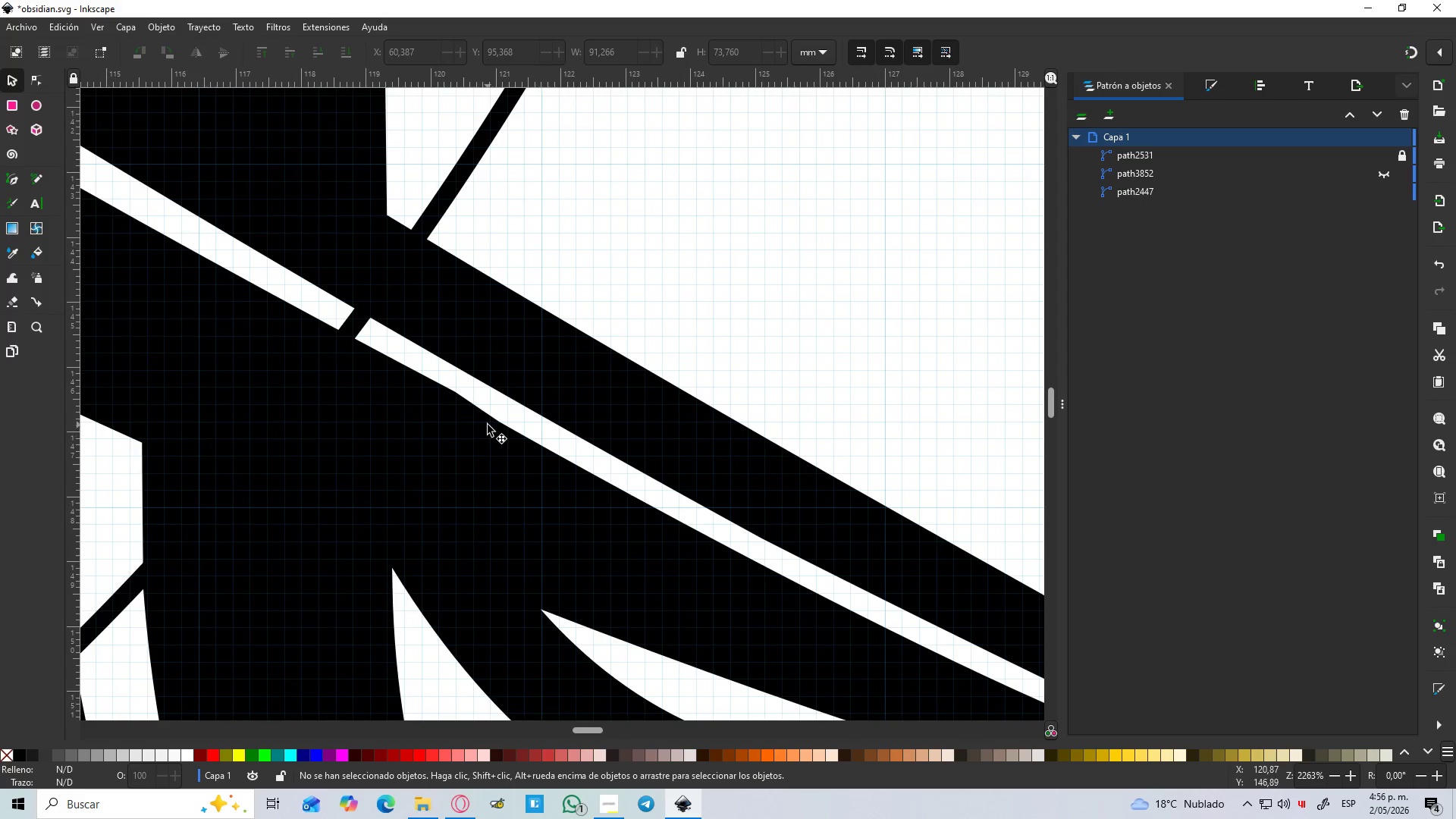 
key(N)
 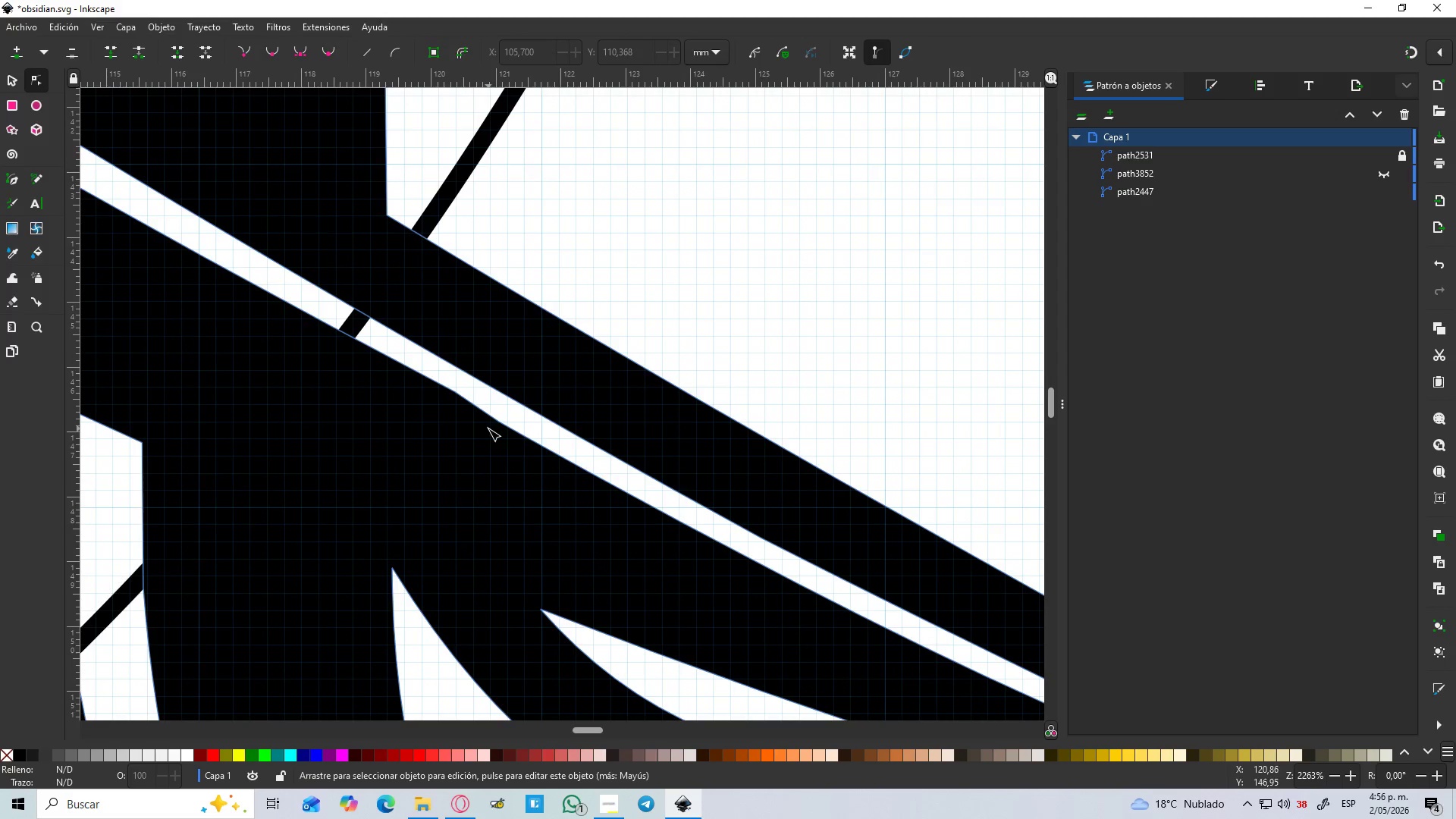 
left_click([487, 432])
 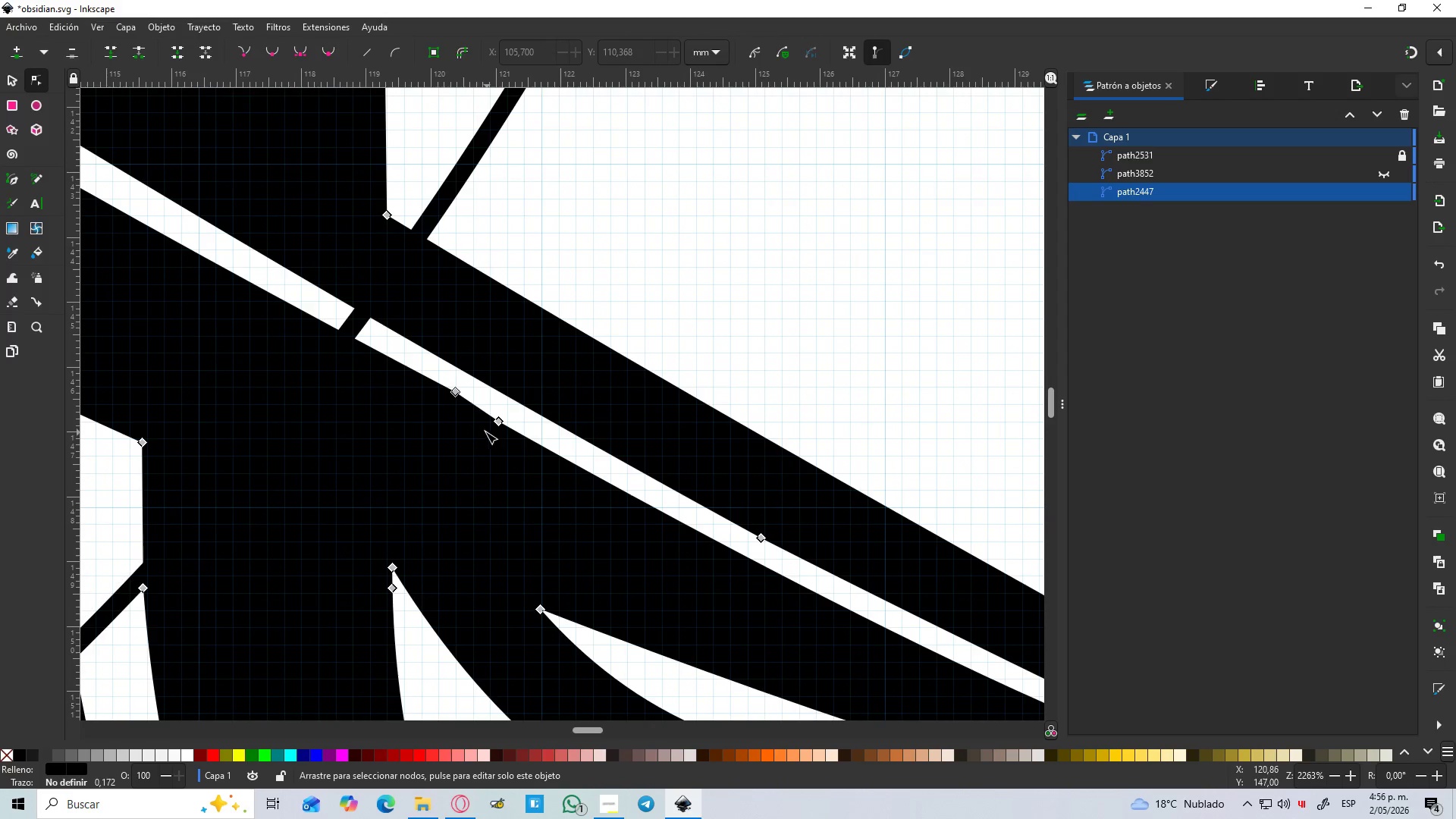 
hold_key(key=ControlLeft, duration=0.48)
scroll: coordinate [463, 387], scroll_direction: up, amount: 3.0
 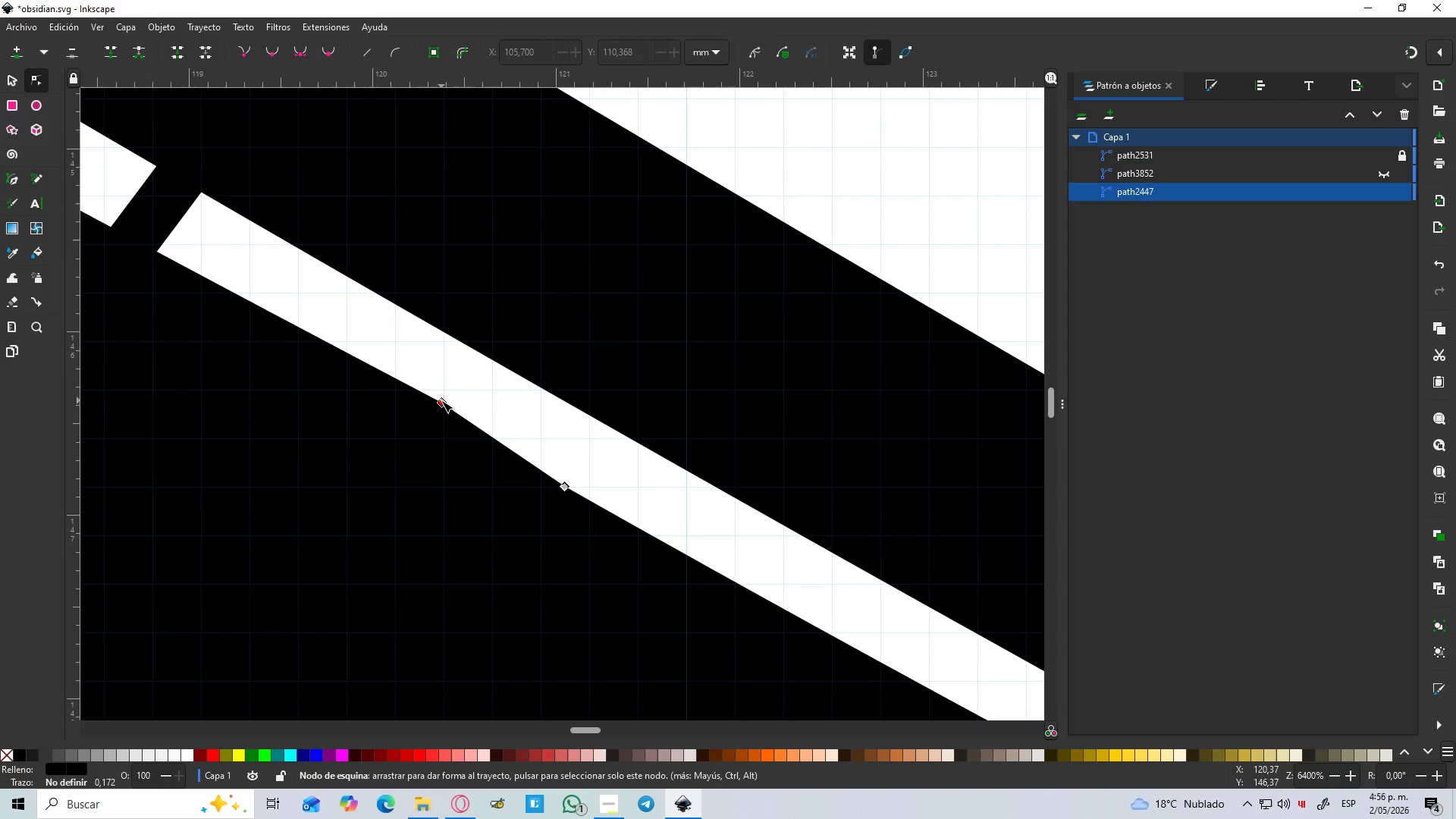 
left_click_drag(start_coordinate=[441, 400], to_coordinate=[437, 404])
 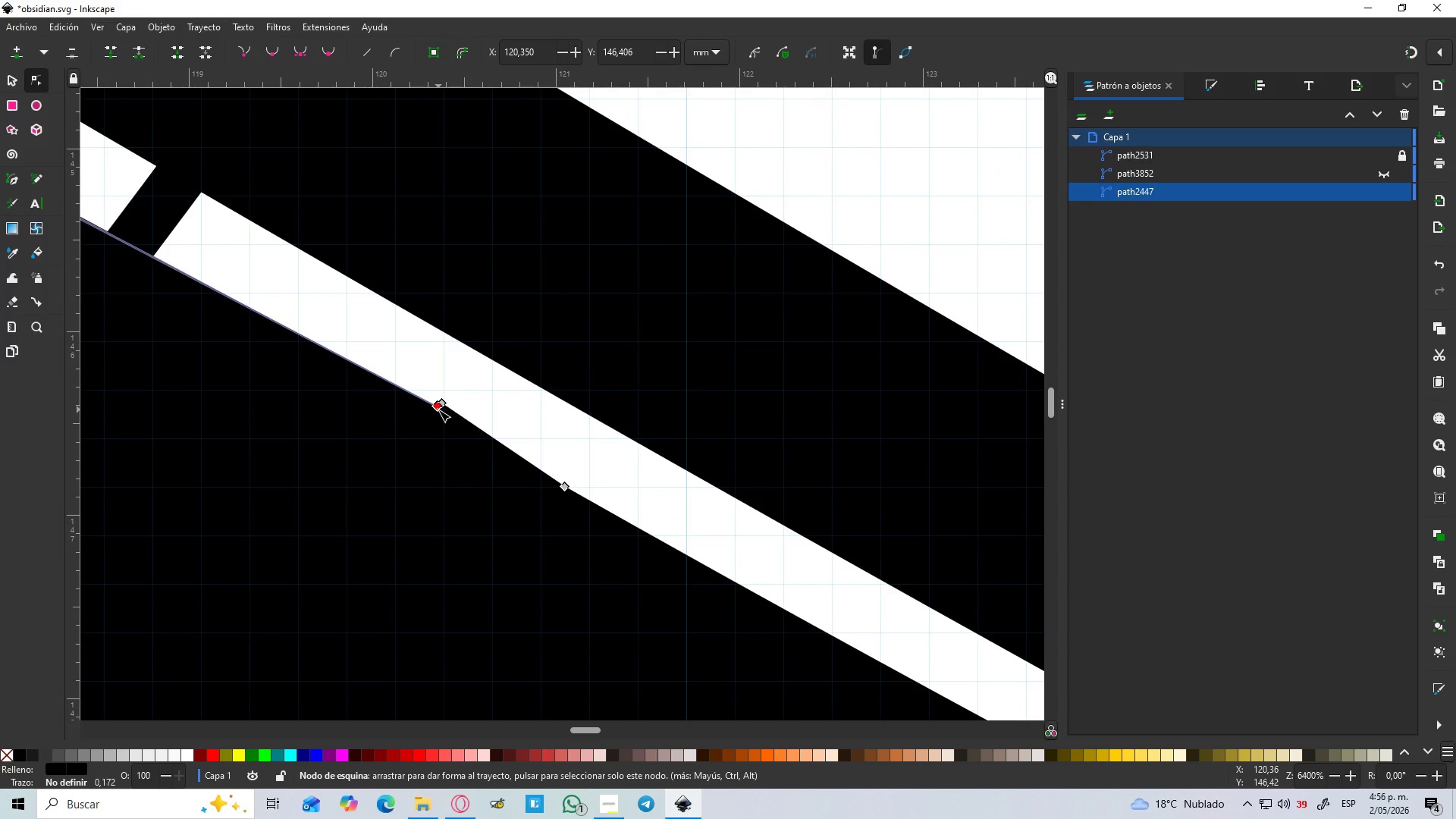 
key(Delete)
 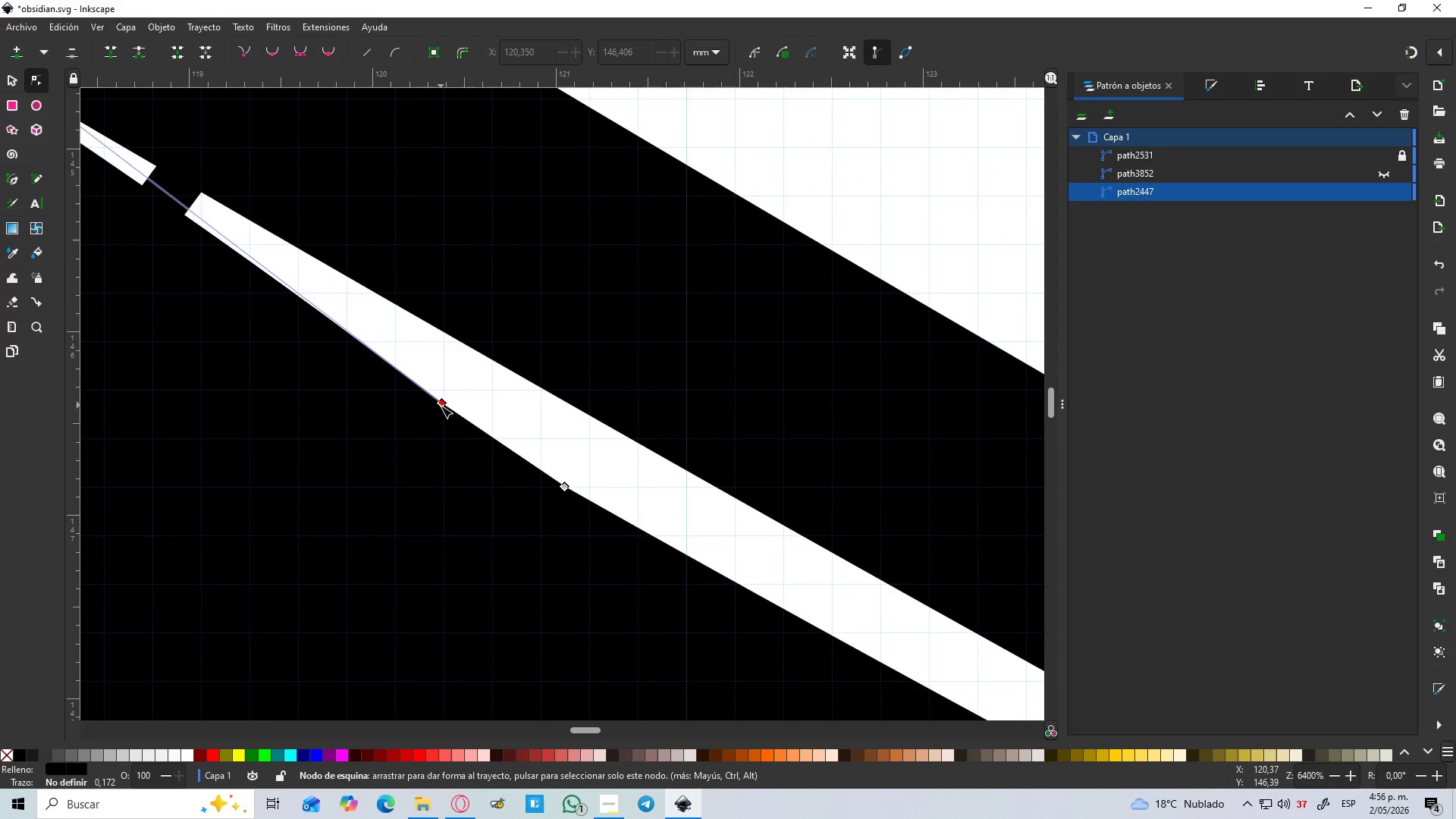 
hold_key(key=ControlLeft, duration=0.8)
scroll: coordinate [398, 388], scroll_direction: down, amount: 6.0
 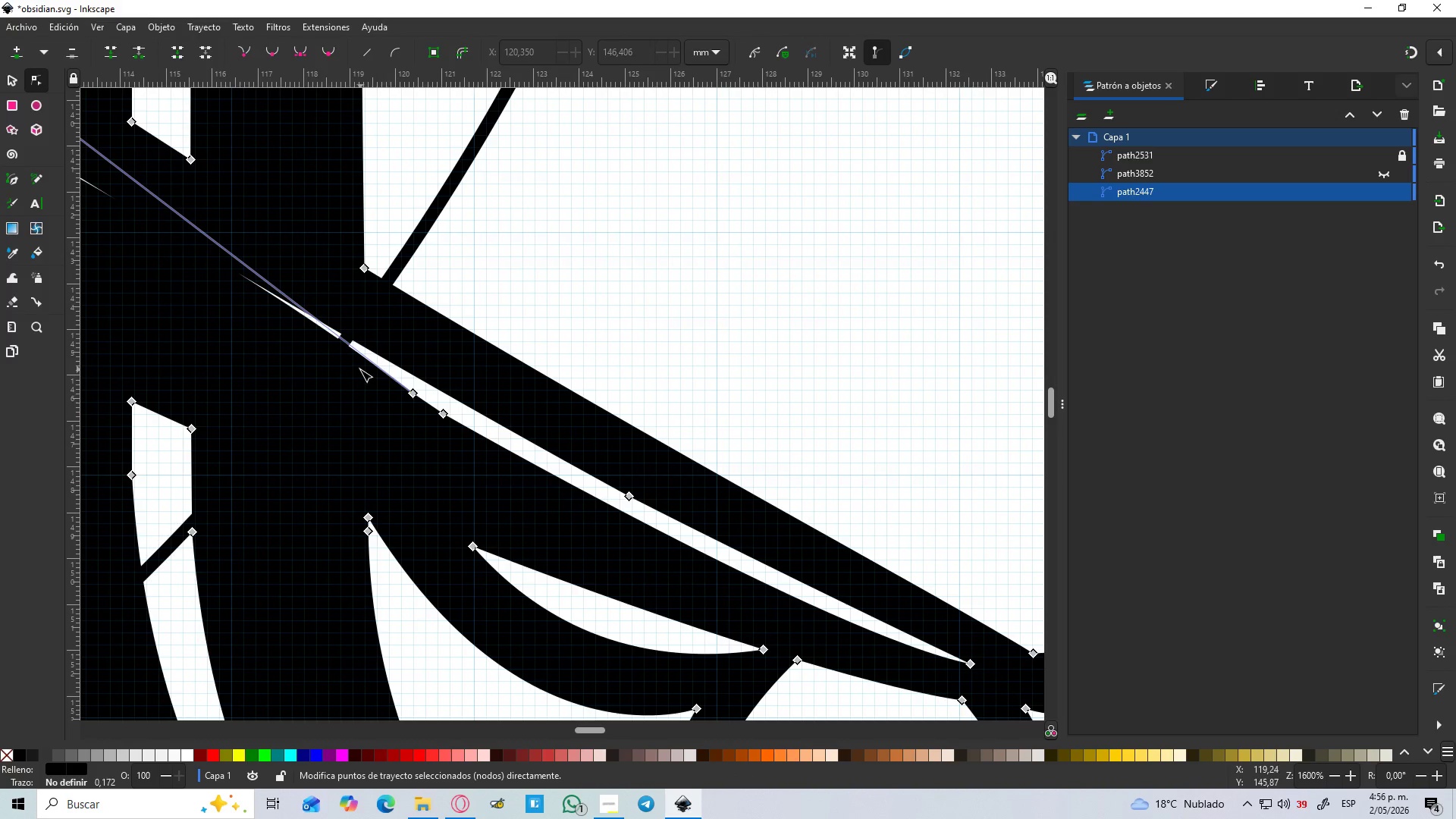 
hold_key(key=Space, duration=0.39)
 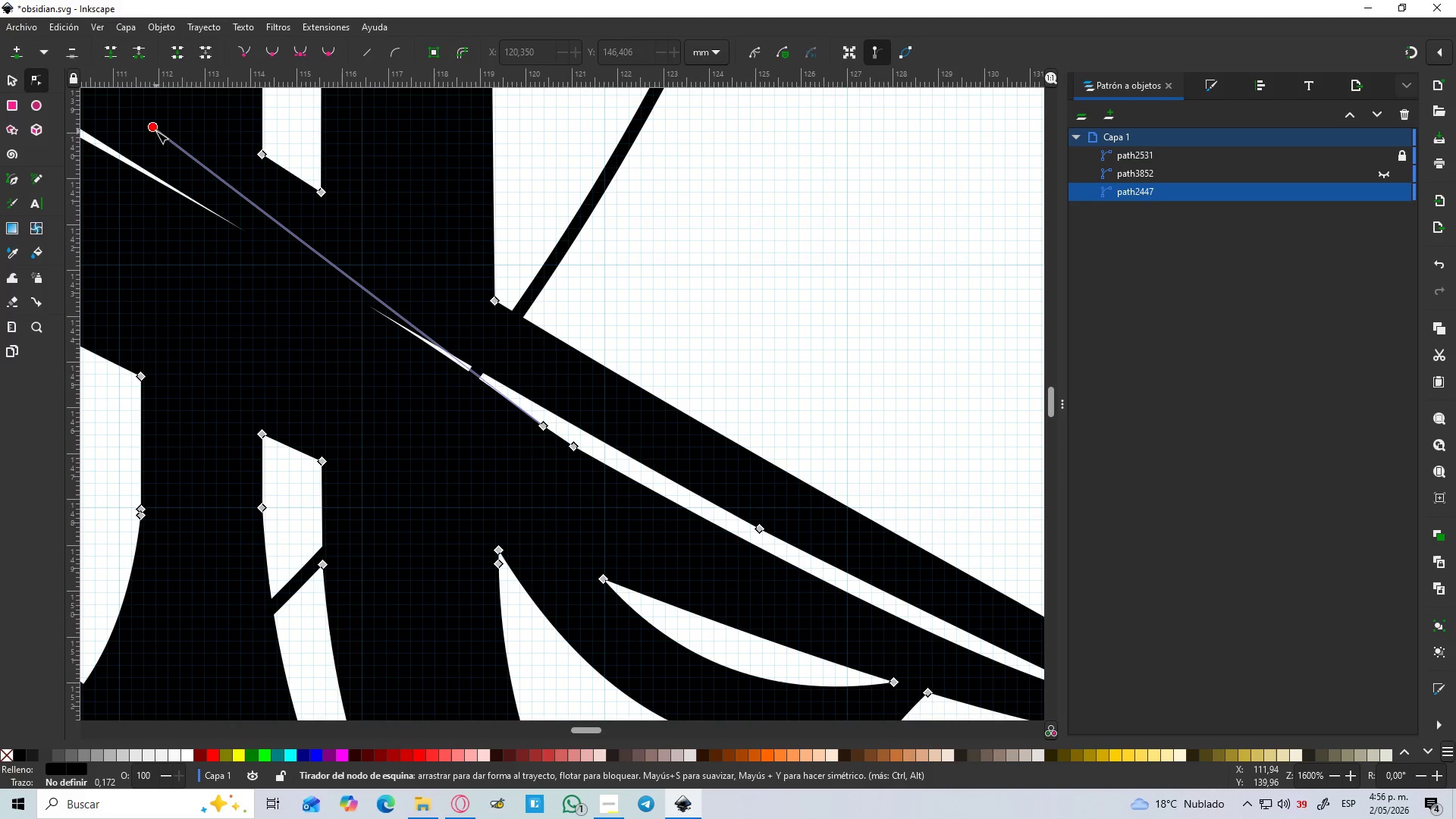 
left_click_drag(start_coordinate=[156, 127], to_coordinate=[424, 355])
 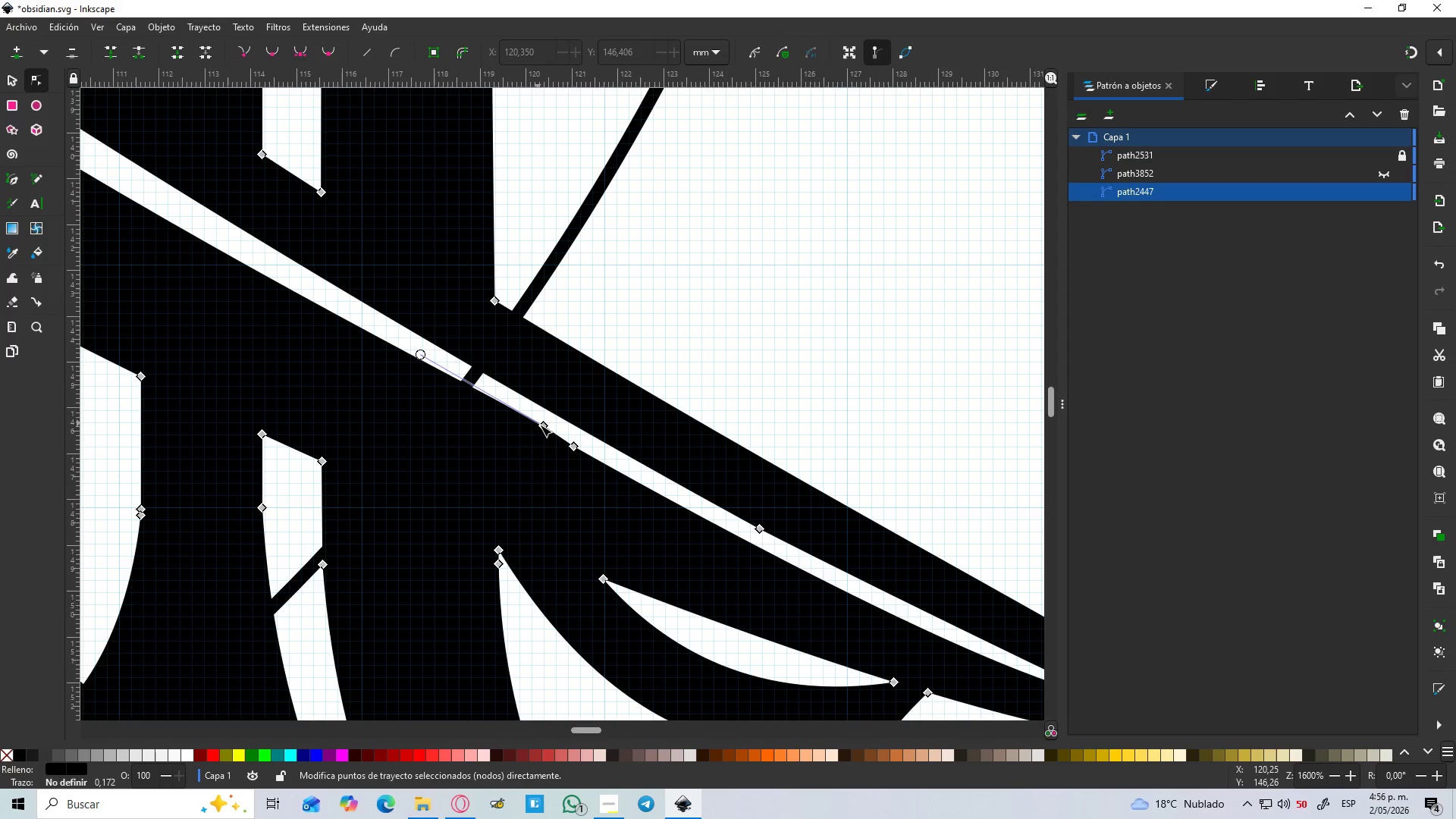 
left_click([541, 425])
 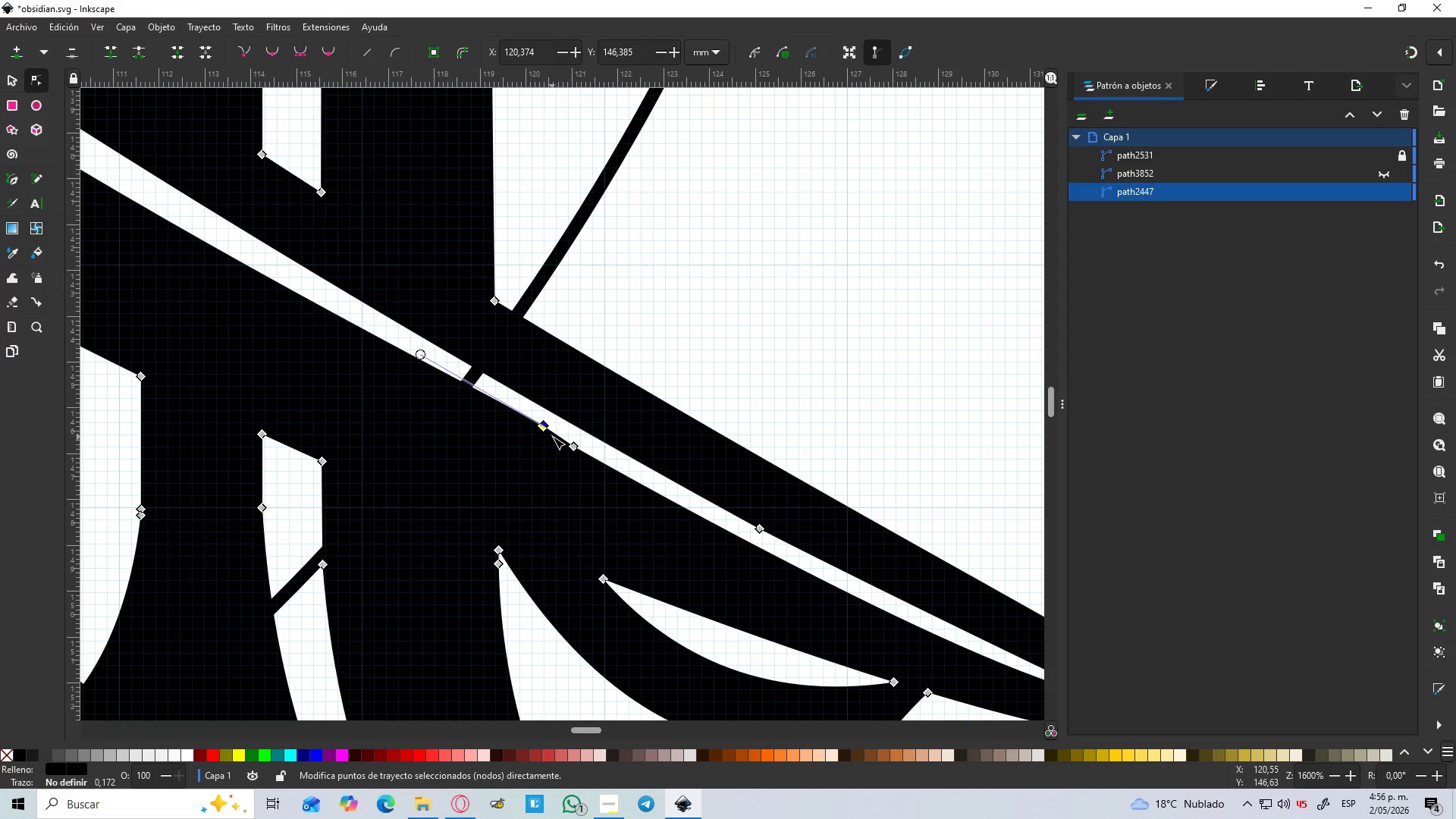 
key(Delete)
 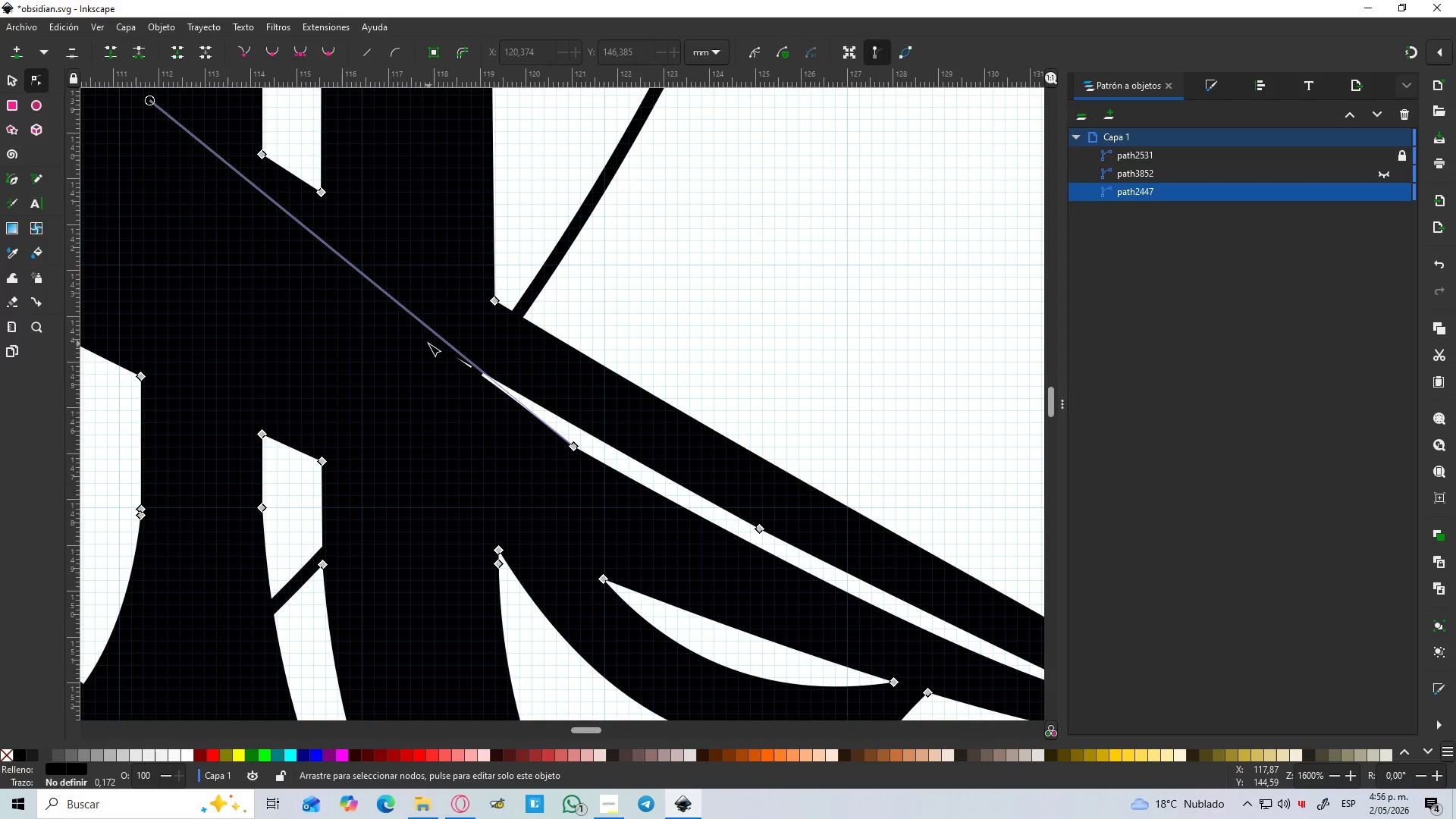 
hold_key(key=ControlLeft, duration=0.45)
 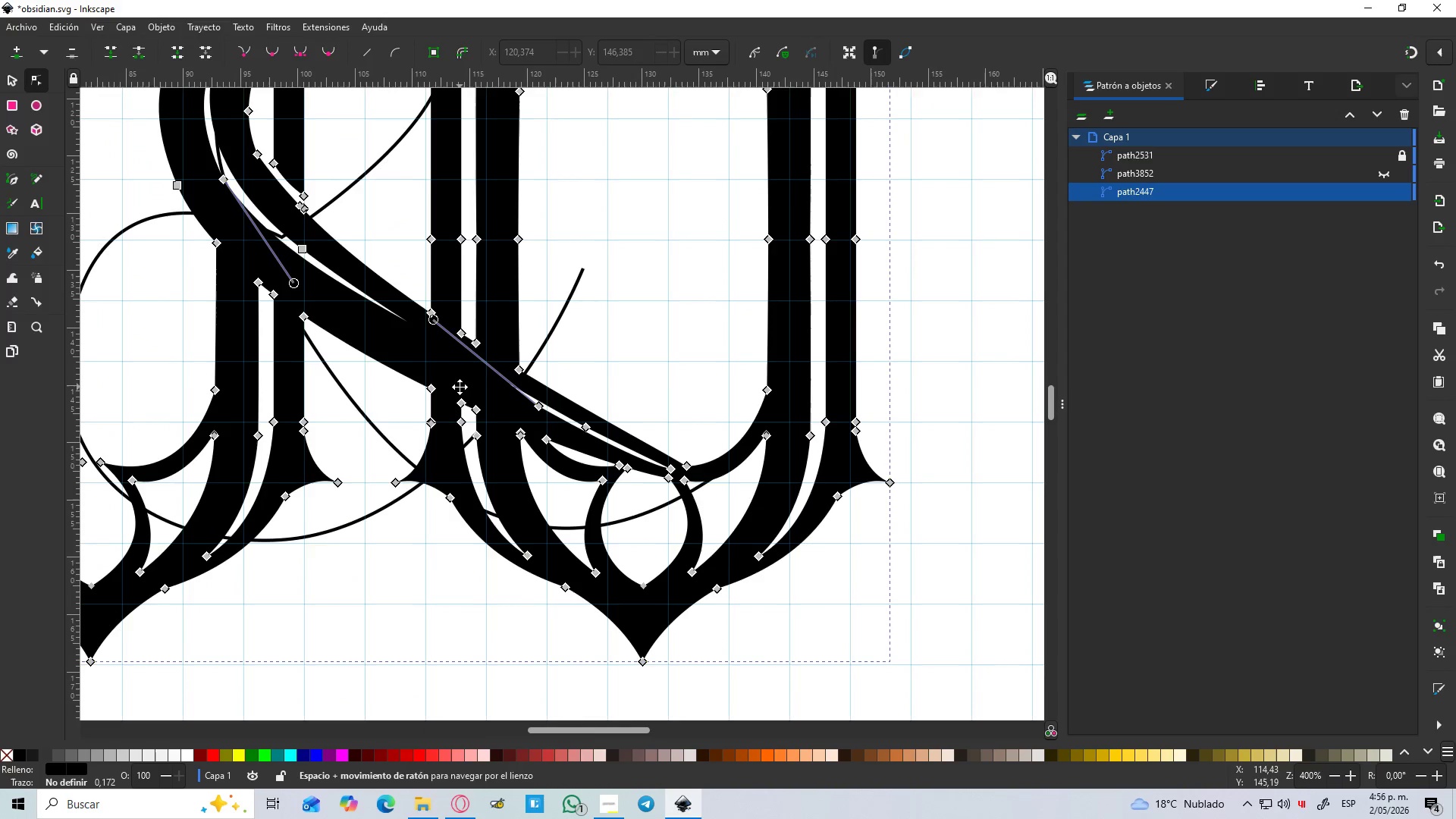 
hold_key(key=Space, duration=0.34)
 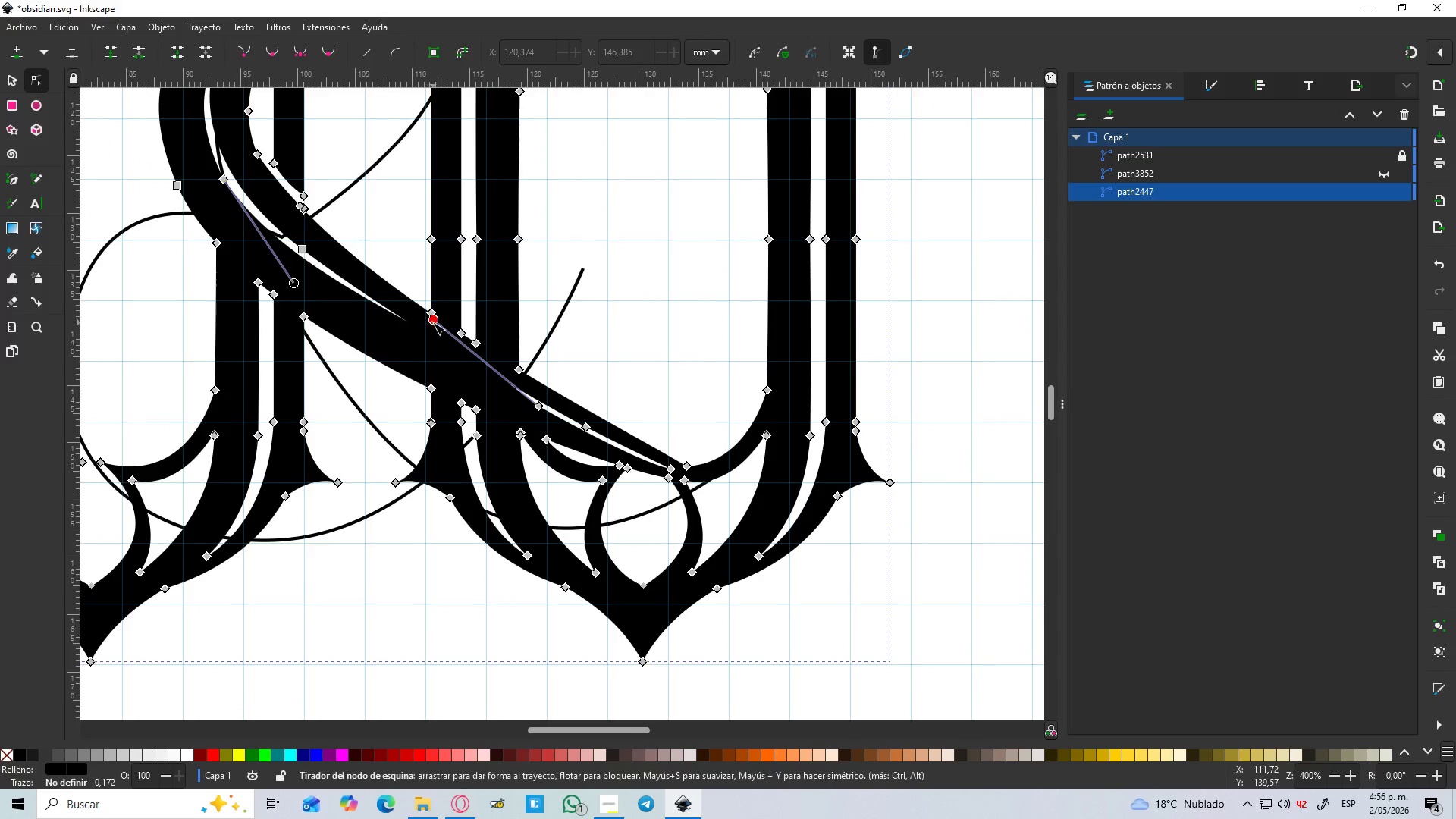 
scroll: coordinate [411, 339], scroll_direction: down, amount: 4.0
 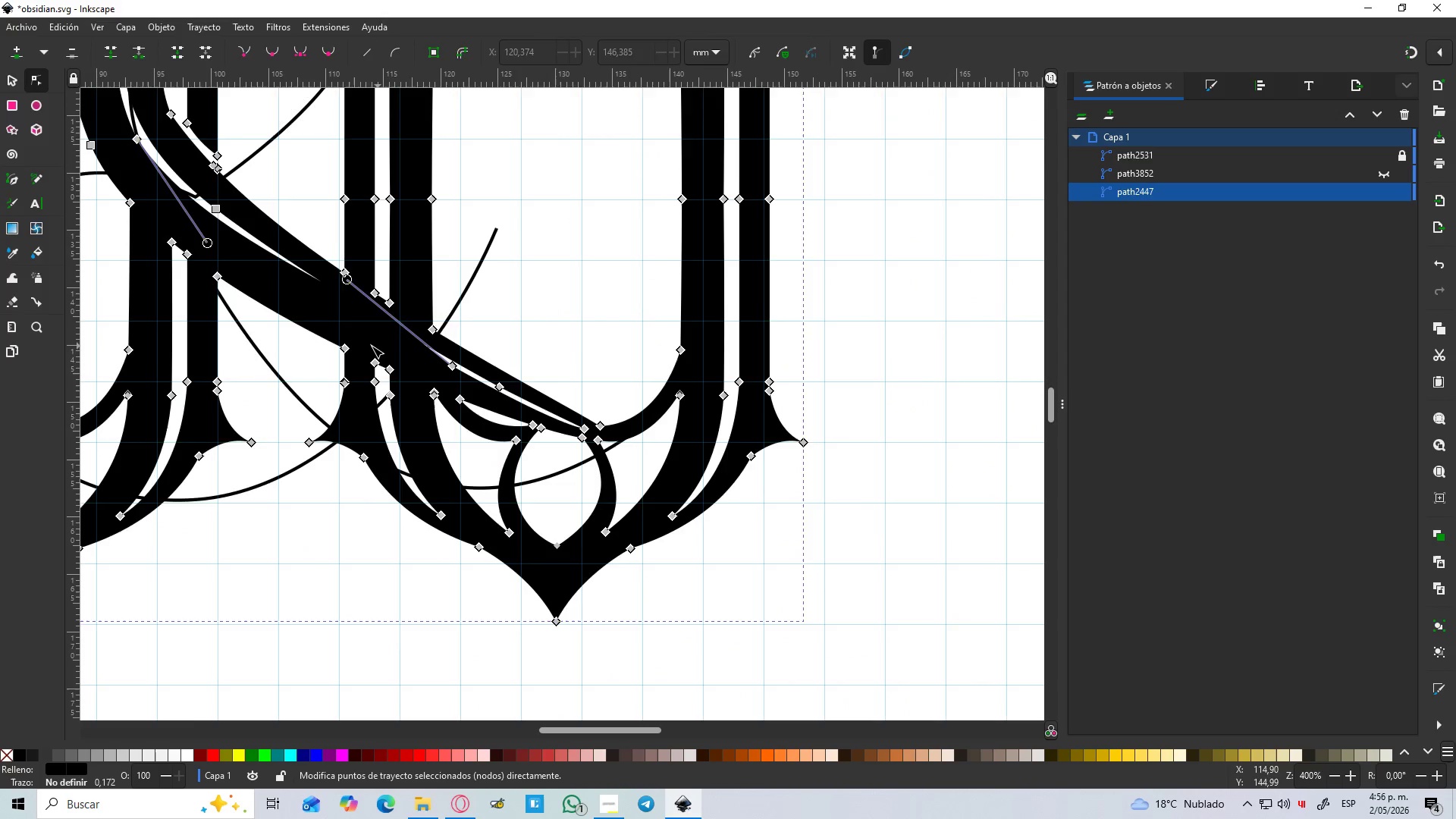 
left_click_drag(start_coordinate=[433, 322], to_coordinate=[457, 360])
 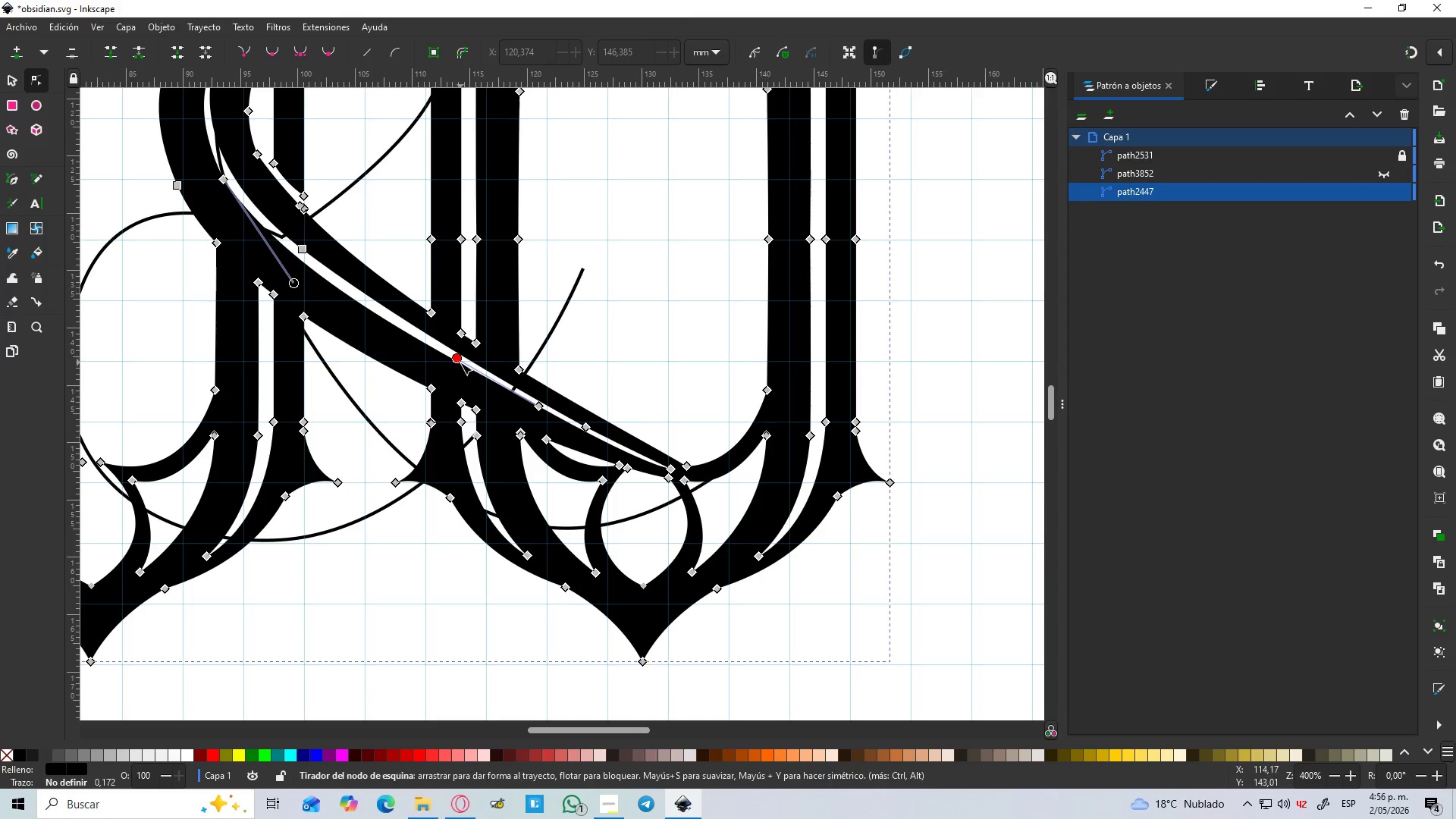 
hold_key(key=ControlLeft, duration=0.48)
scroll: coordinate [460, 362], scroll_direction: down, amount: 4.0
 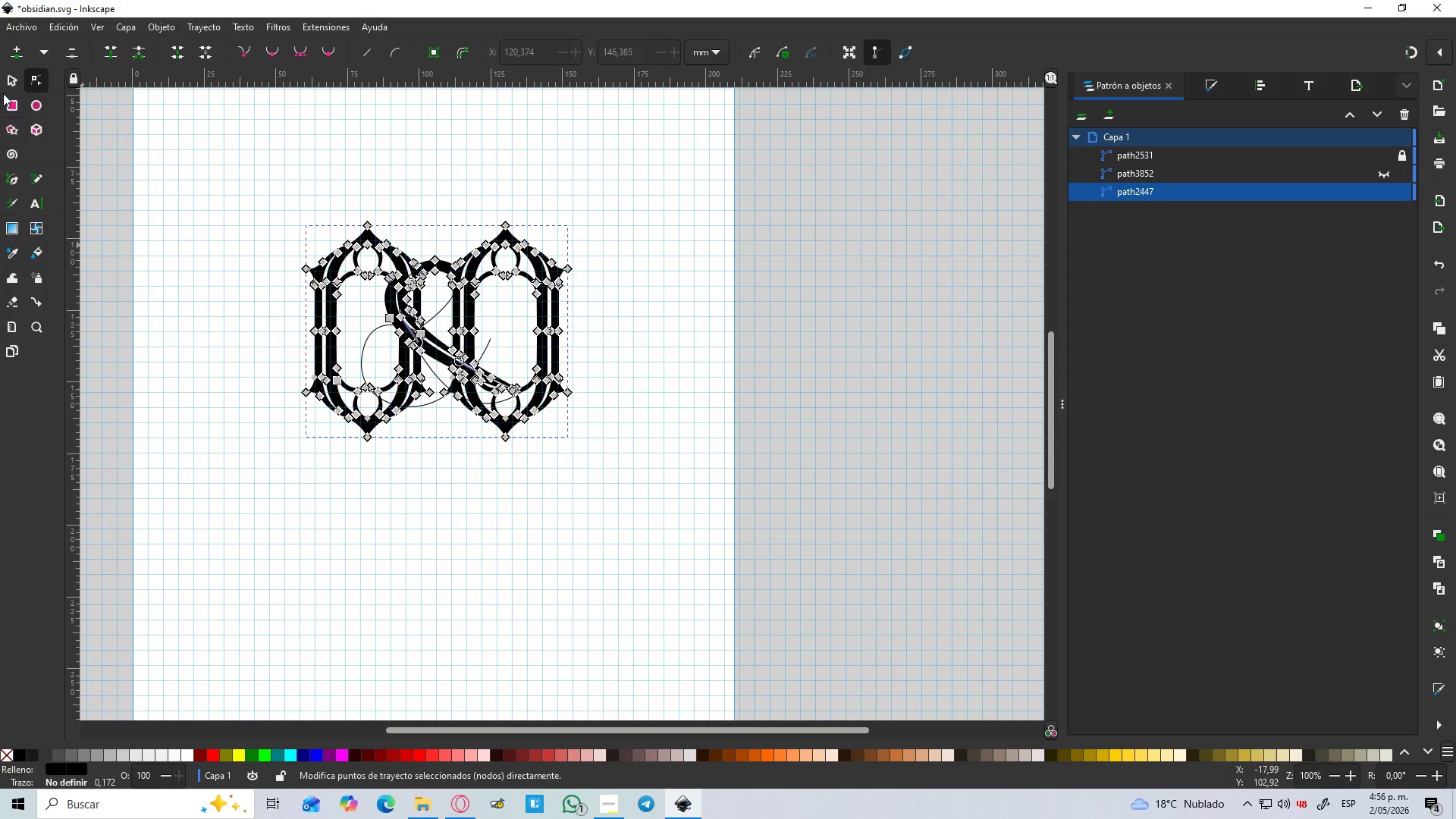 
left_click([17, 89])
 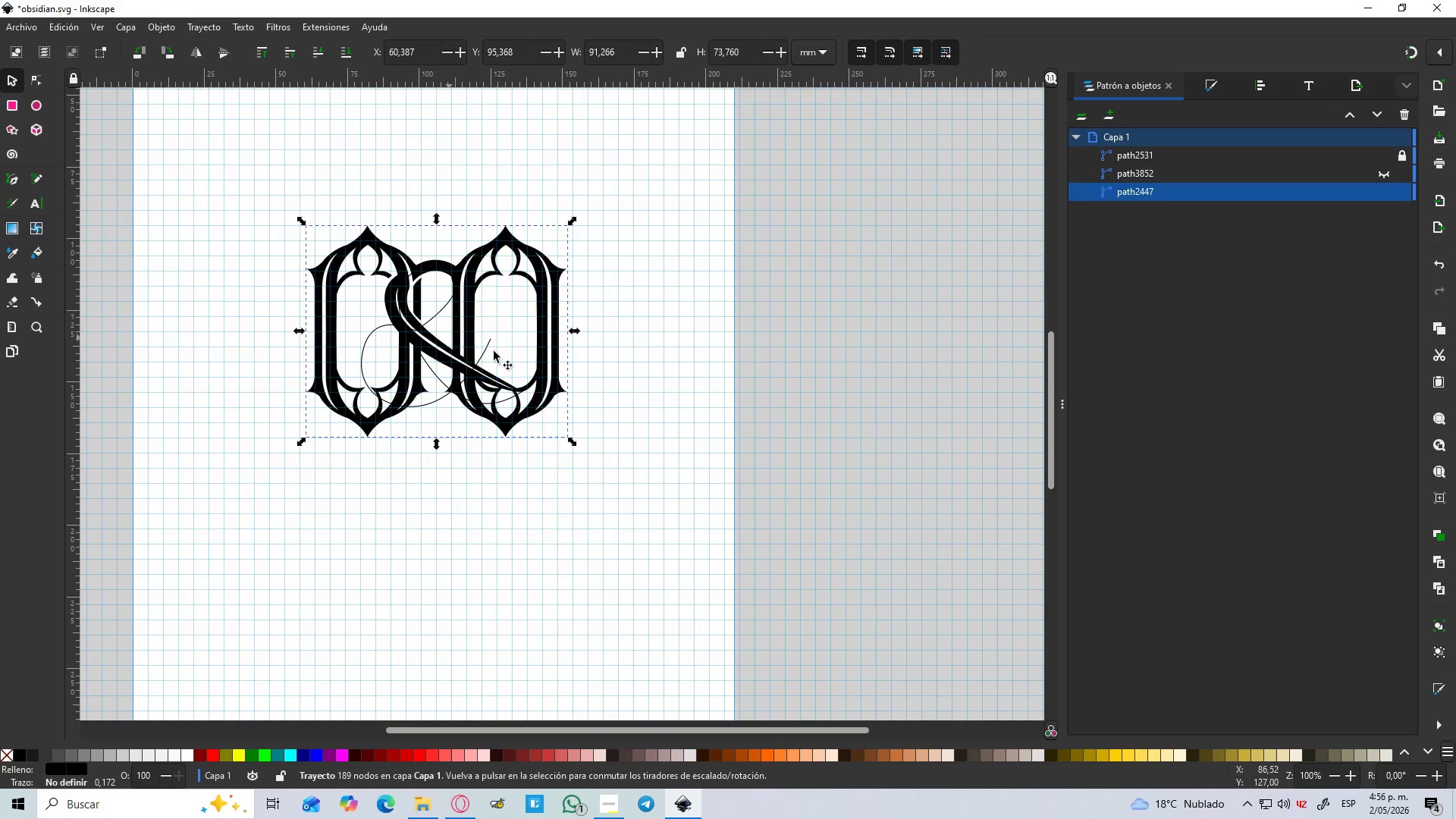 
left_click([669, 404])
 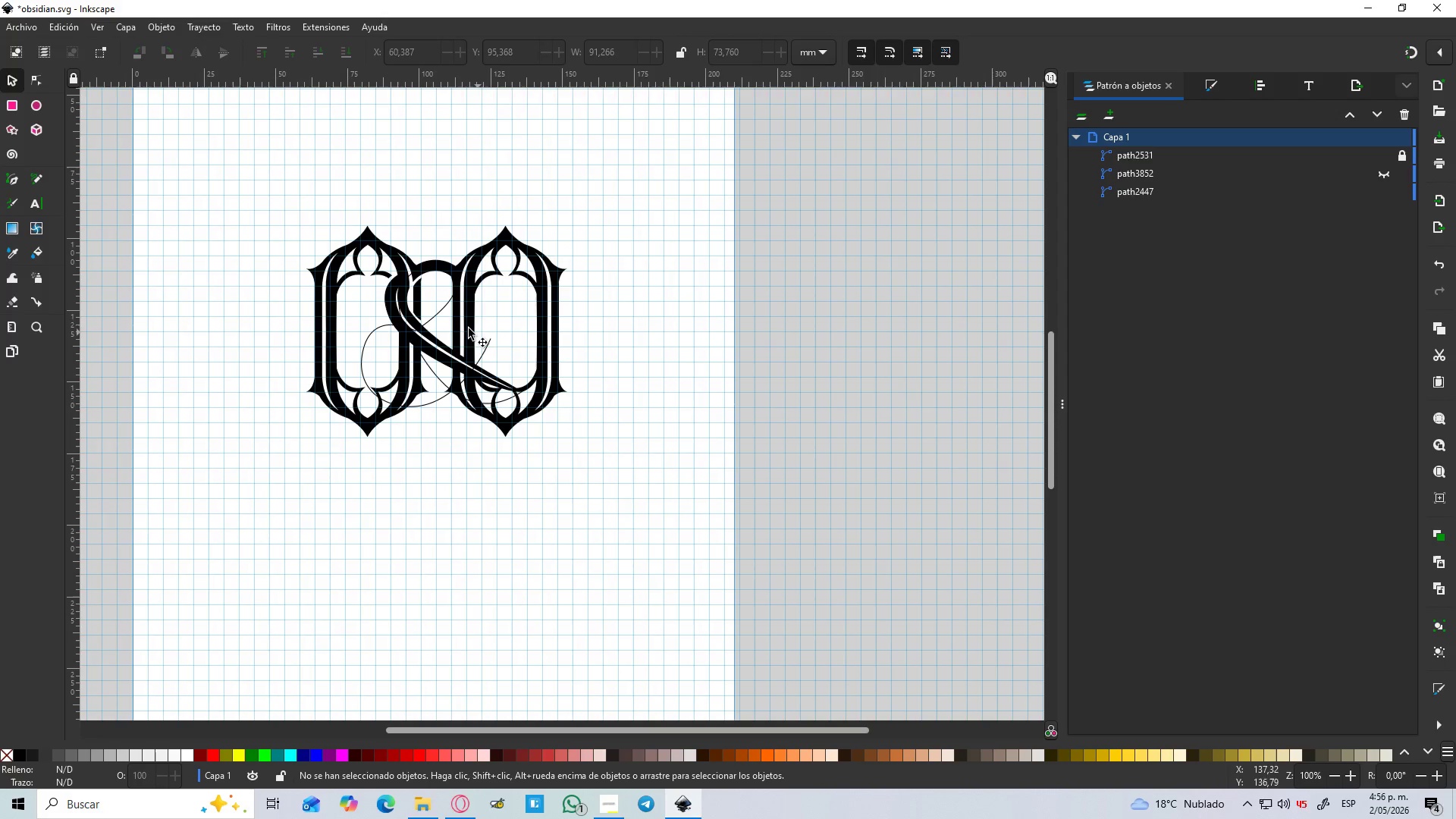 
hold_key(key=ControlLeft, duration=1.34)
scroll: coordinate [512, 284], scroll_direction: up, amount: 2.0
 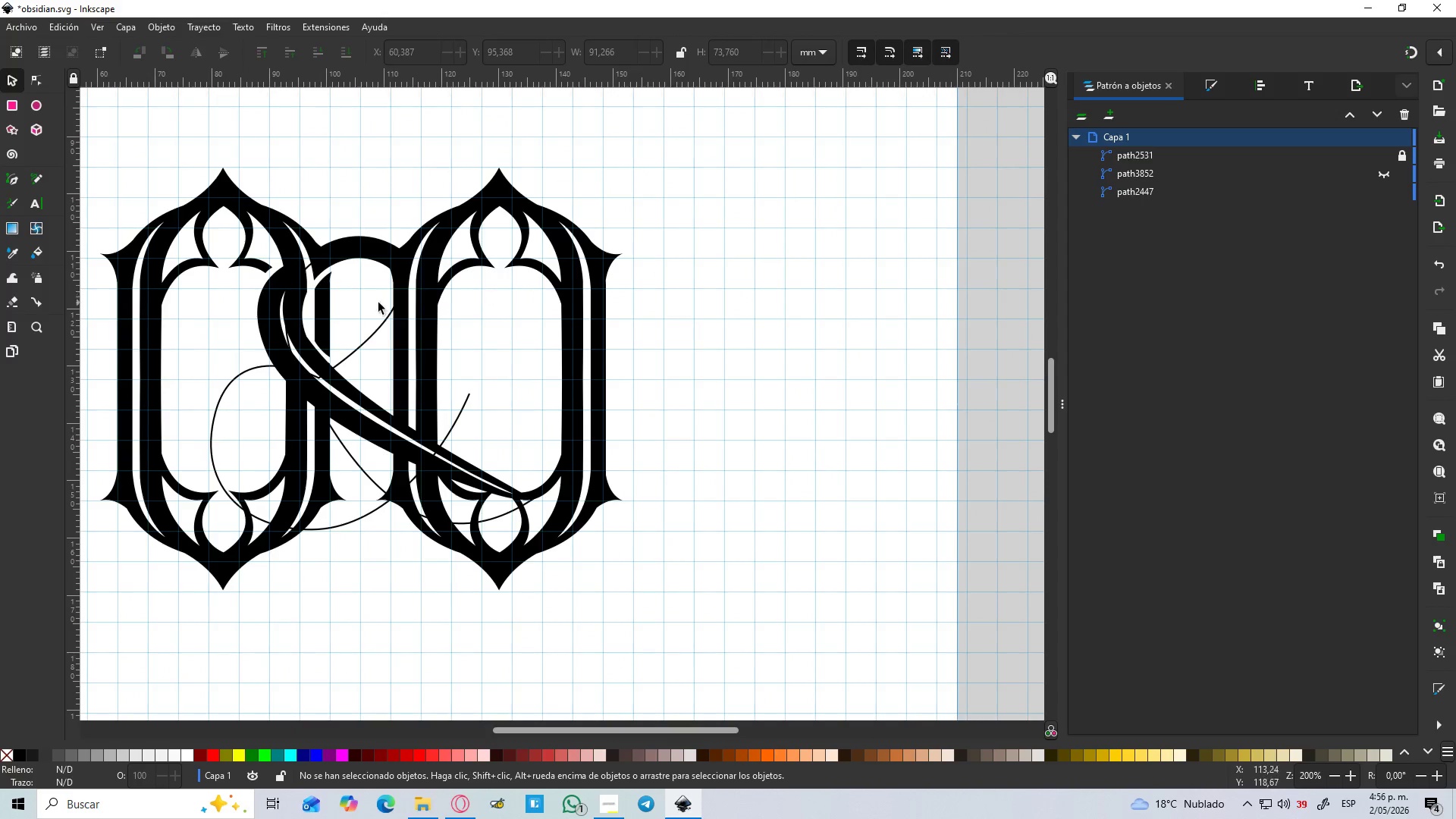 
hold_key(key=ControlLeft, duration=1.5)
scroll: coordinate [294, 327], scroll_direction: up, amount: 6.0
 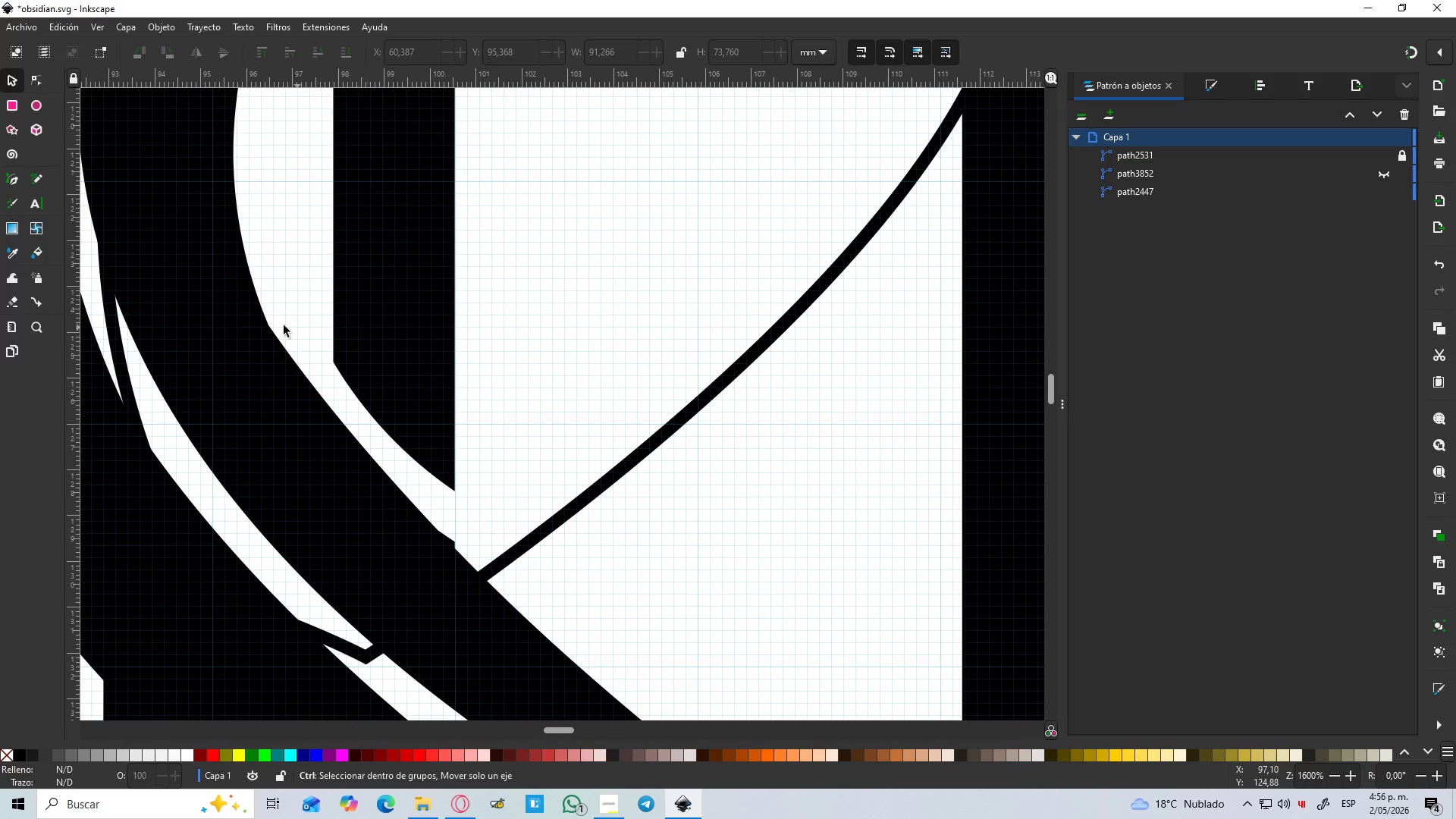 
hold_key(key=ControlLeft, duration=1.08)
 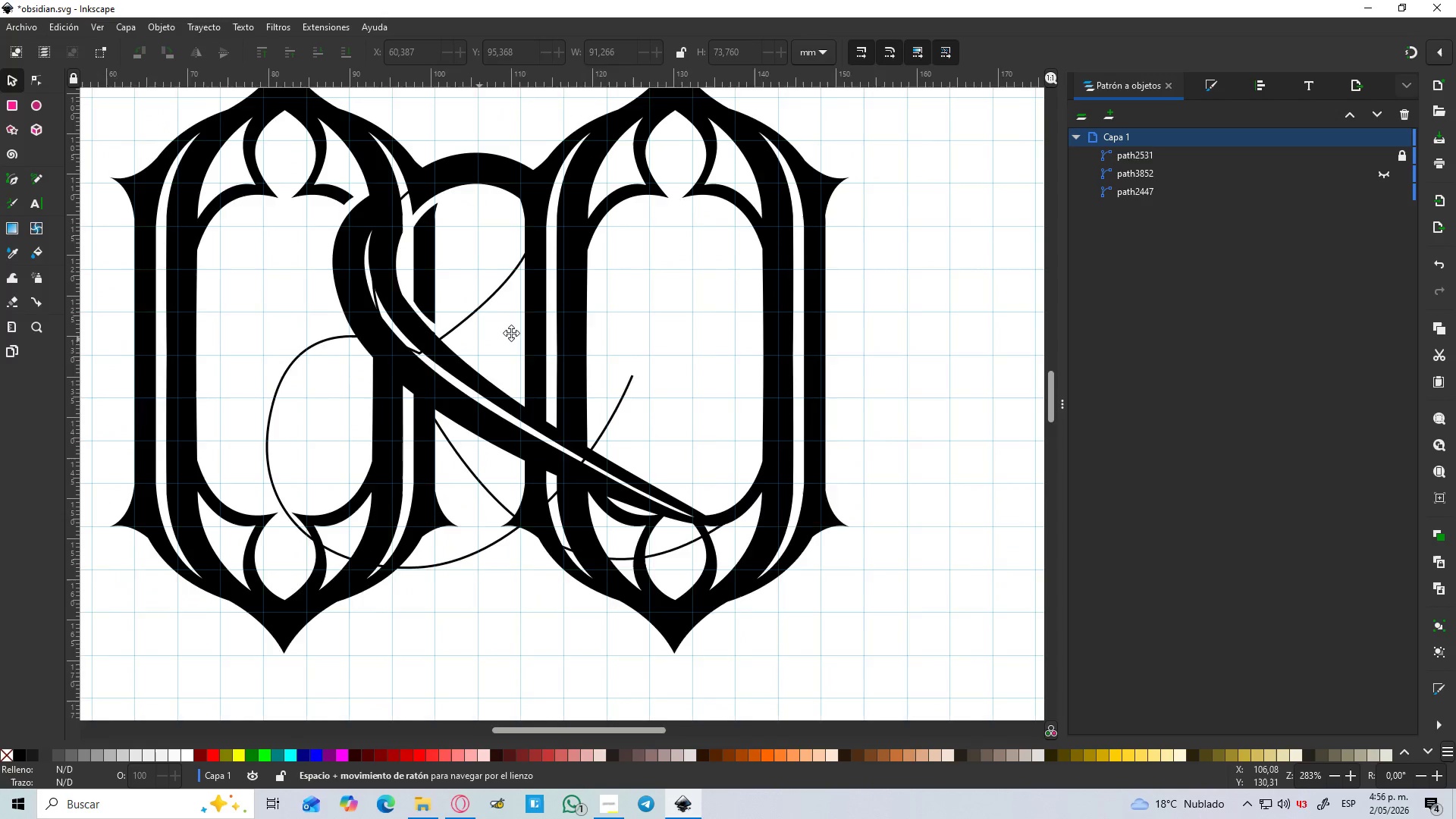 
hold_key(key=ControlLeft, duration=1.11)
 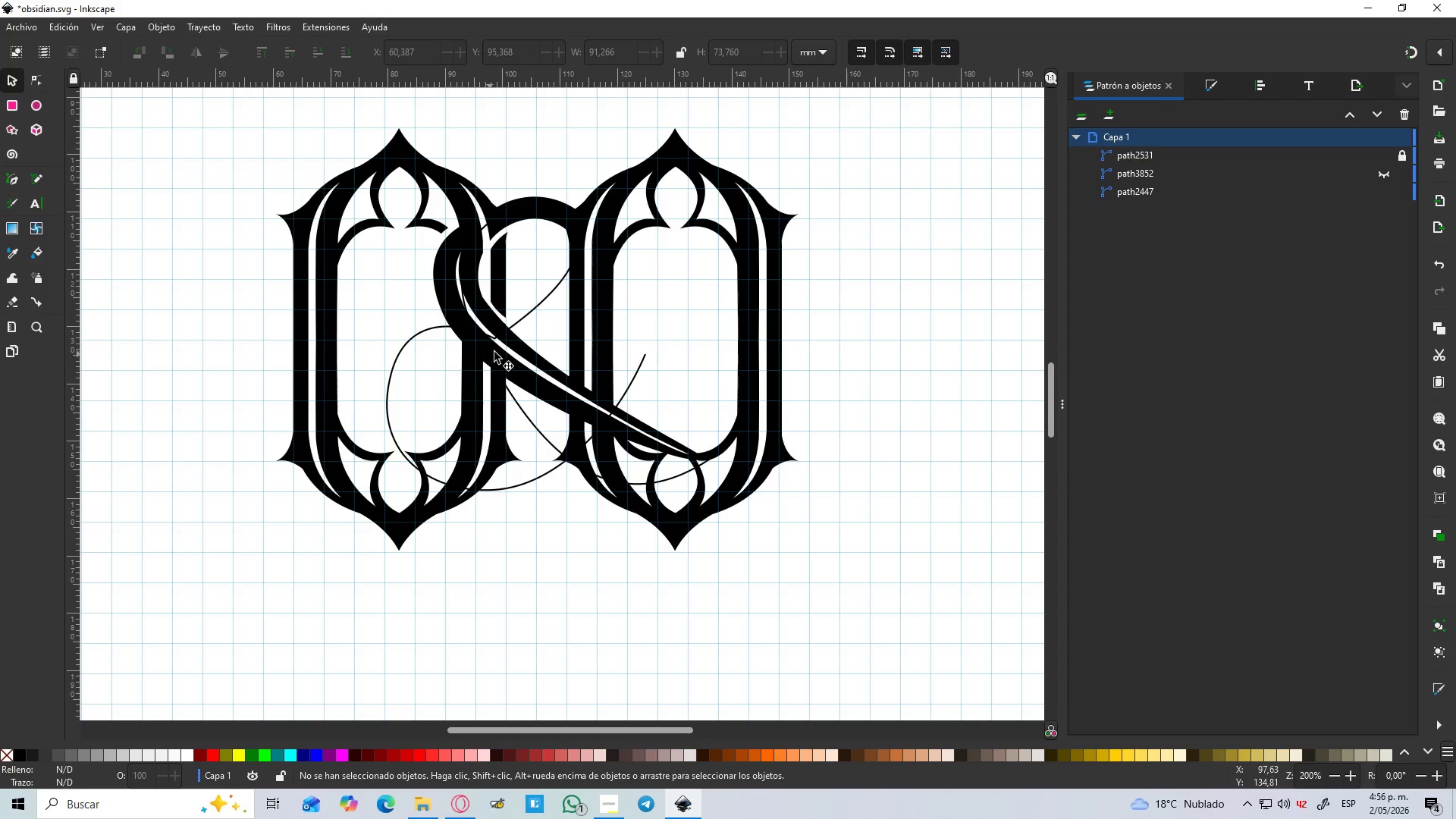 
scroll: coordinate [269, 318], scroll_direction: down, amount: 5.0
 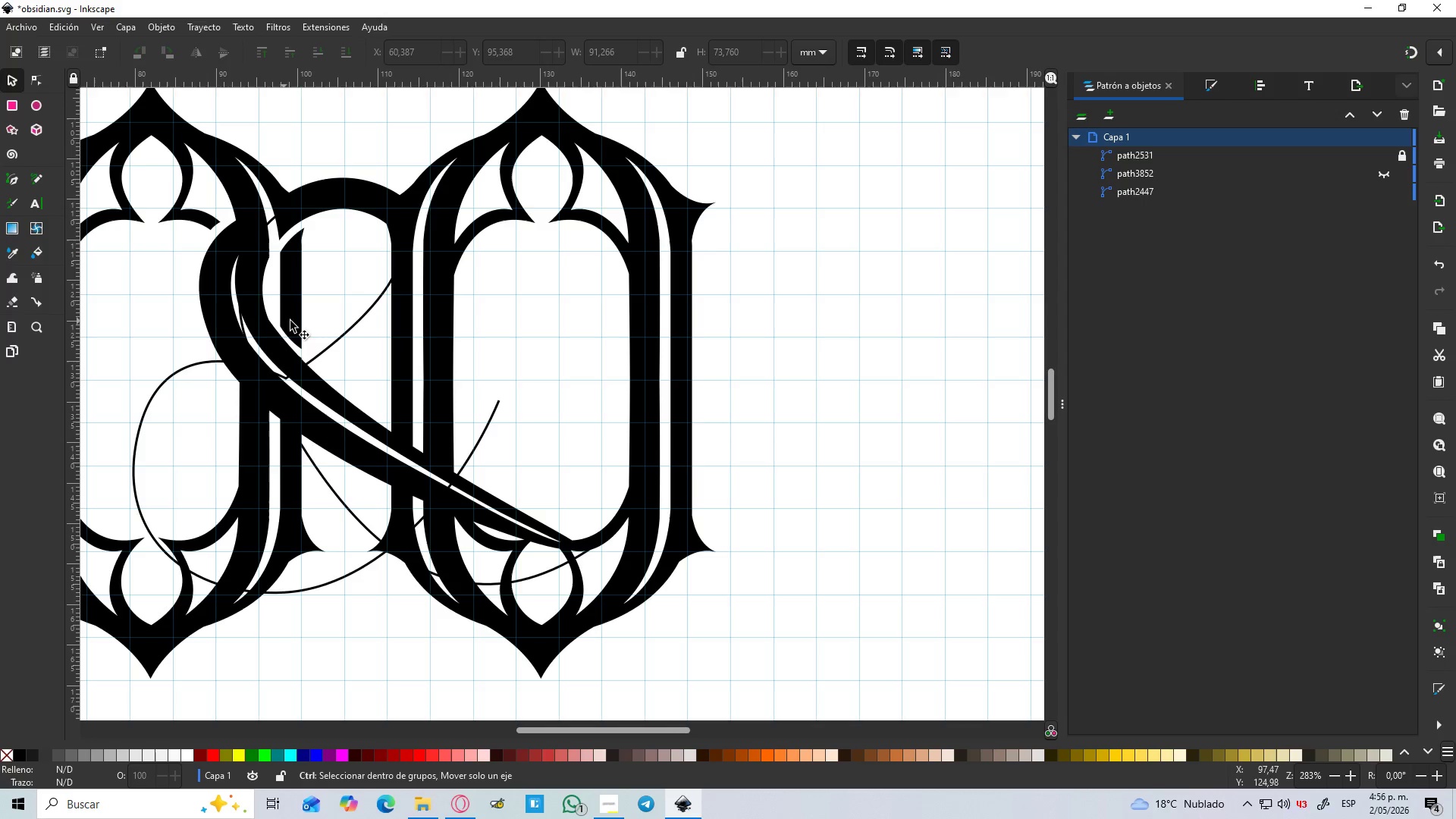 
hold_key(key=Space, duration=0.38)
 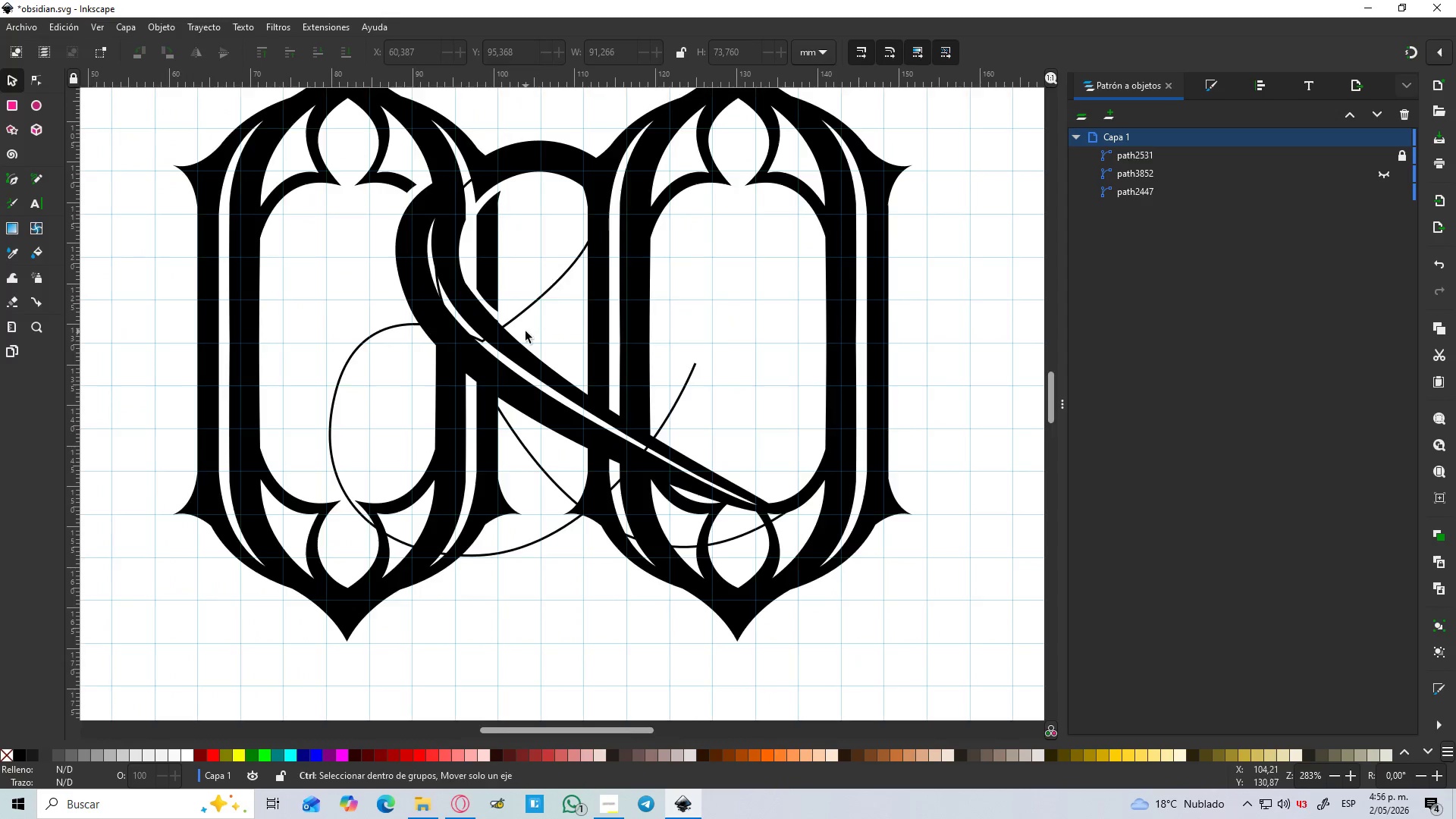 
scroll: coordinate [526, 331], scroll_direction: down, amount: 1.0
 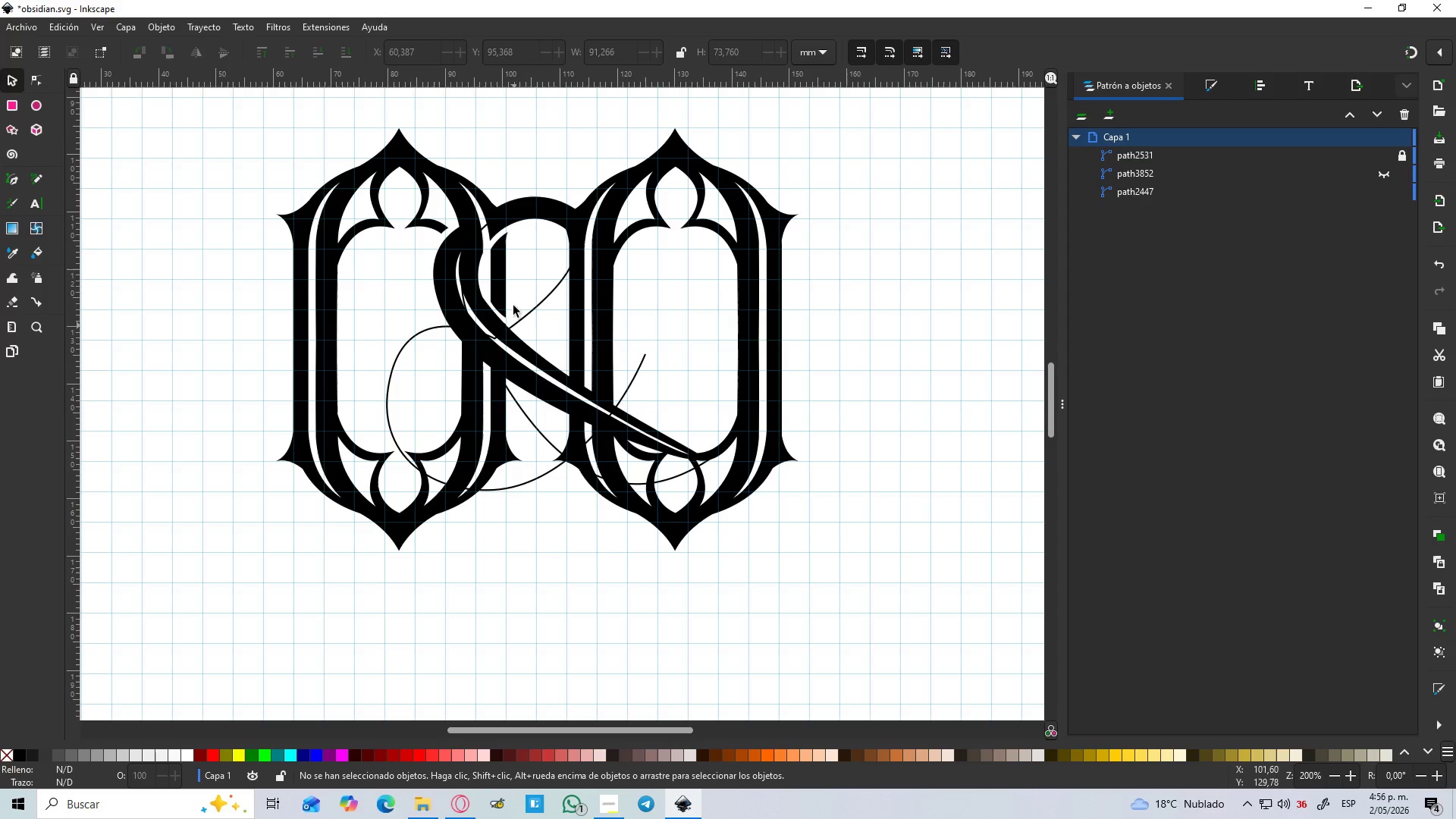 
hold_key(key=MetaLeft, duration=1.27)
scroll: coordinate [540, 371], scroll_direction: up, amount: 3.0
 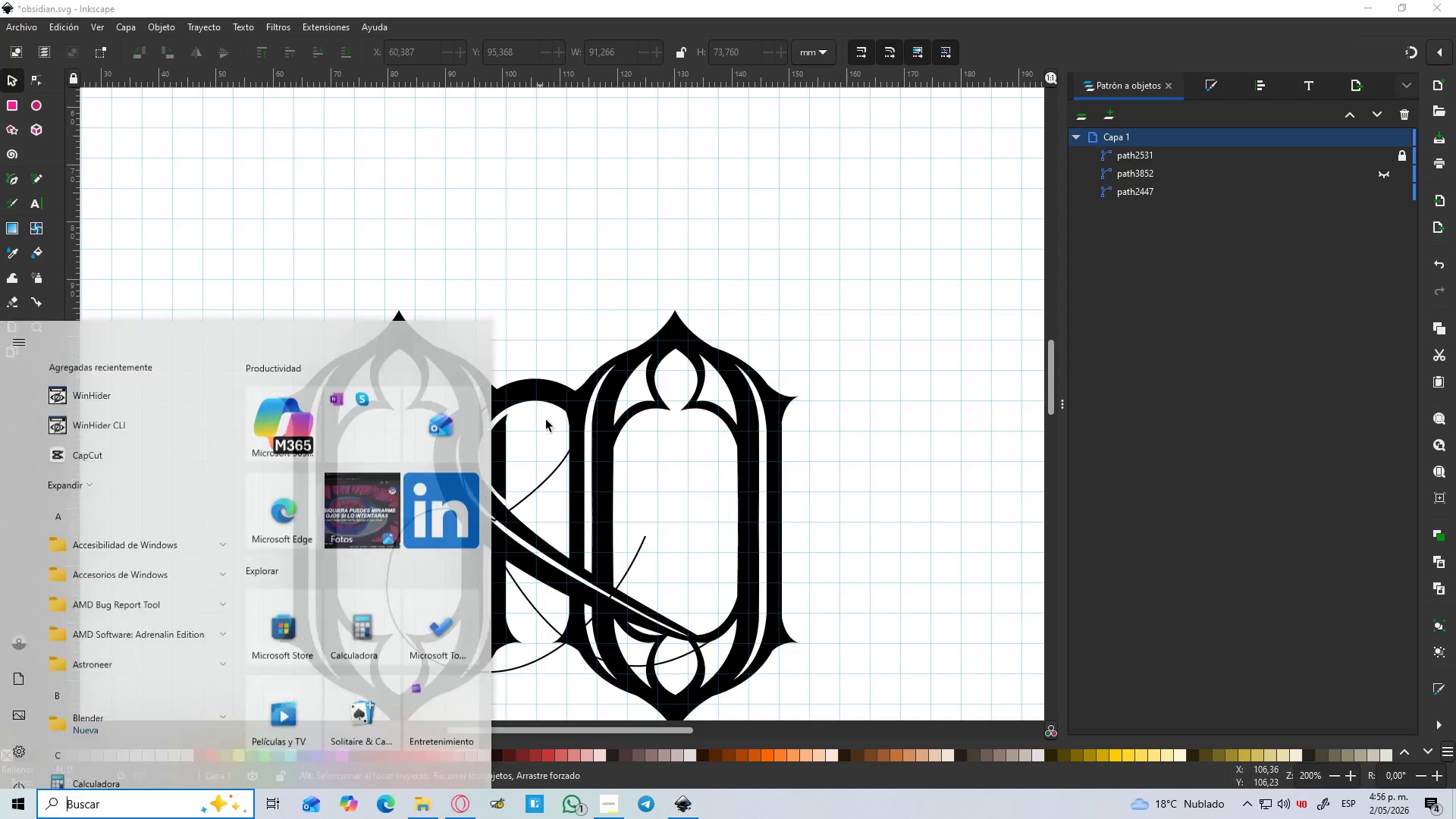 
scroll: coordinate [546, 420], scroll_direction: down, amount: 2.0
 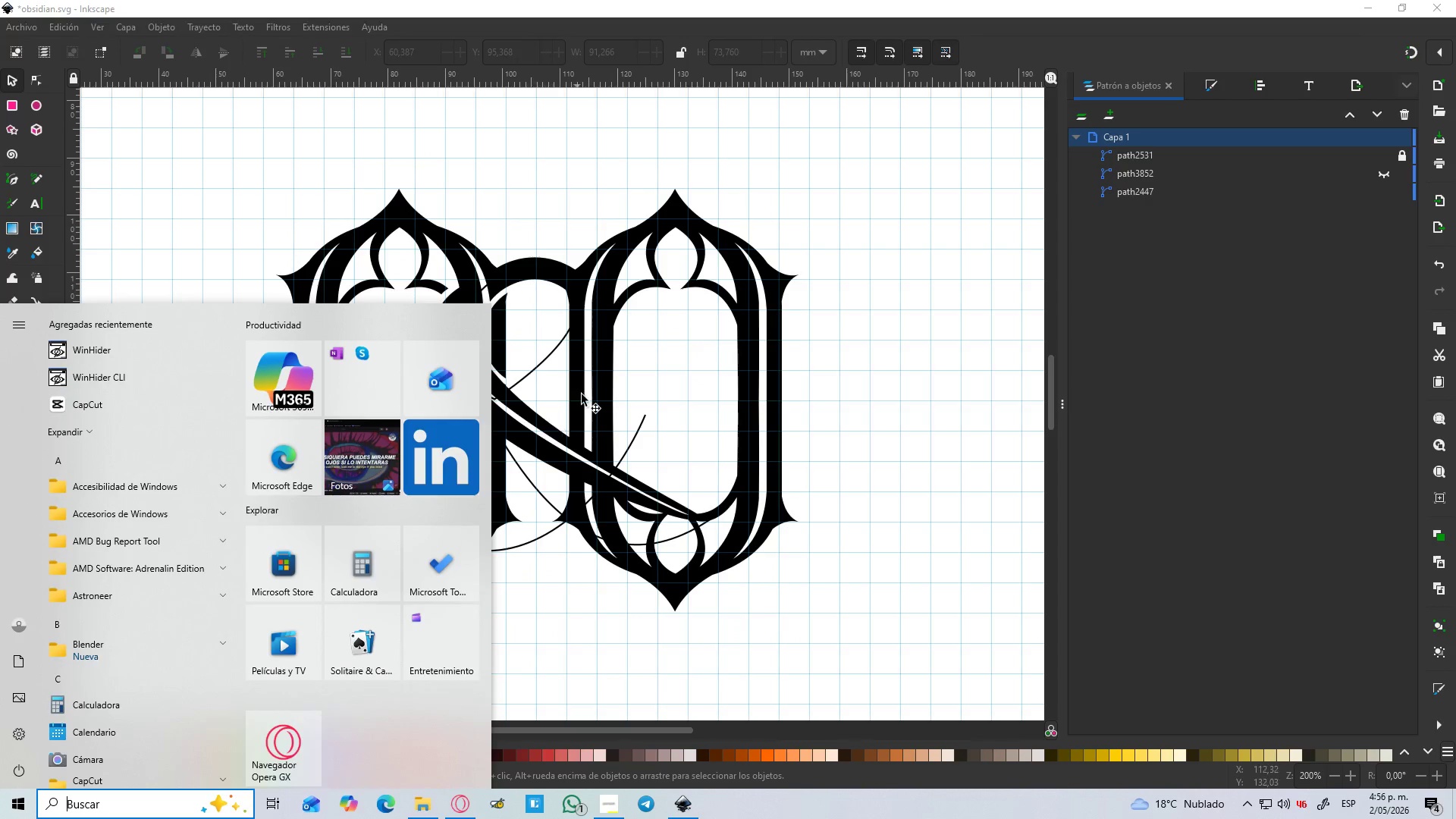 
left_click([583, 394])
 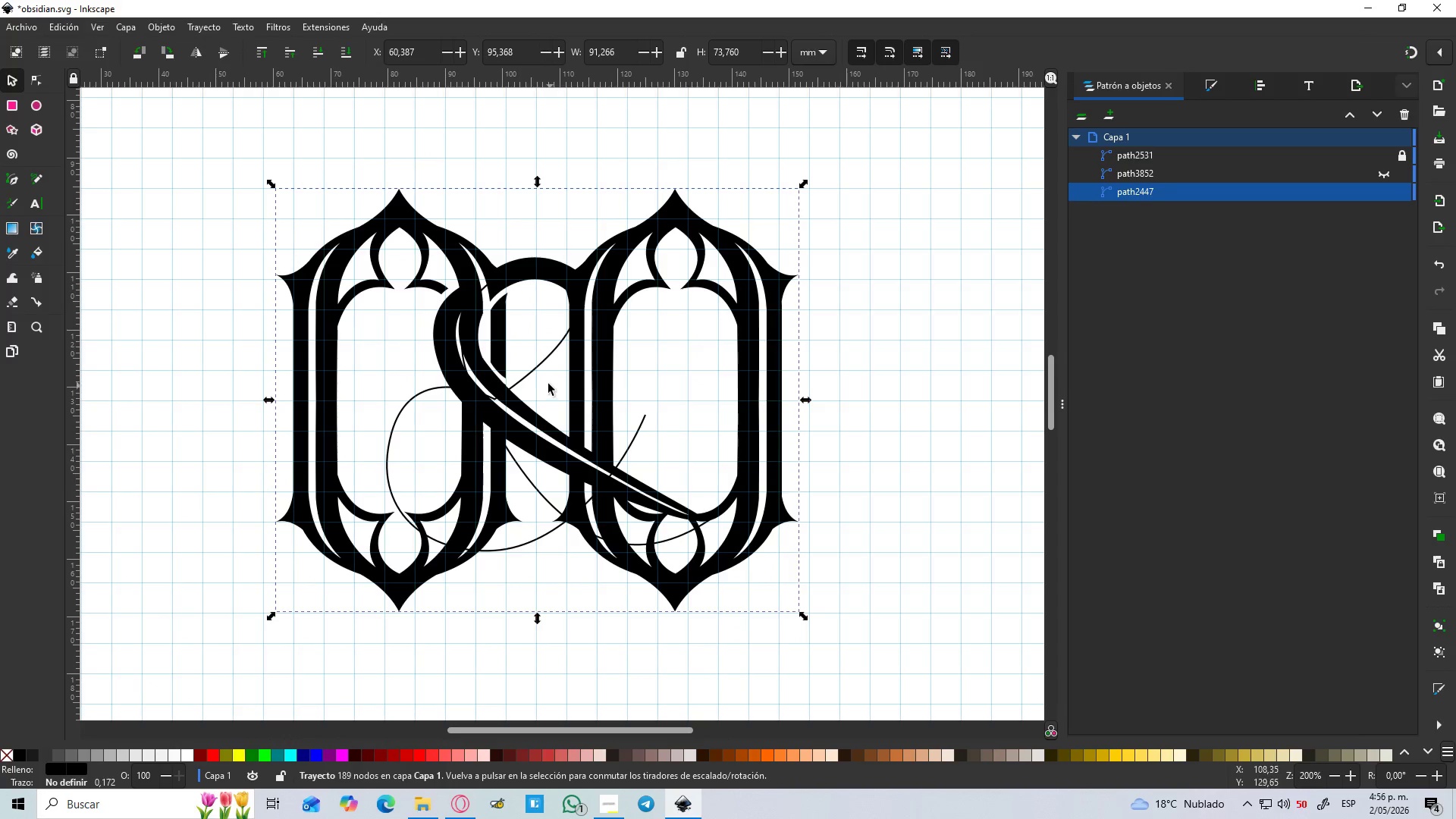 
hold_key(key=ControlLeft, duration=1.23)
scroll: coordinate [544, 376], scroll_direction: up, amount: 2.0
 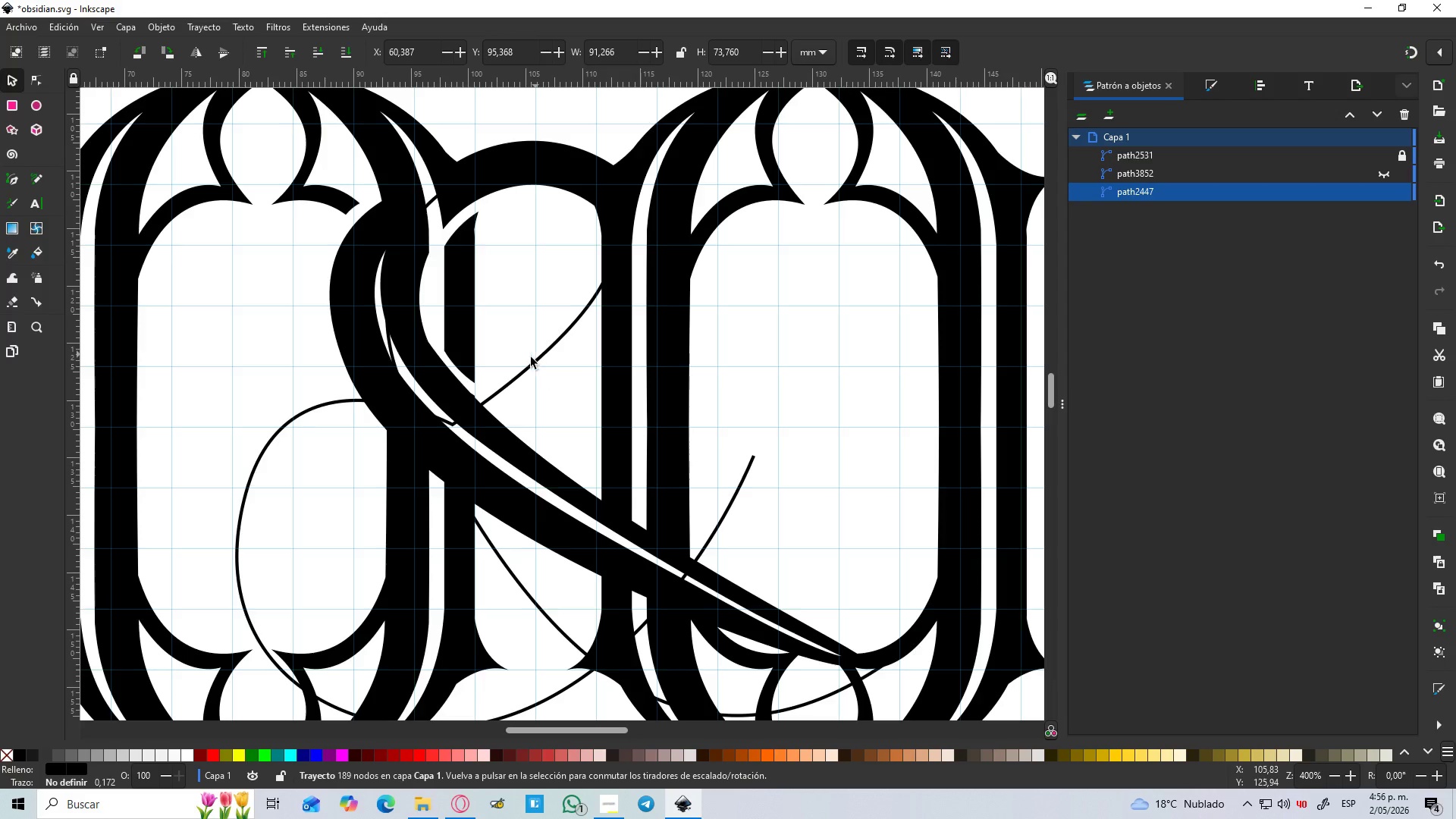 
key(B)
 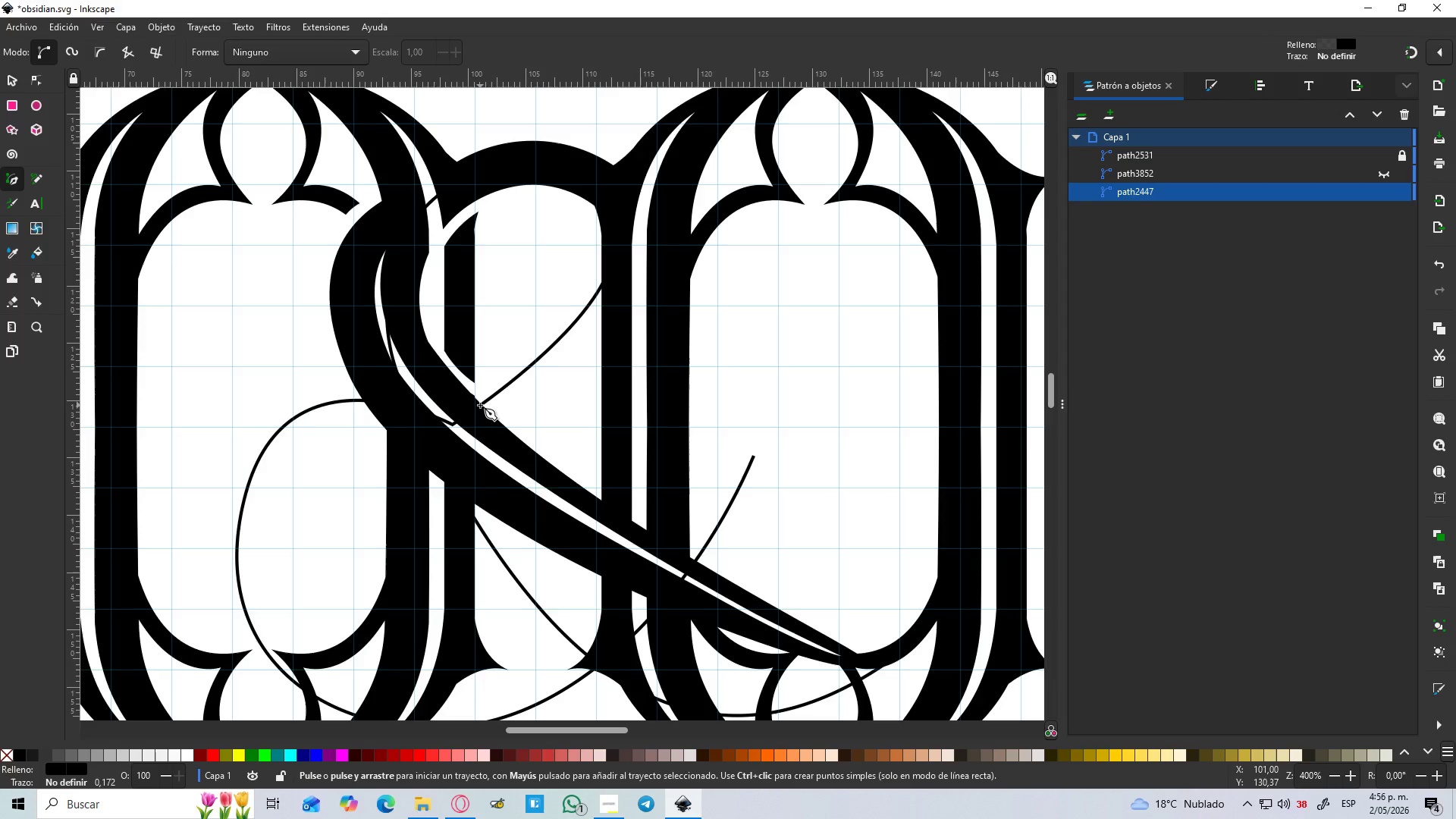 
left_click([480, 405])
 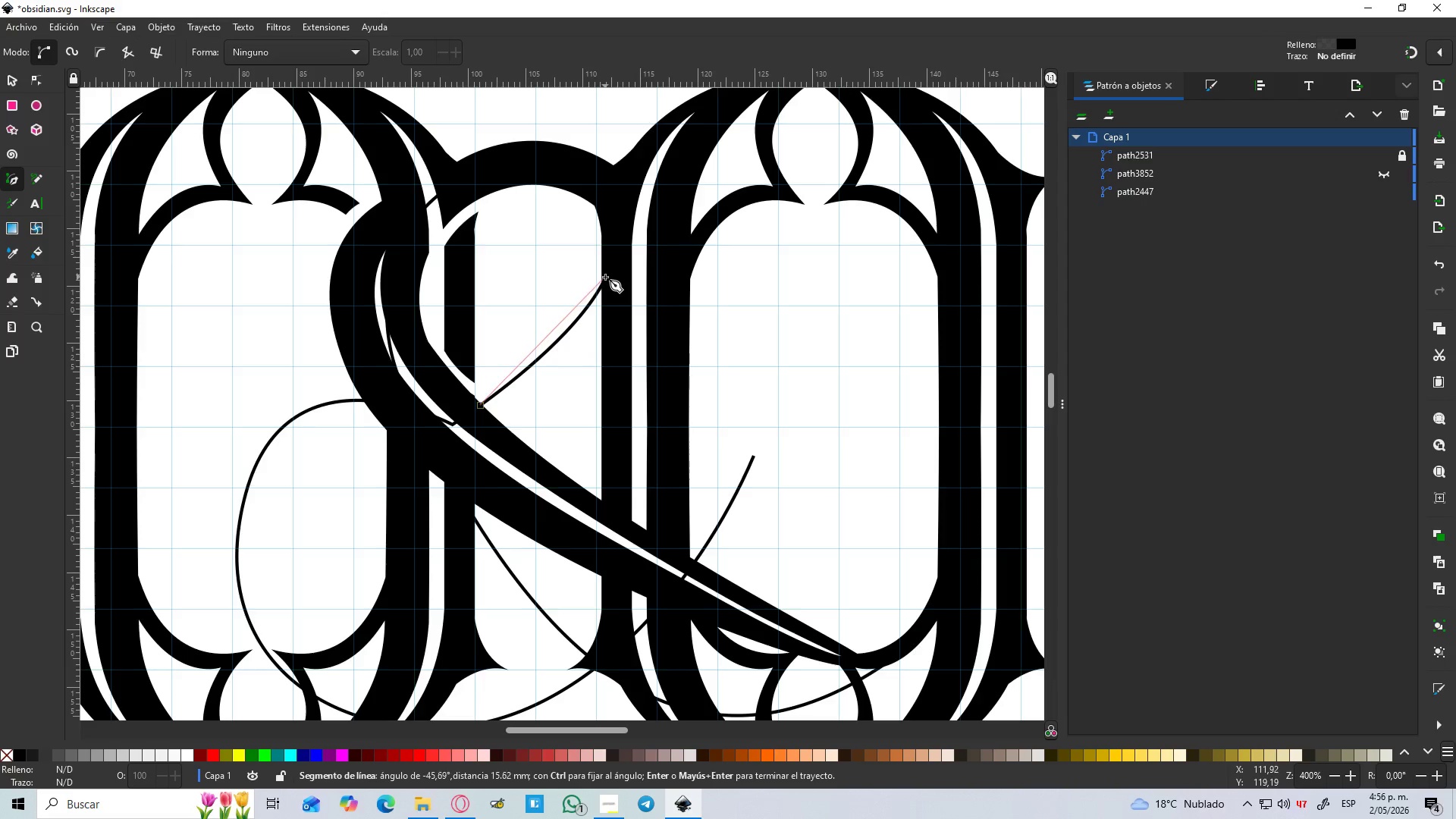 
left_click_drag(start_coordinate=[605, 278], to_coordinate=[626, 196])
 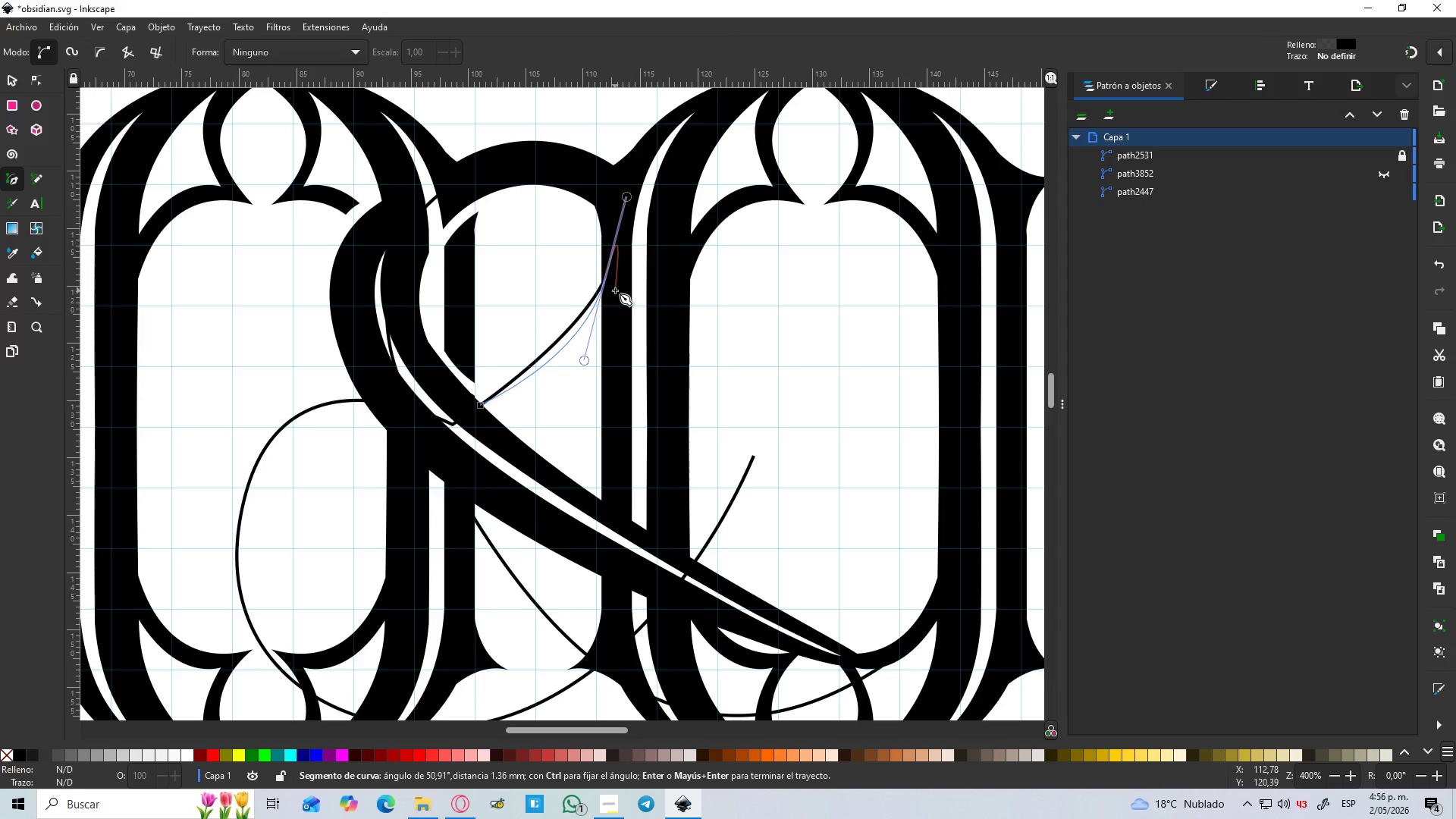 
key(Shift+L)
 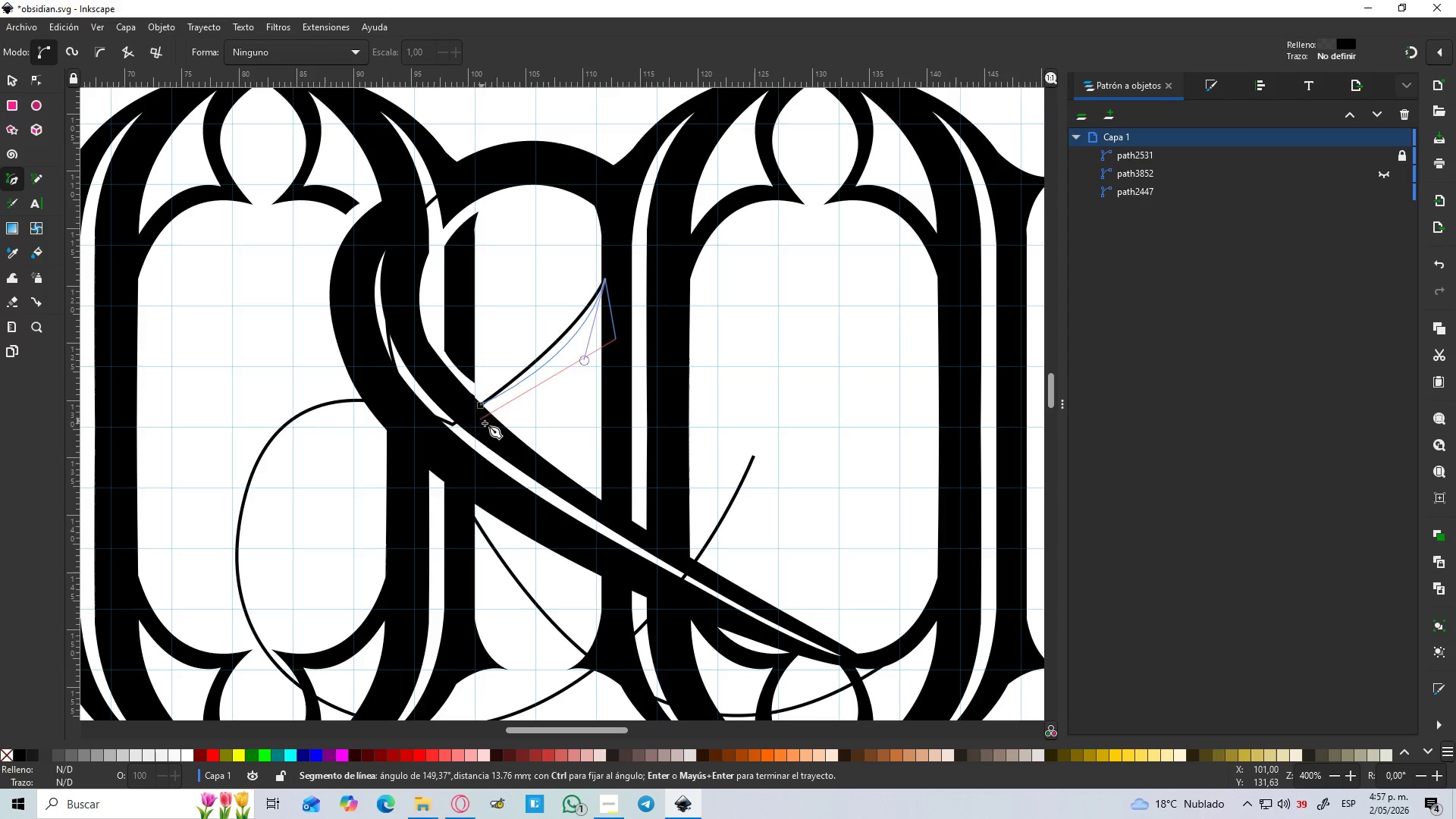 
wait(7.75)
 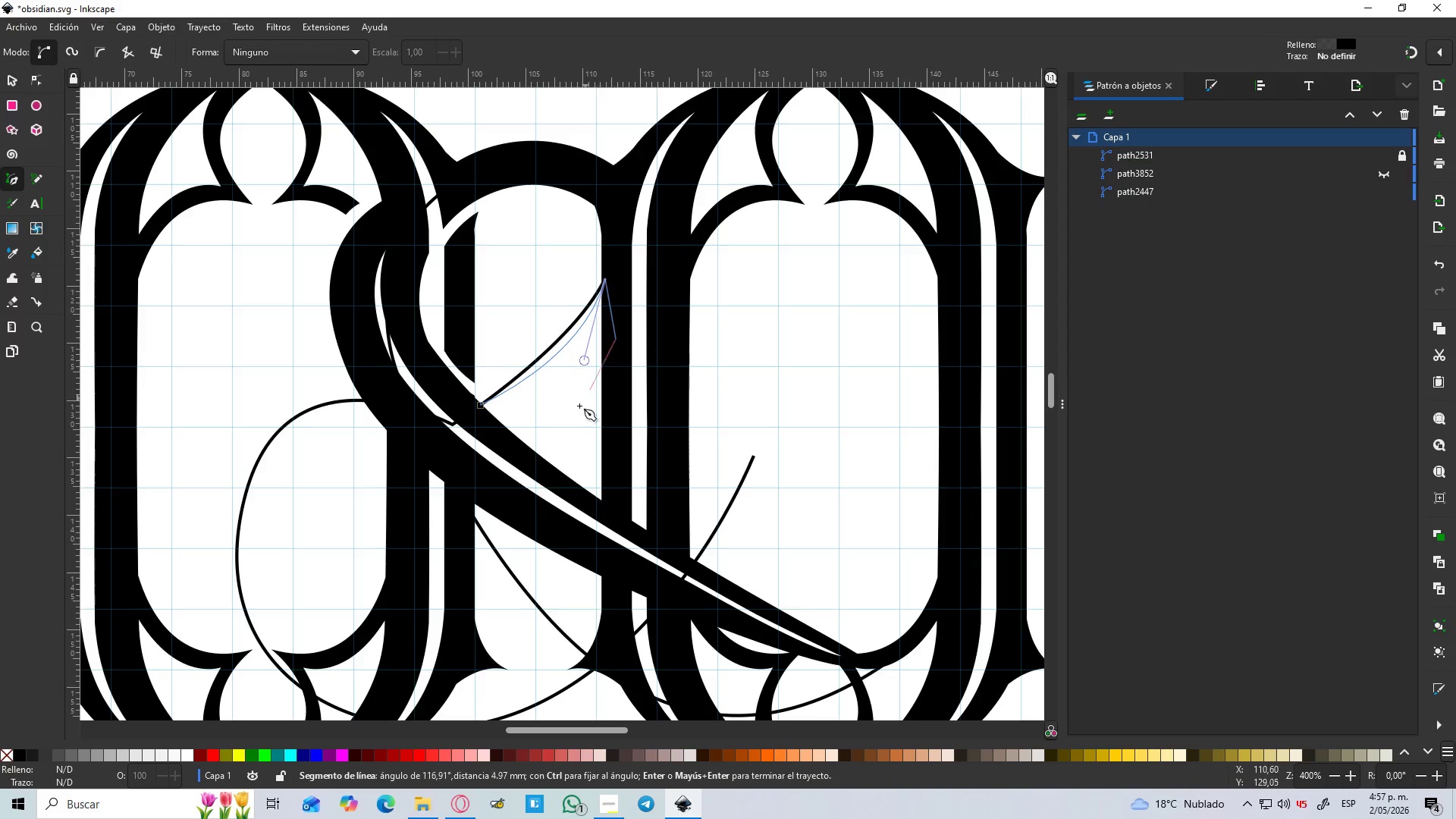 
left_click_drag(start_coordinate=[489, 416], to_coordinate=[391, 441])
 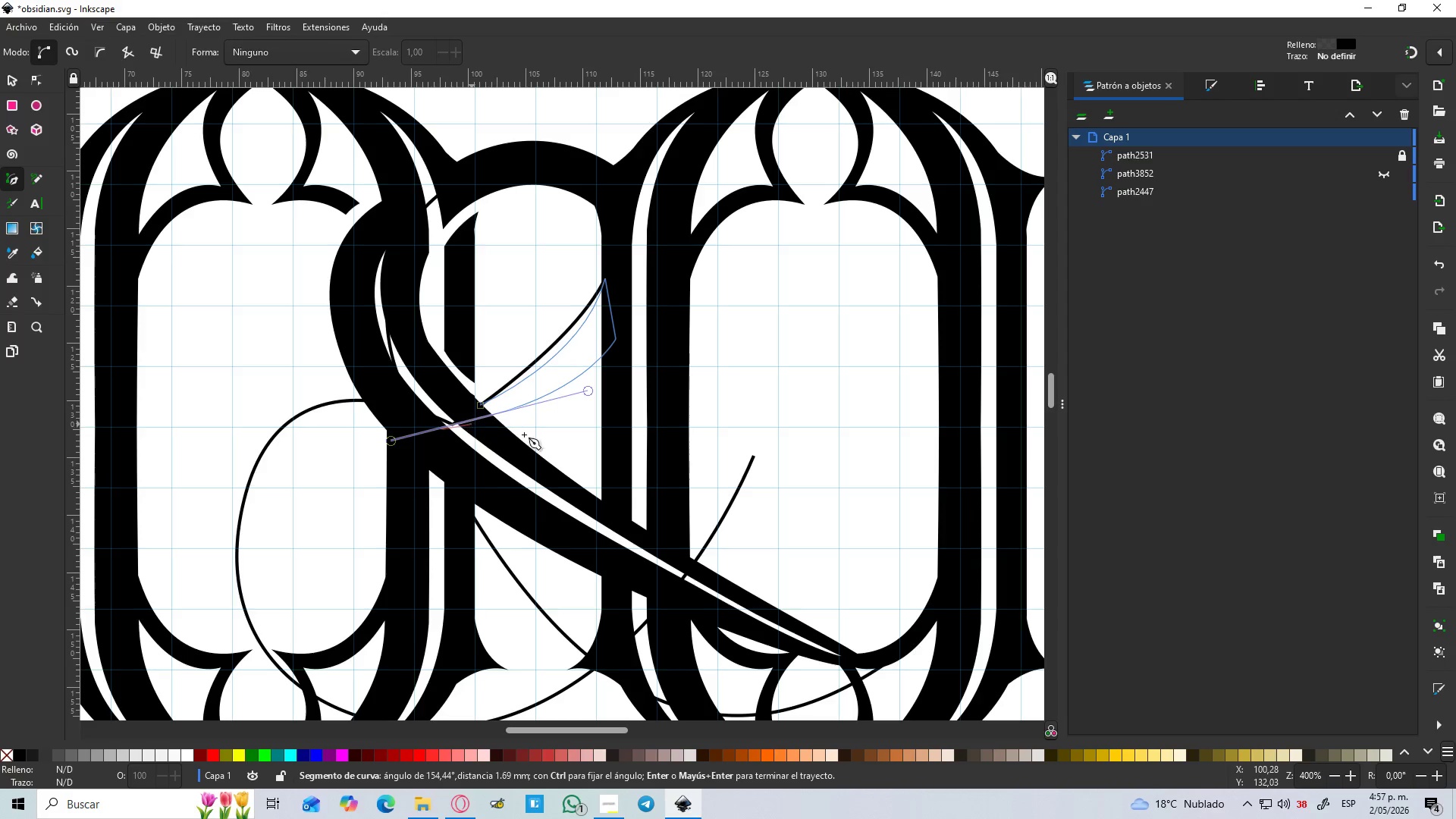 
key(Shift+L)
 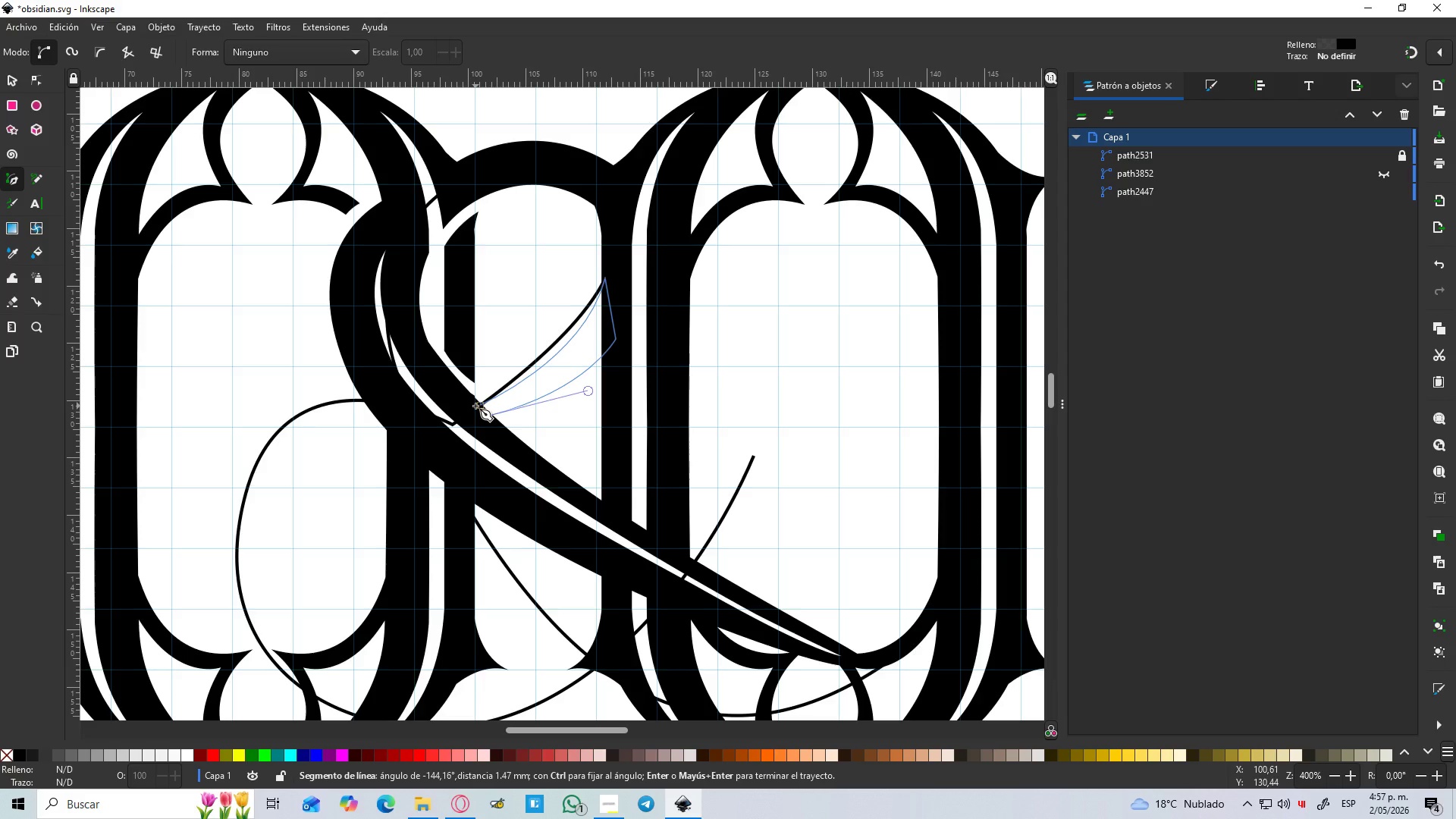 
left_click([482, 406])
 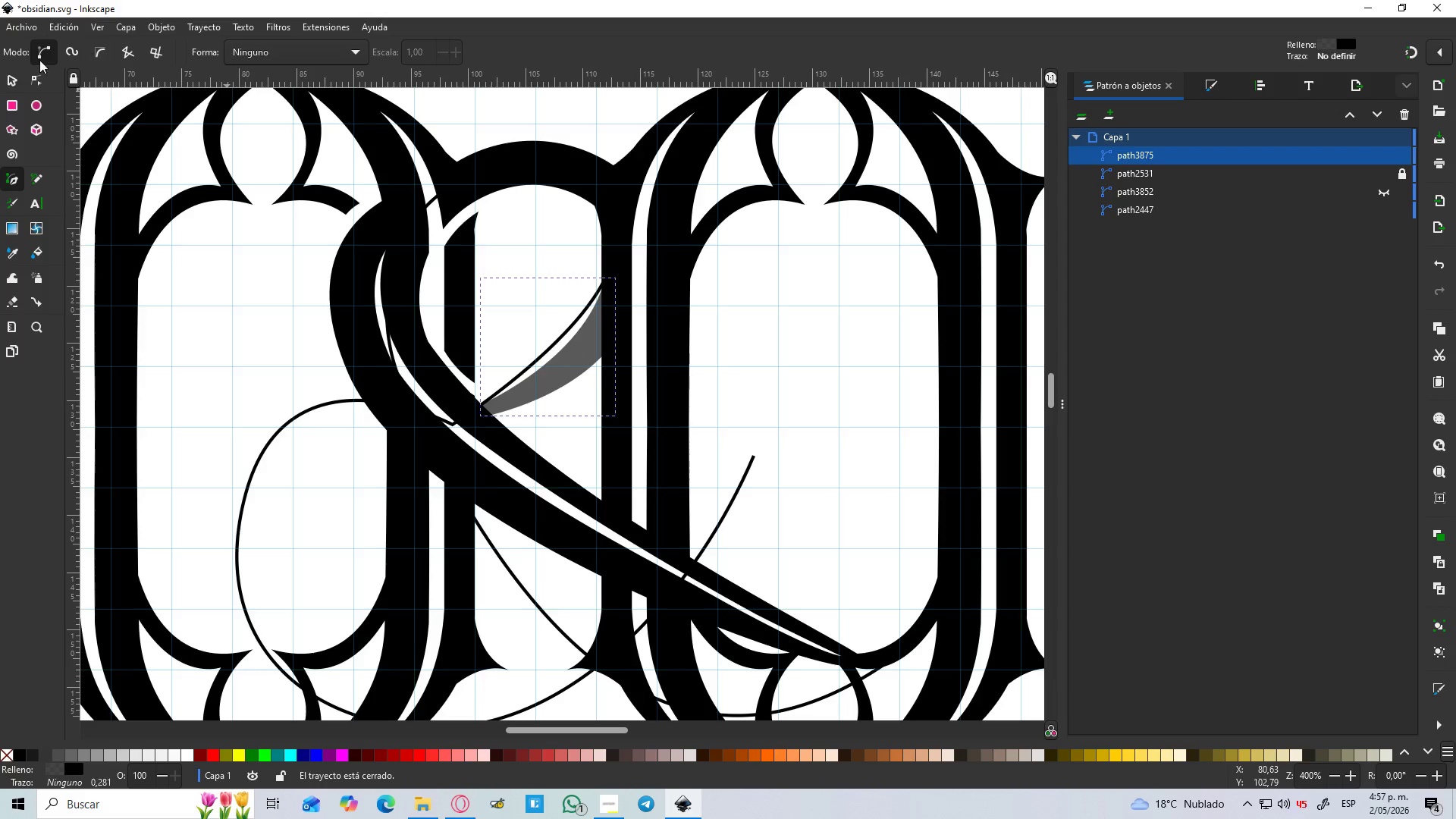 
left_click([5, 77])
 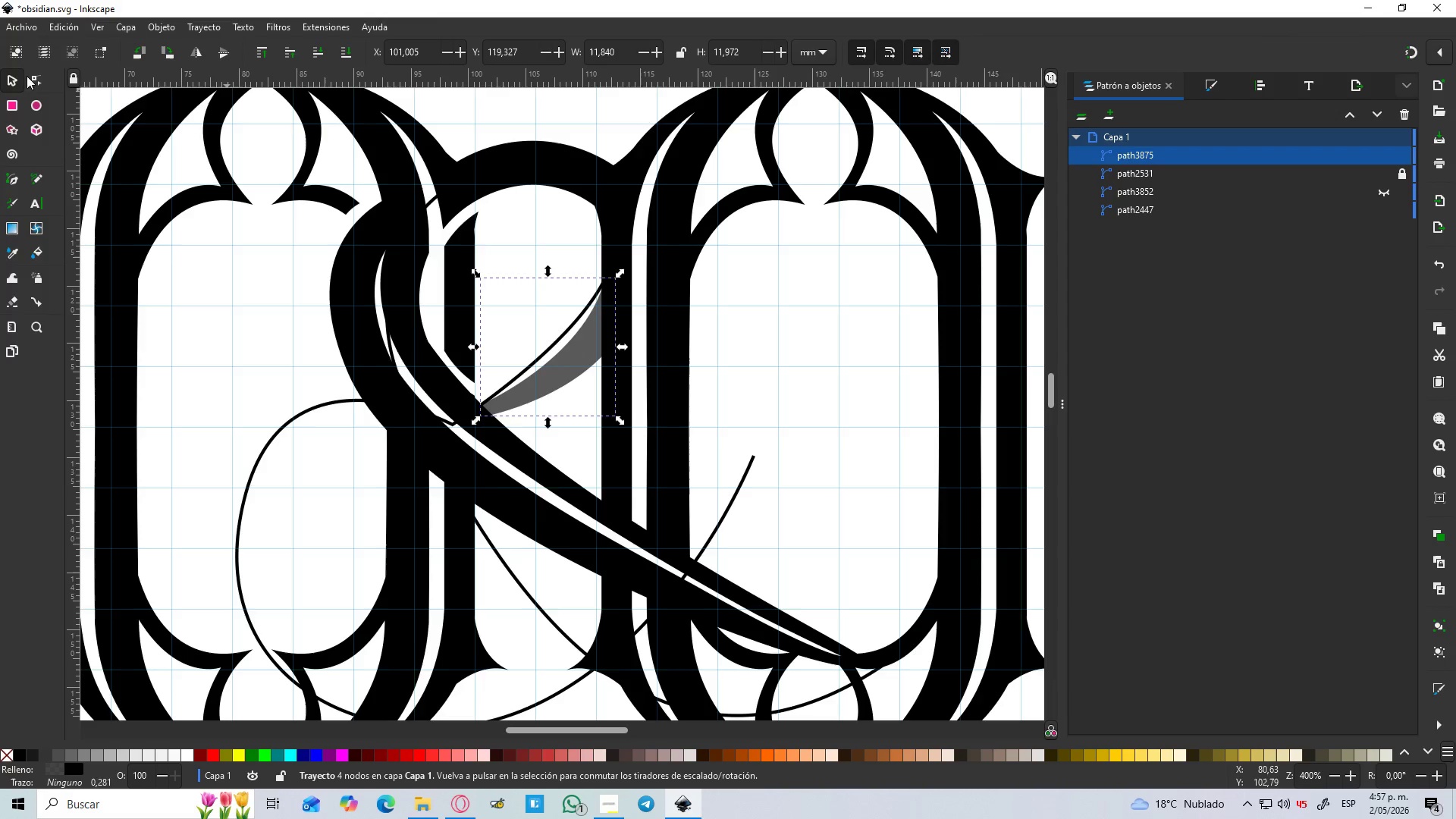 
hold_key(key=ShiftLeft, duration=0.88)
left_click([604, 179])
 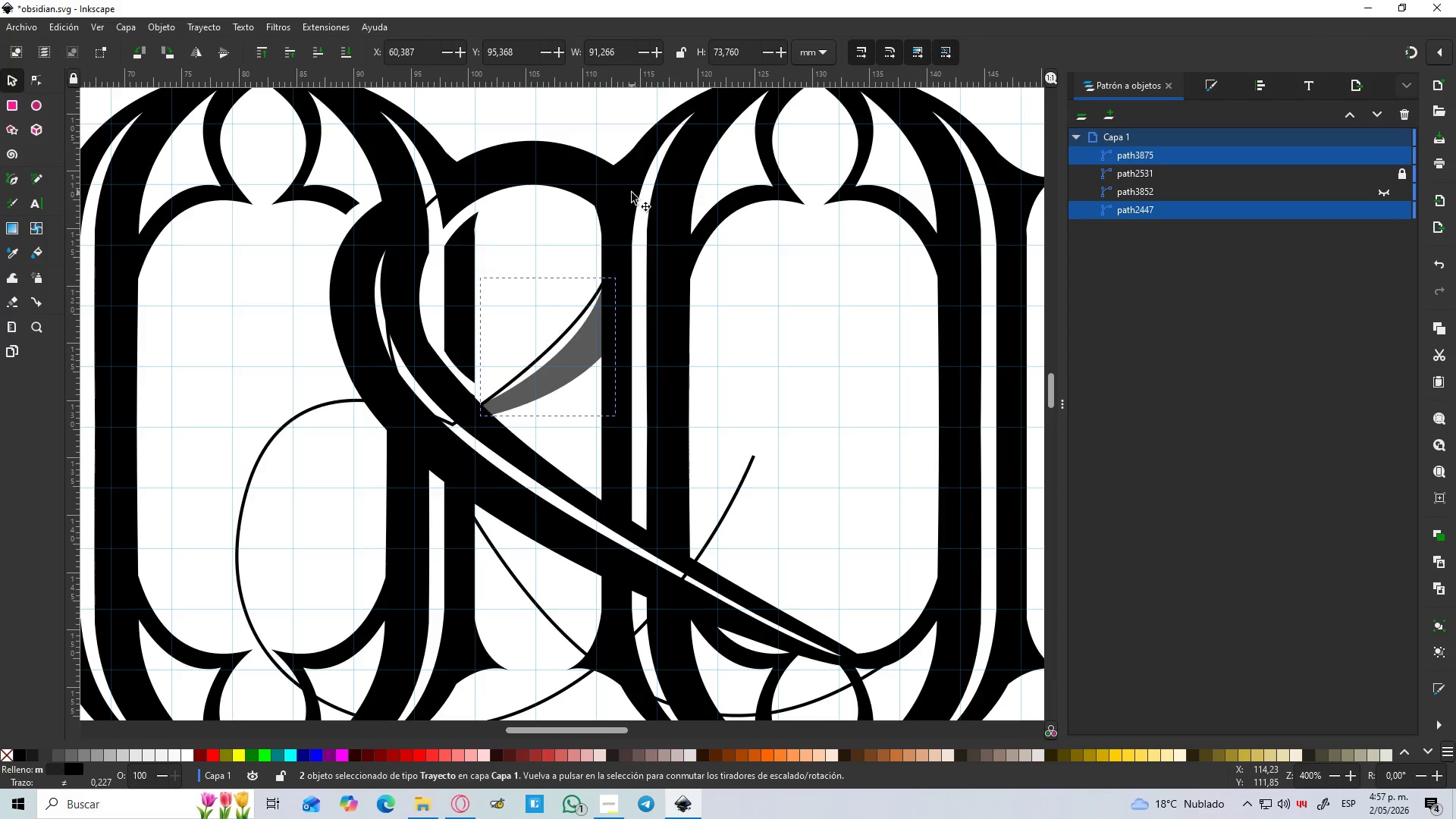 
key(Control+NumpadAdd)
 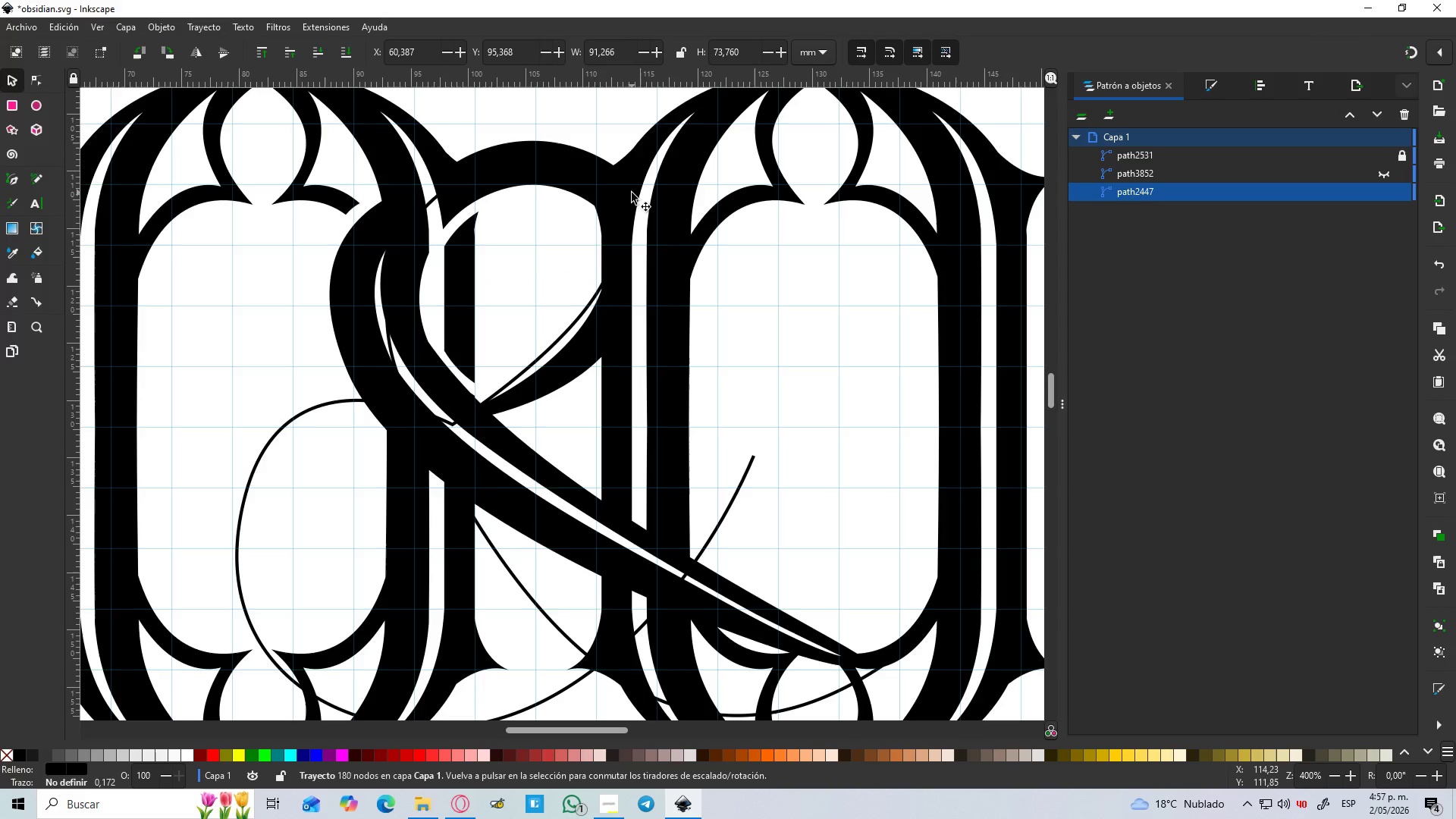 
hold_key(key=ControlLeft, duration=1.5)
scroll: coordinate [606, 219], scroll_direction: down, amount: 2.0
 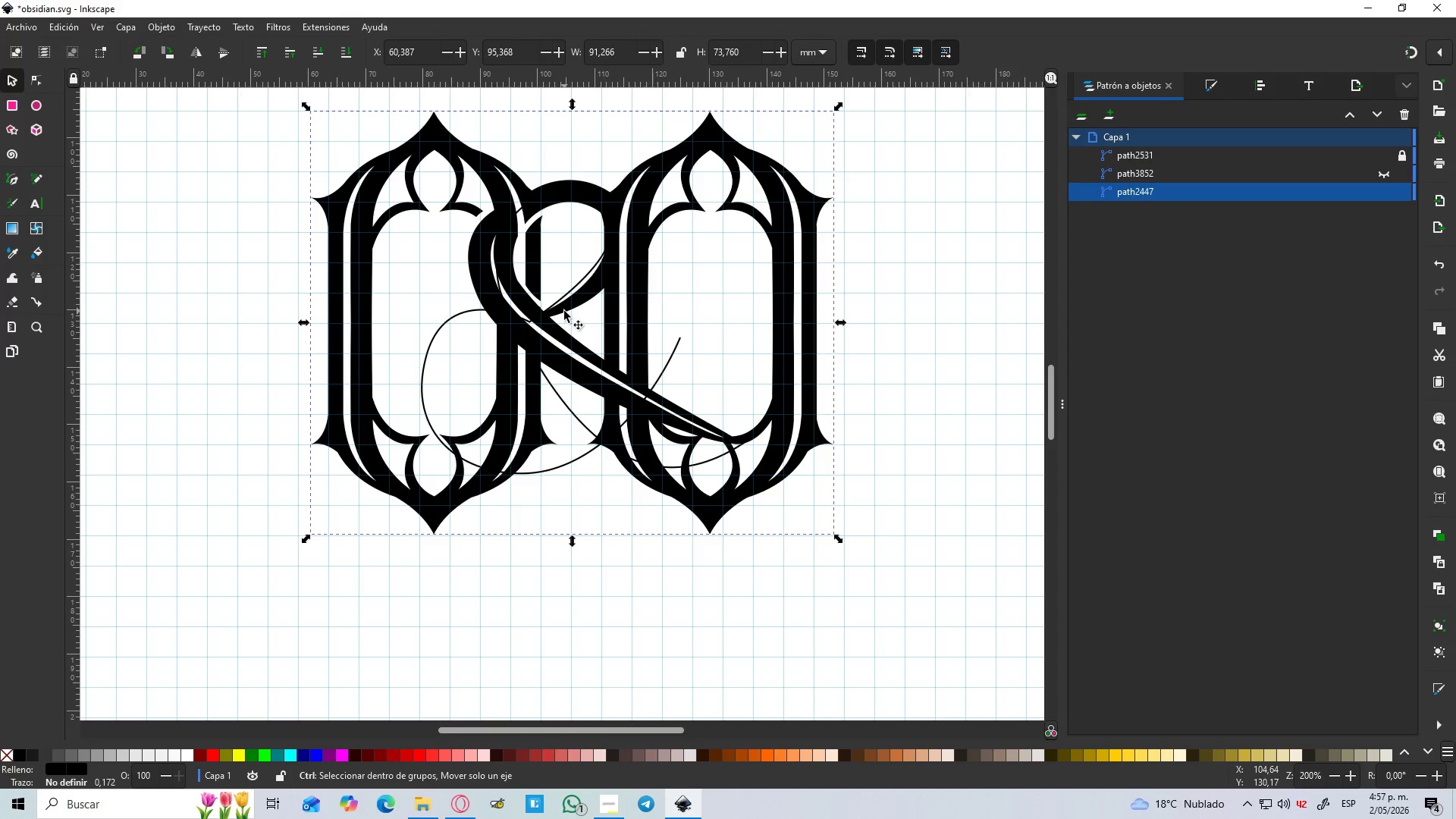 
hold_key(key=ControlLeft, duration=1.52)
 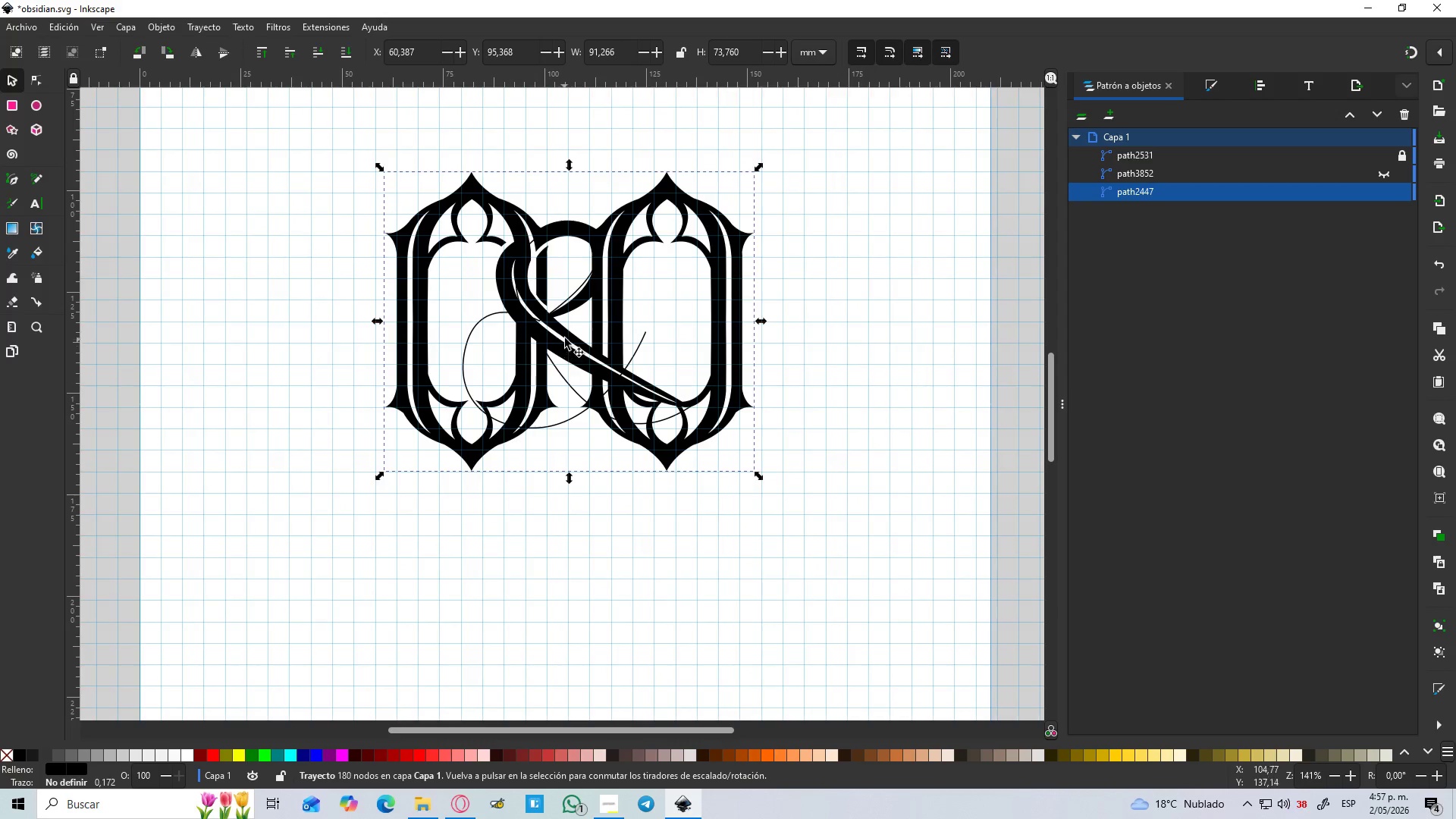 
scroll: coordinate [563, 317], scroll_direction: up, amount: 2.0
 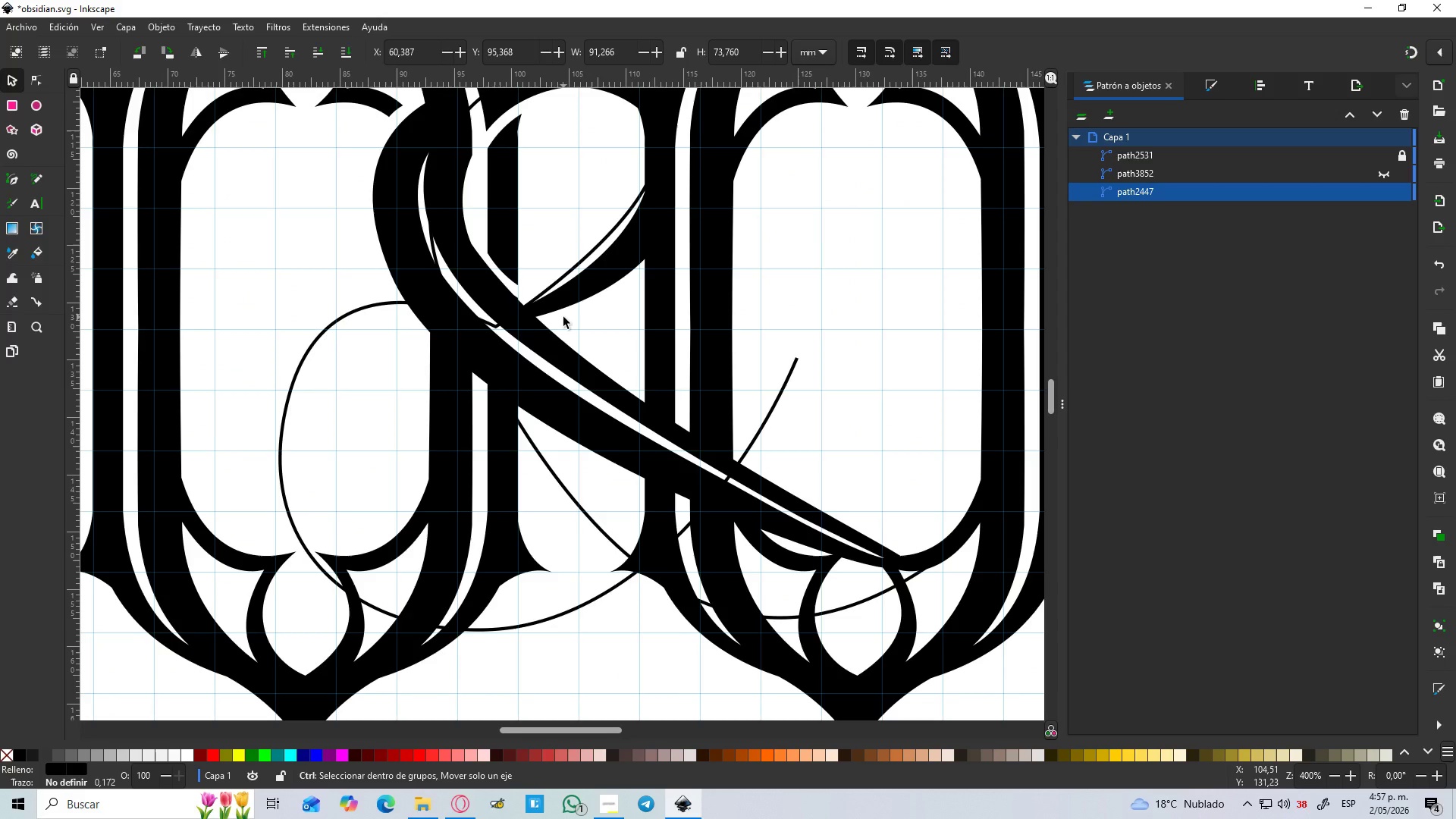 
scroll: coordinate [563, 317], scroll_direction: down, amount: 3.0
 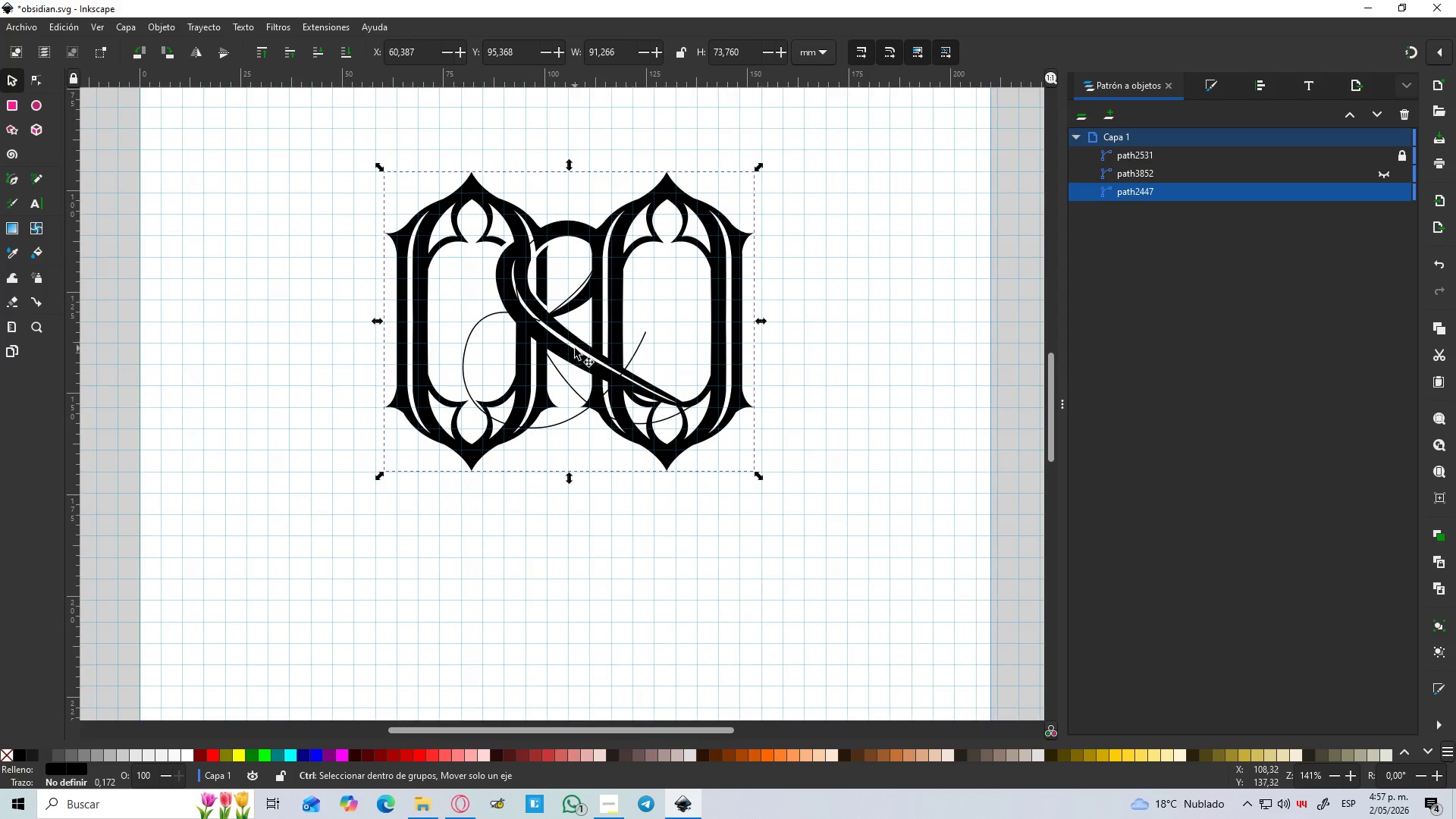 
key(Control+ControlLeft)
 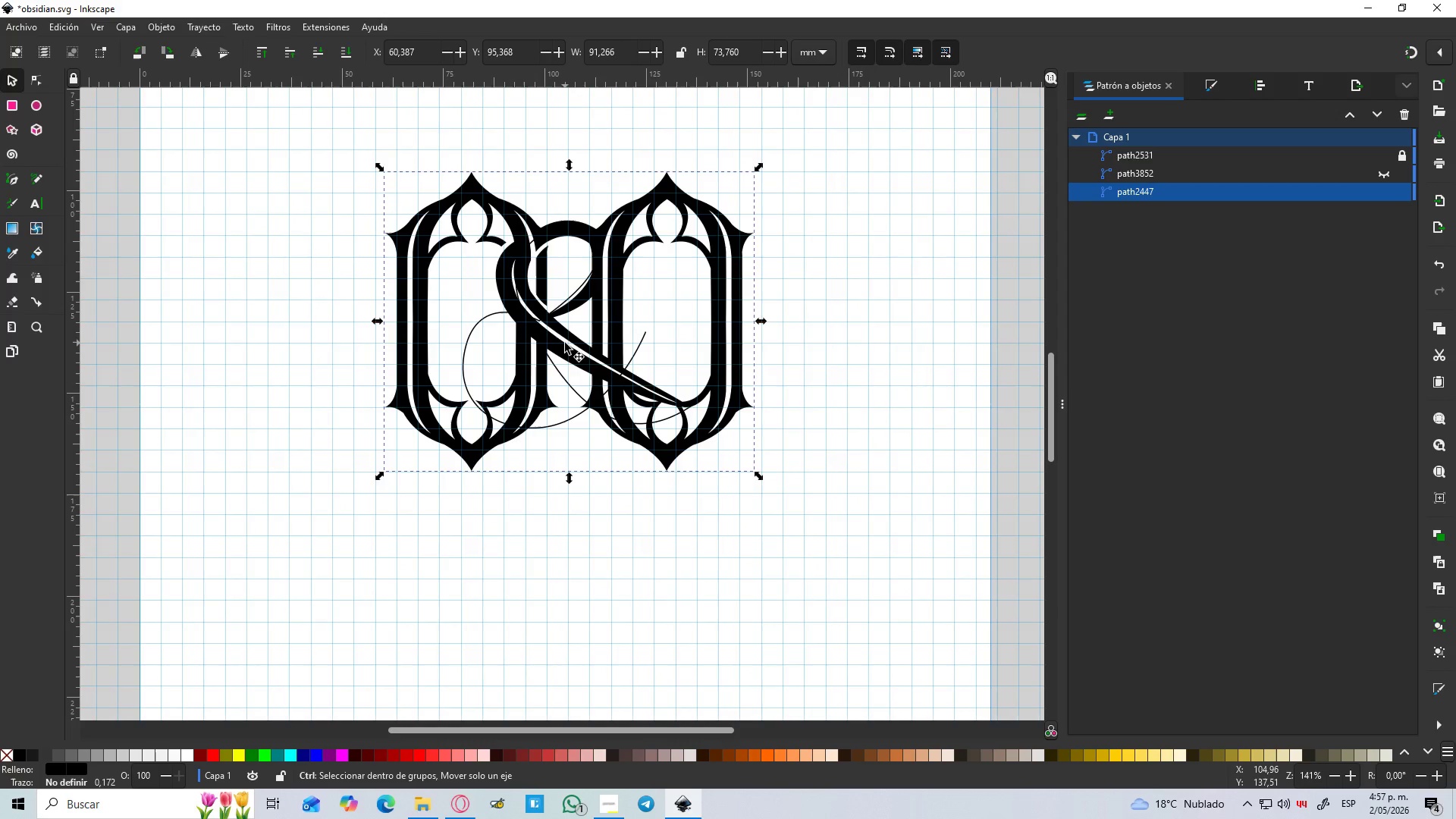 
key(Control+ControlLeft)
 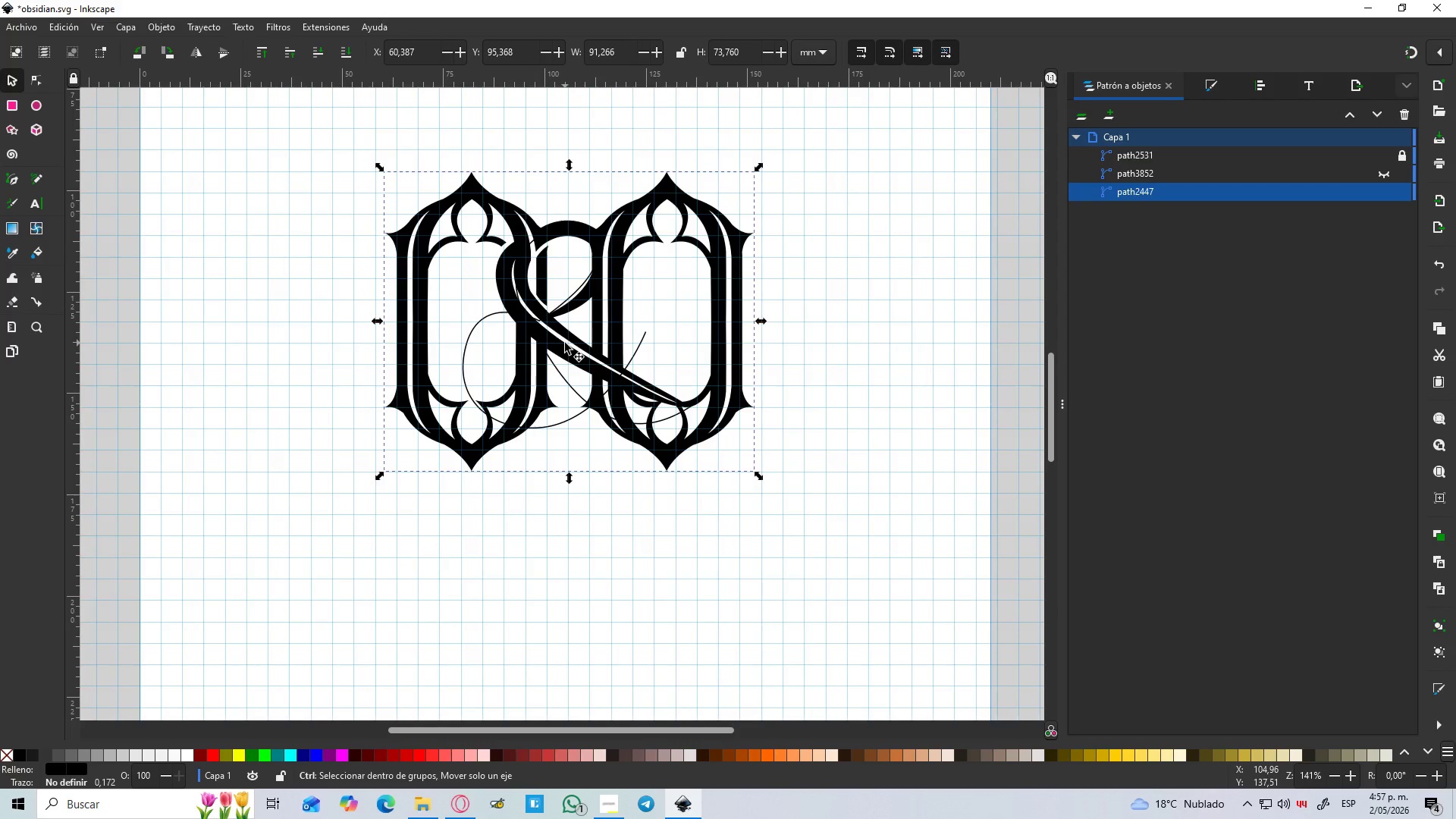 
key(Control+ControlLeft)
 